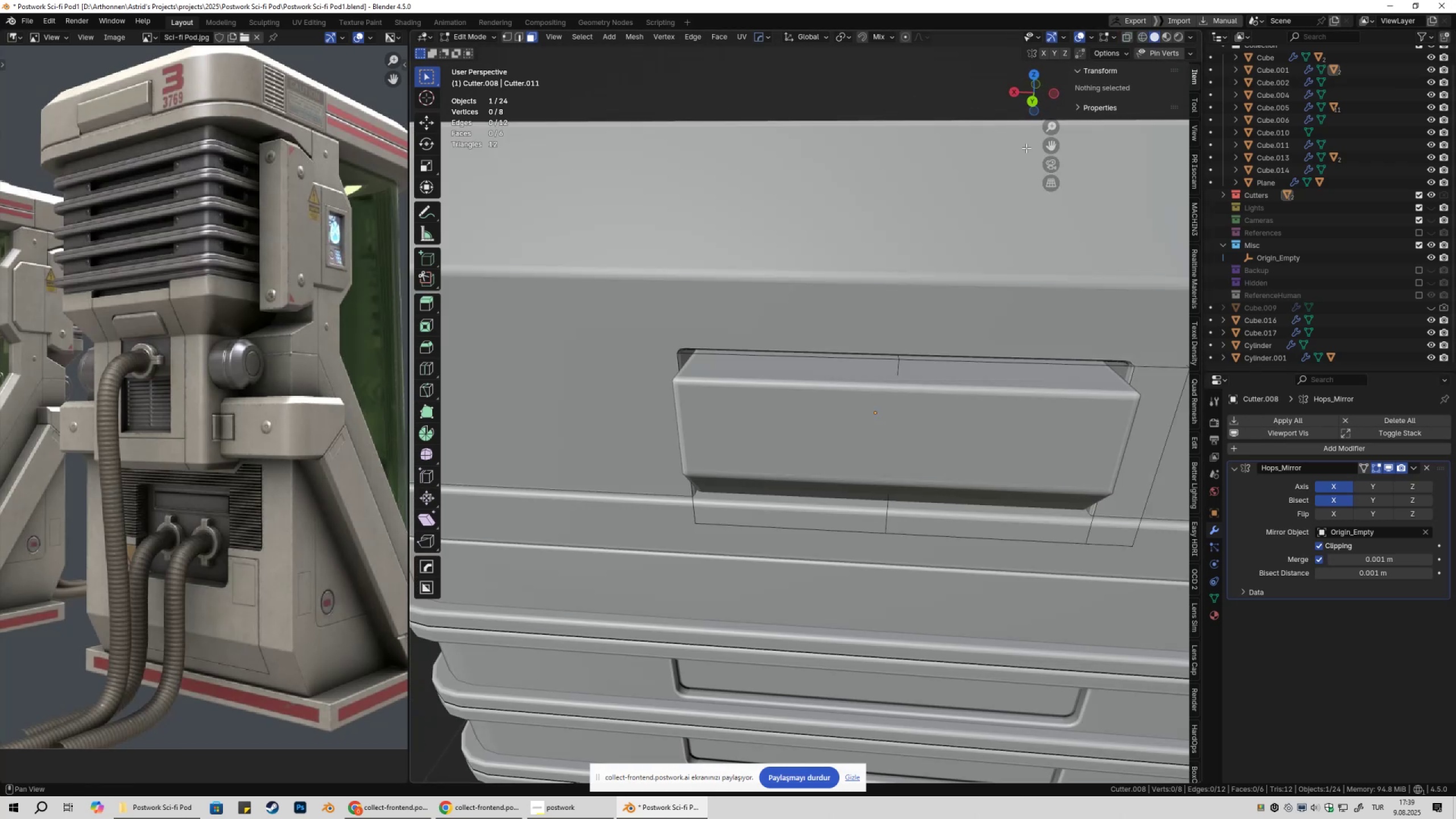 
type(1z1)
 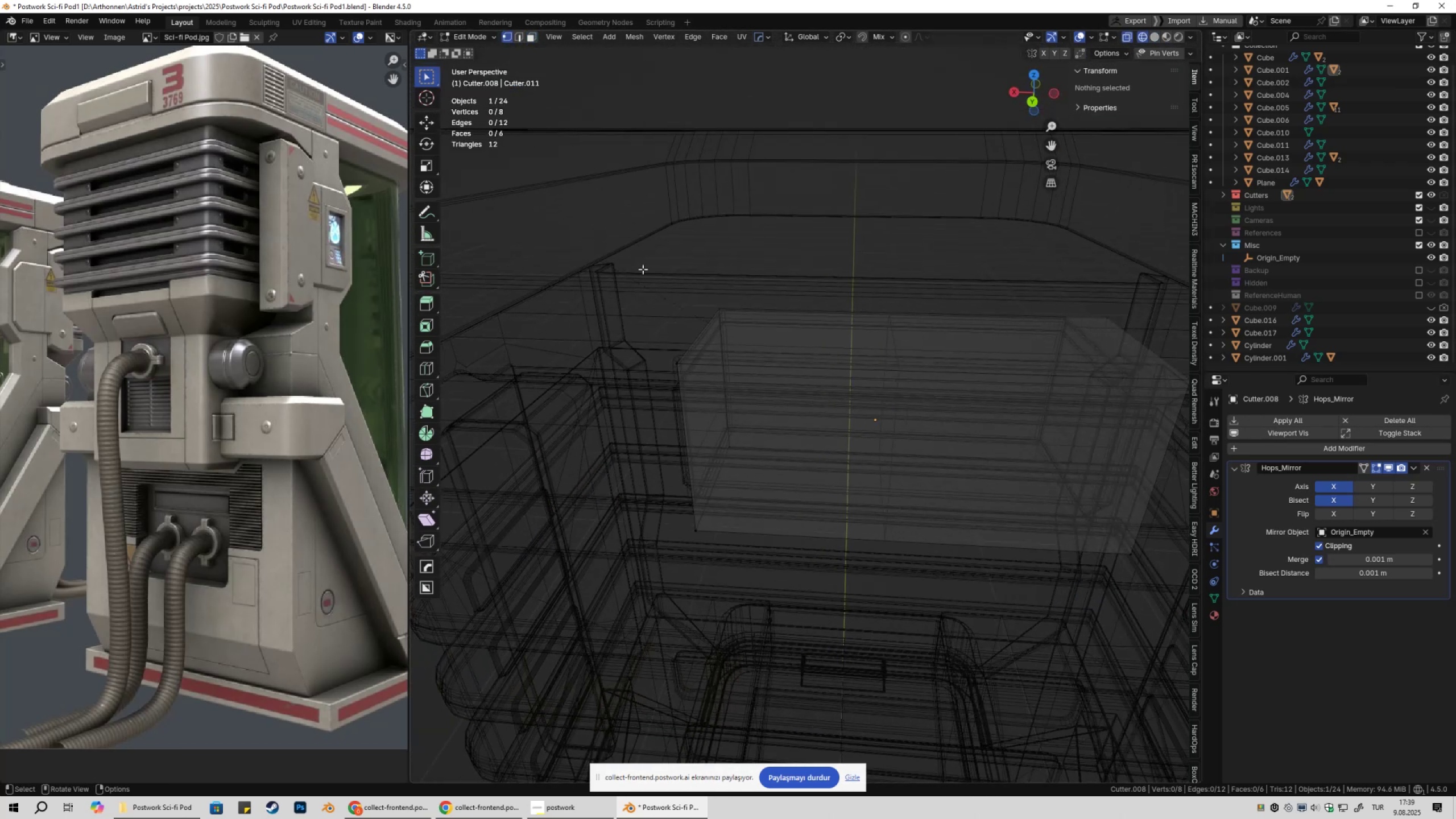 
left_click_drag(start_coordinate=[635, 251], to_coordinate=[1025, 431])
 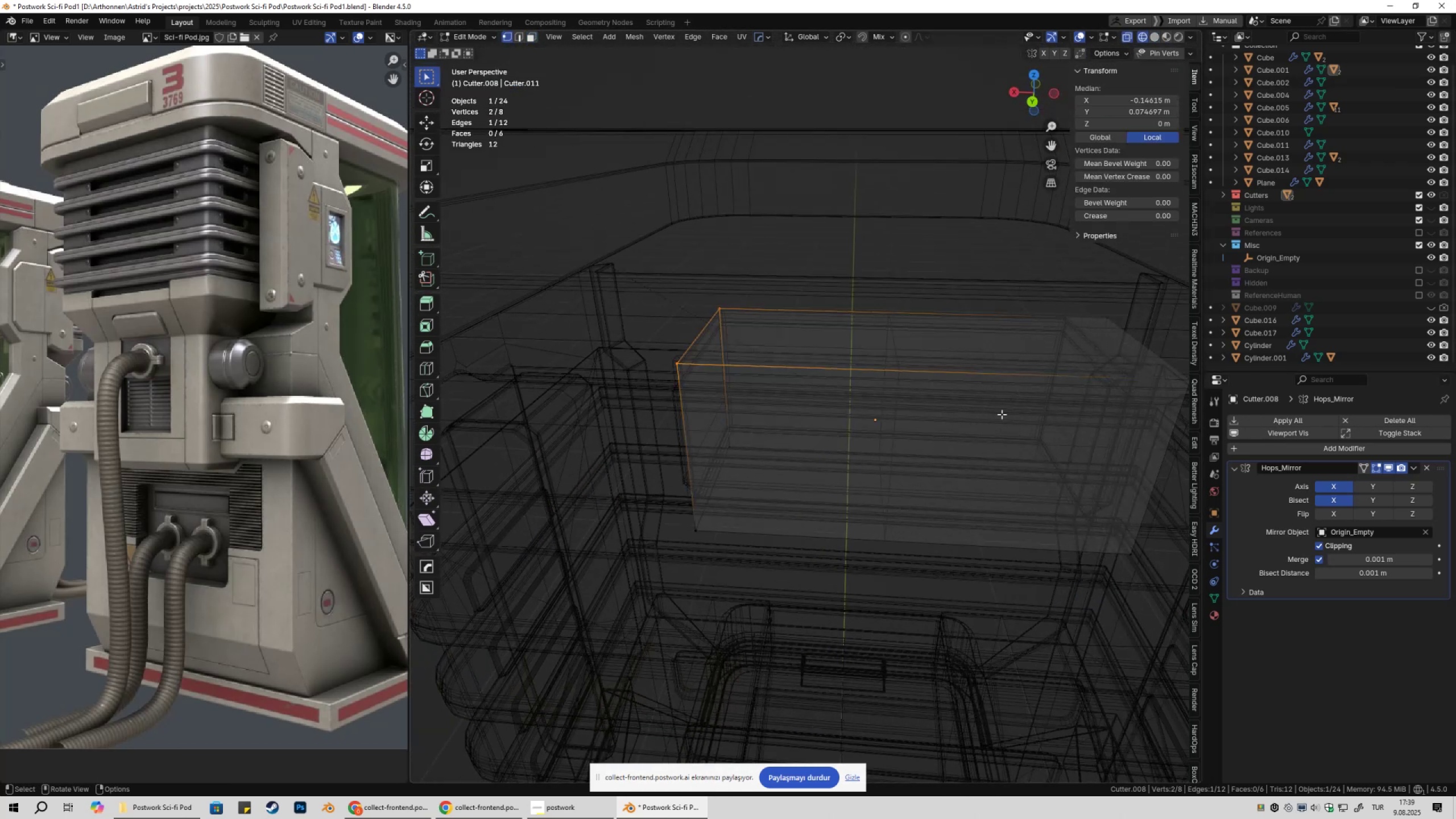 
scroll: coordinate [1000, 416], scroll_direction: down, amount: 3.0
 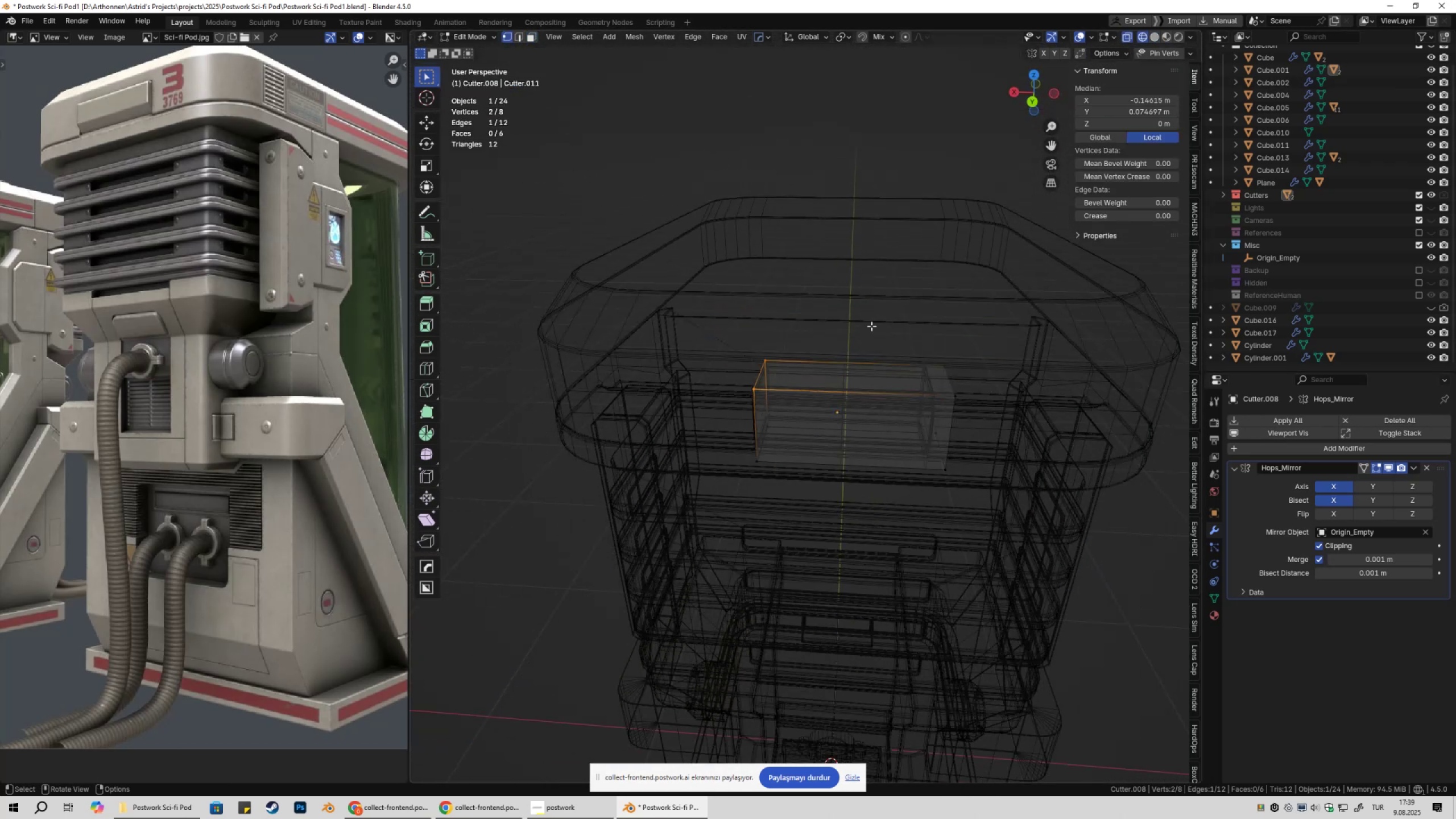 
hold_key(key=ShiftLeft, duration=0.36)
left_click_drag(start_coordinate=[723, 317], to_coordinate=[1024, 420])
 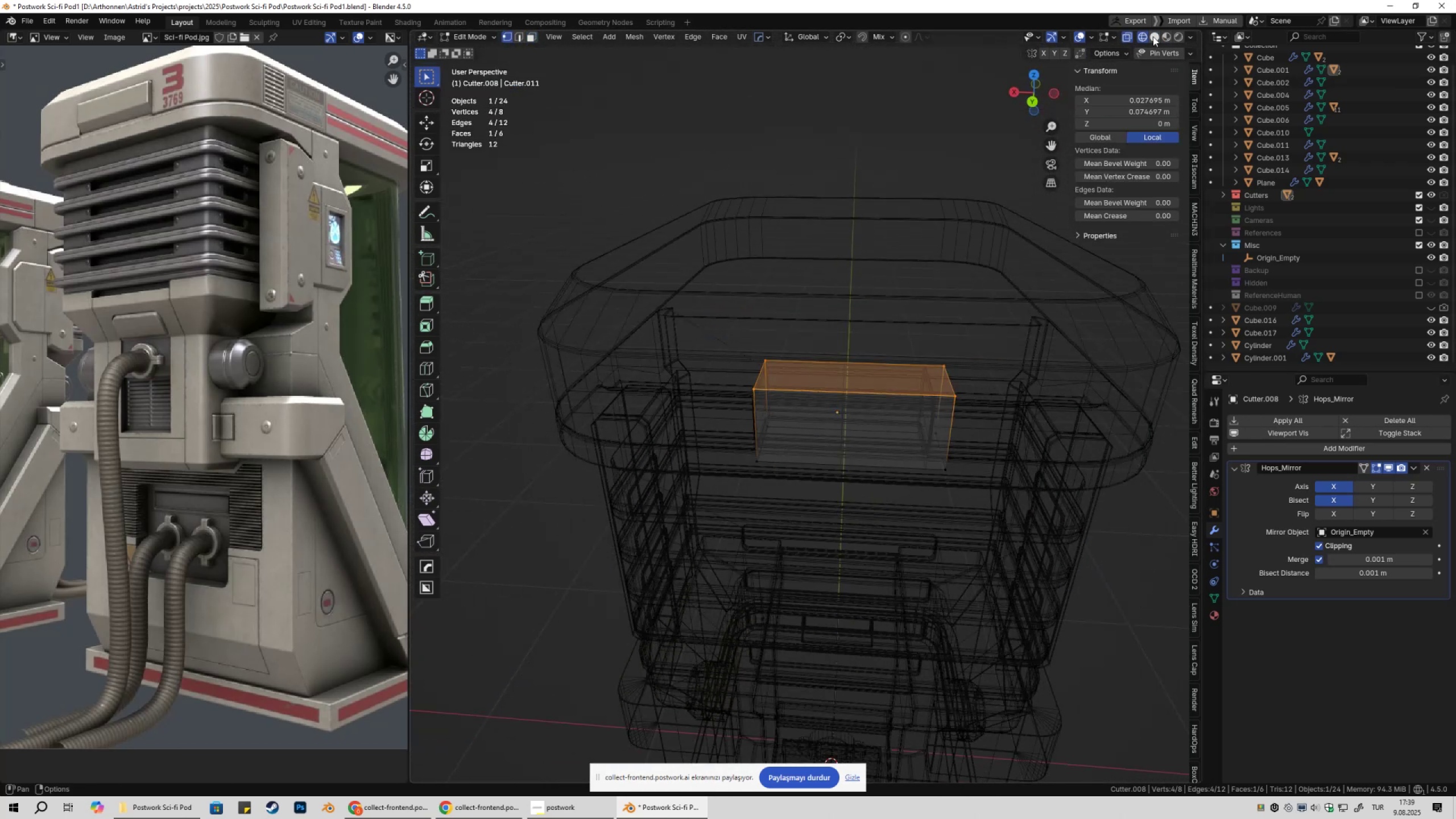 
left_click([1153, 36])
 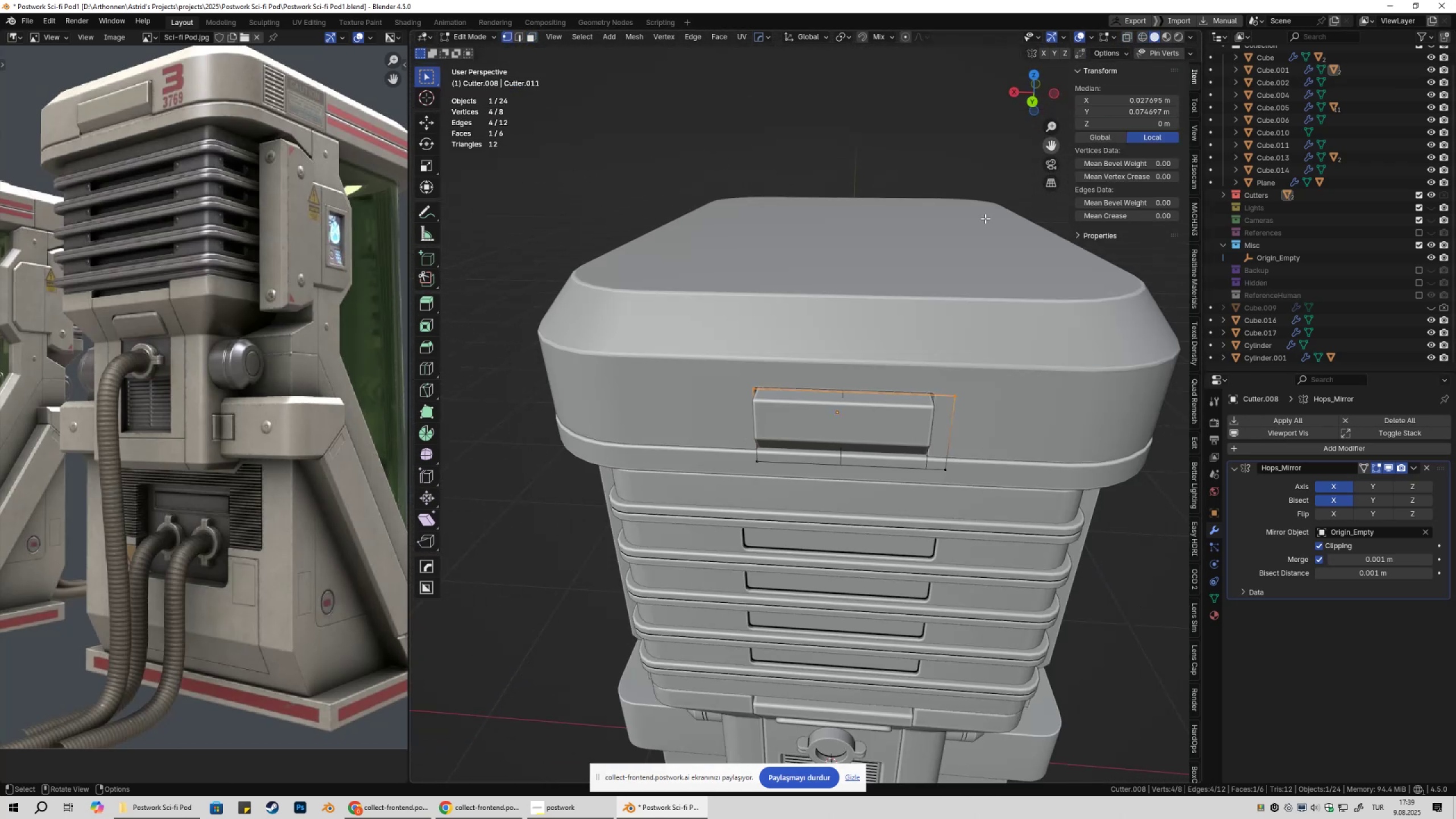 
type(gz)
 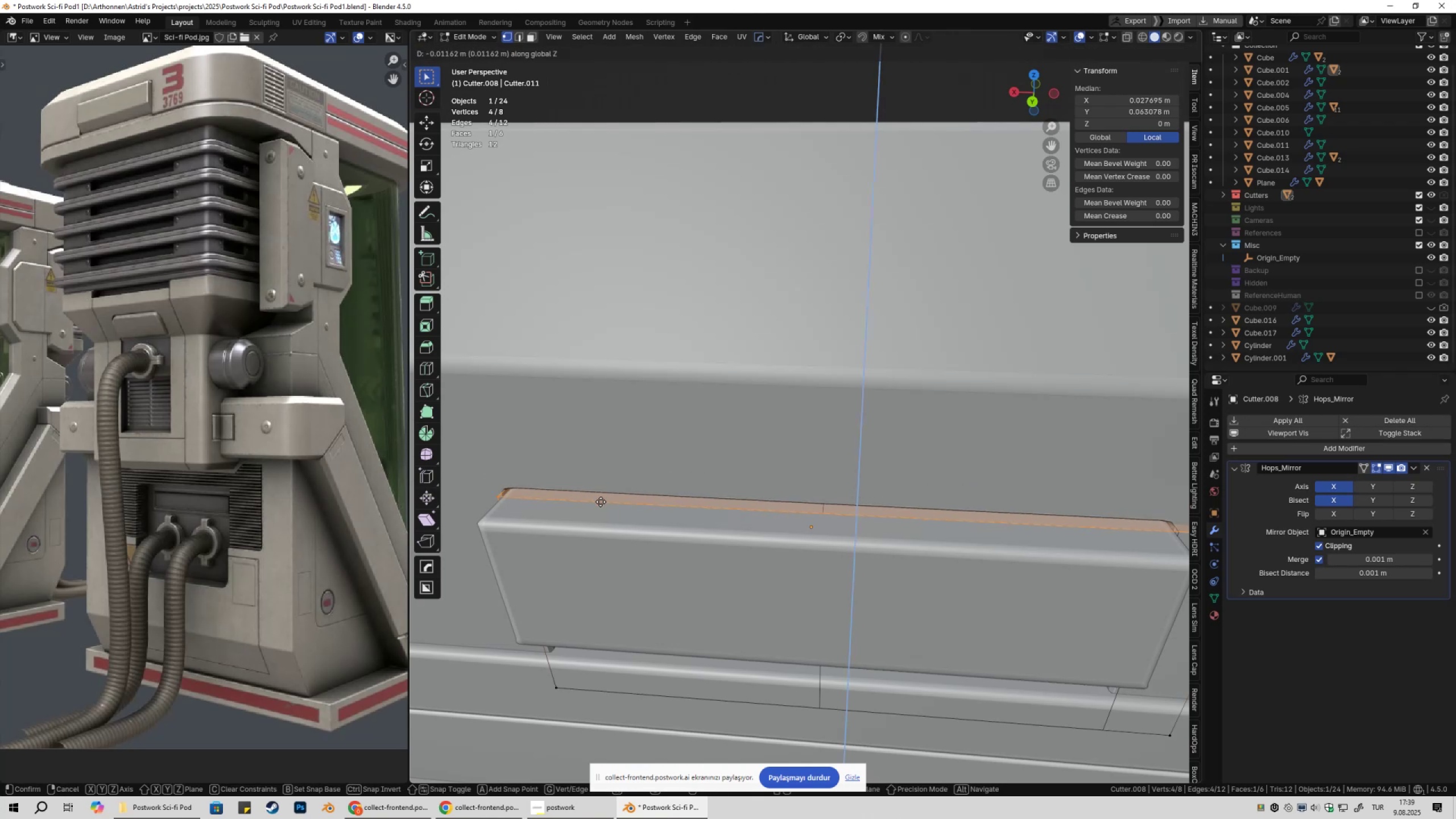 
scroll: coordinate [788, 416], scroll_direction: up, amount: 4.0
 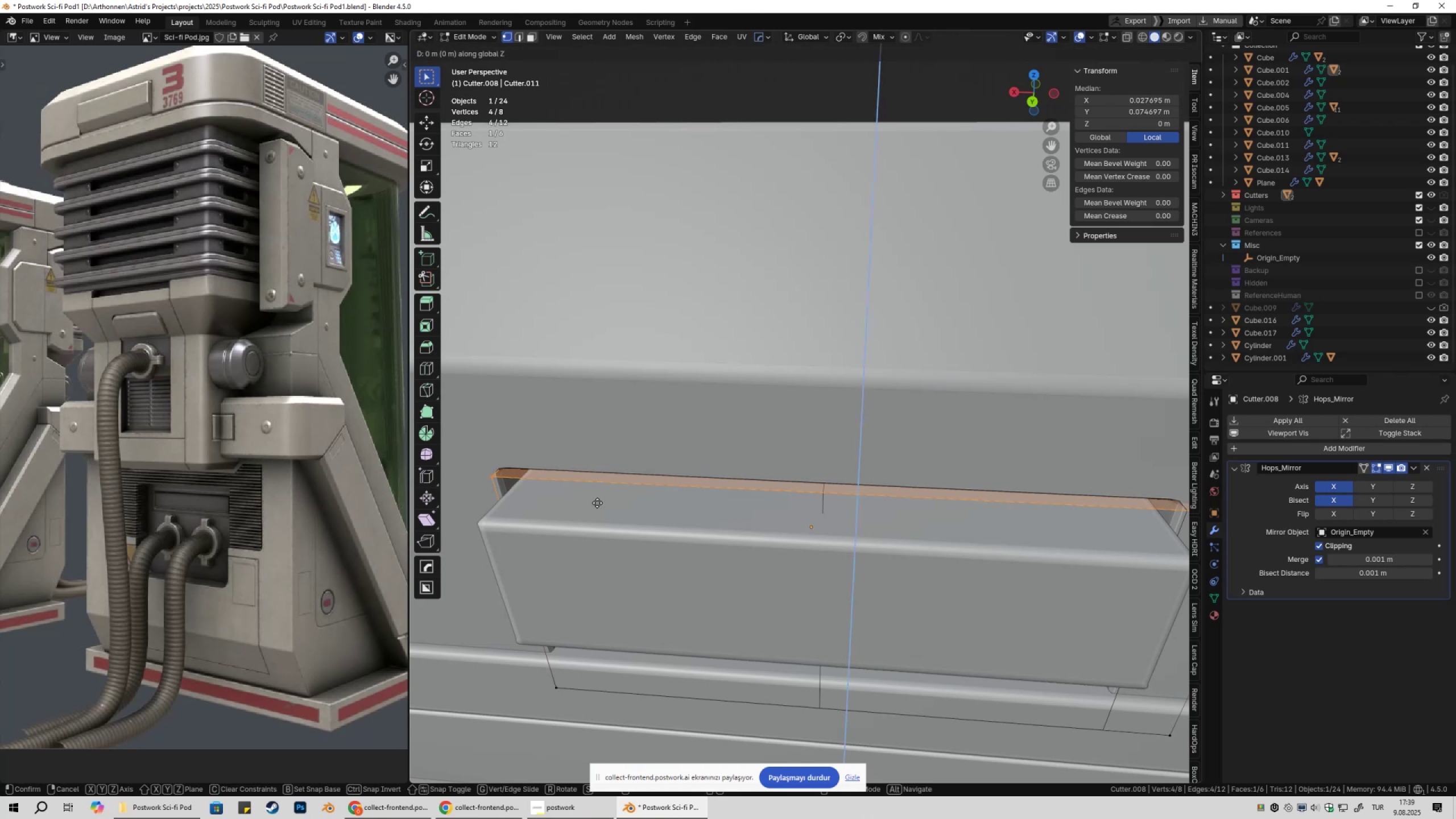 
hold_key(key=ControlLeft, duration=0.46)
left_click([601, 502])
 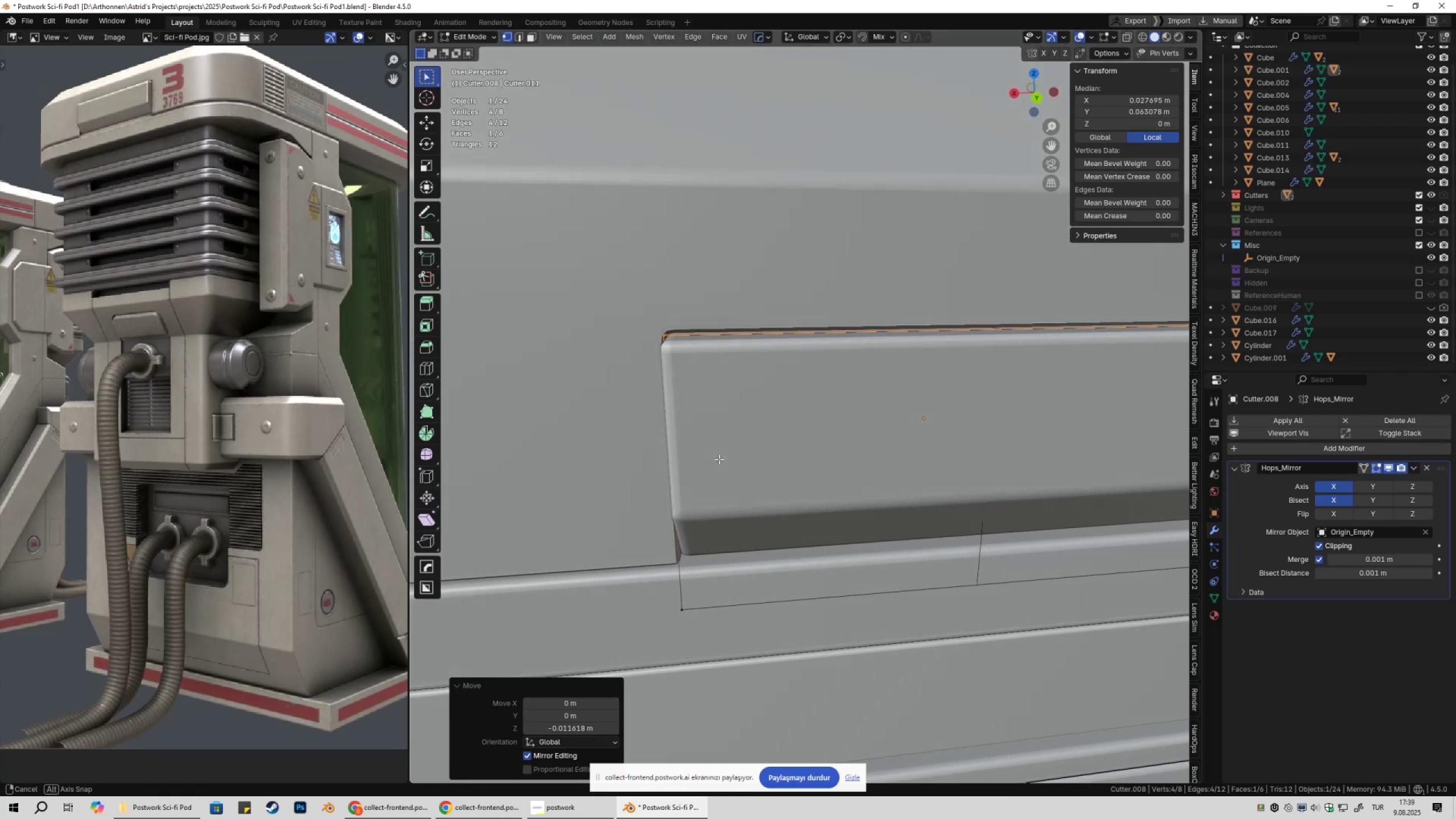 
key(Tab)
 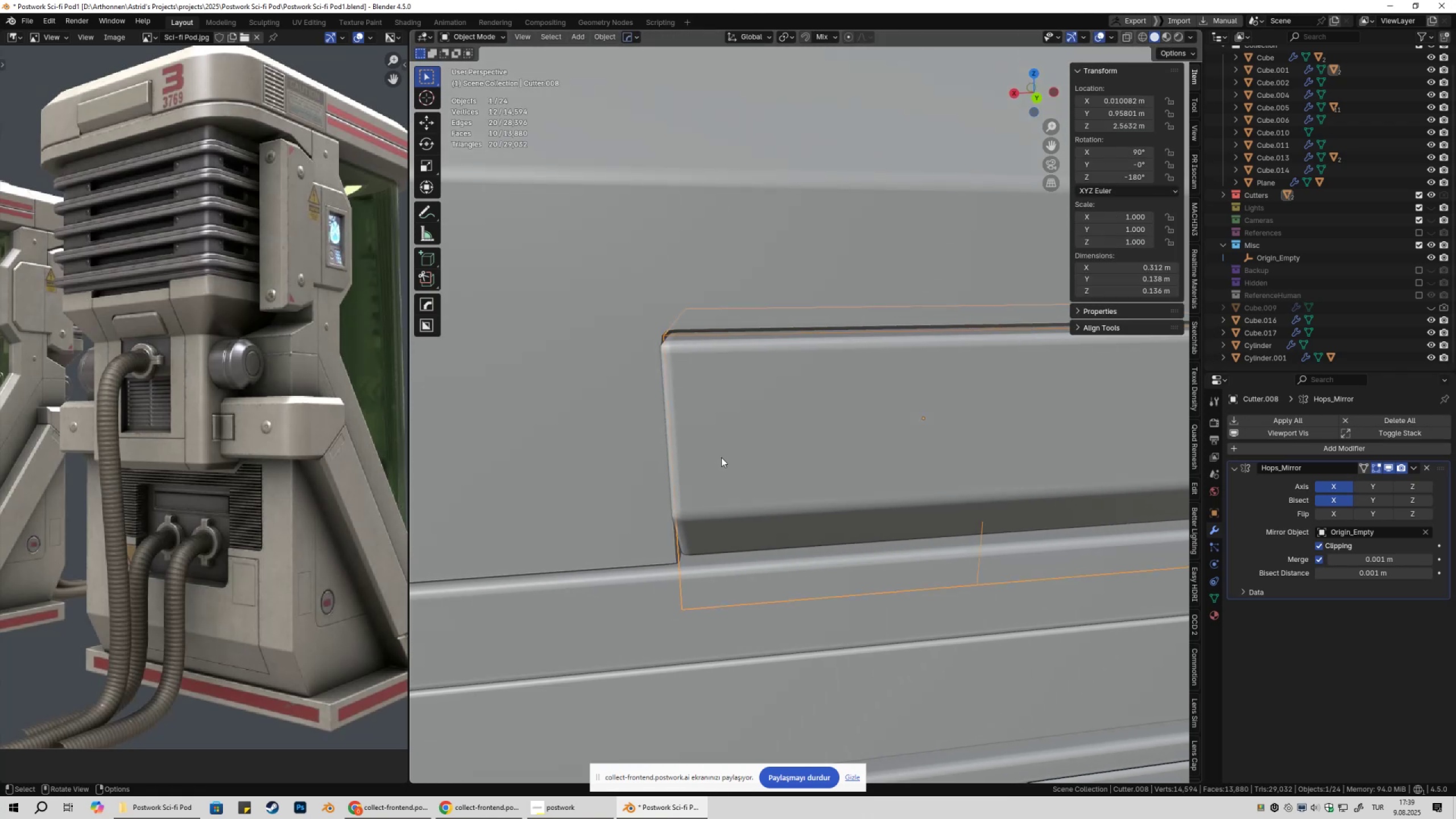 
scroll: coordinate [723, 456], scroll_direction: down, amount: 3.0
 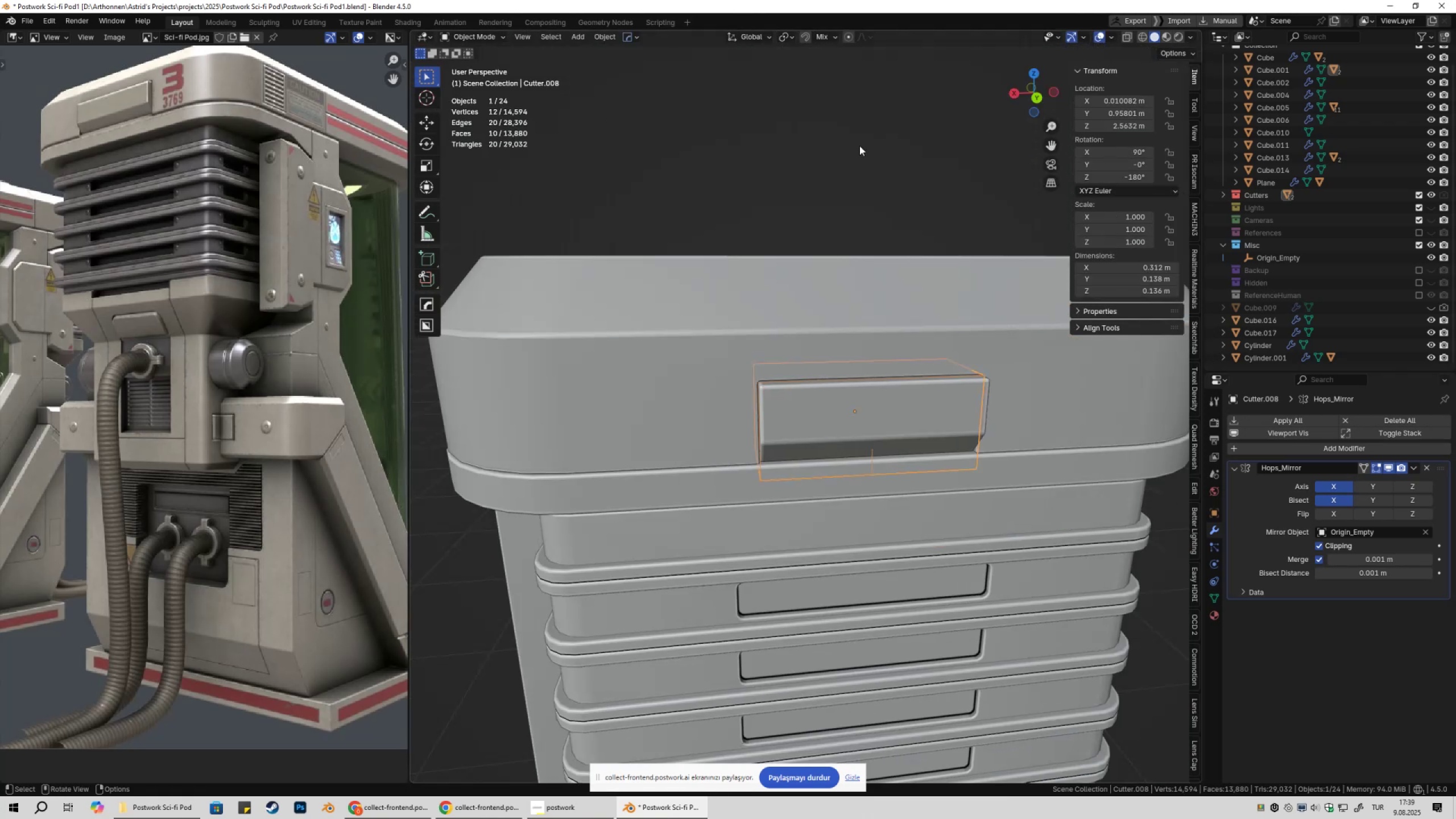 
left_click([861, 142])
 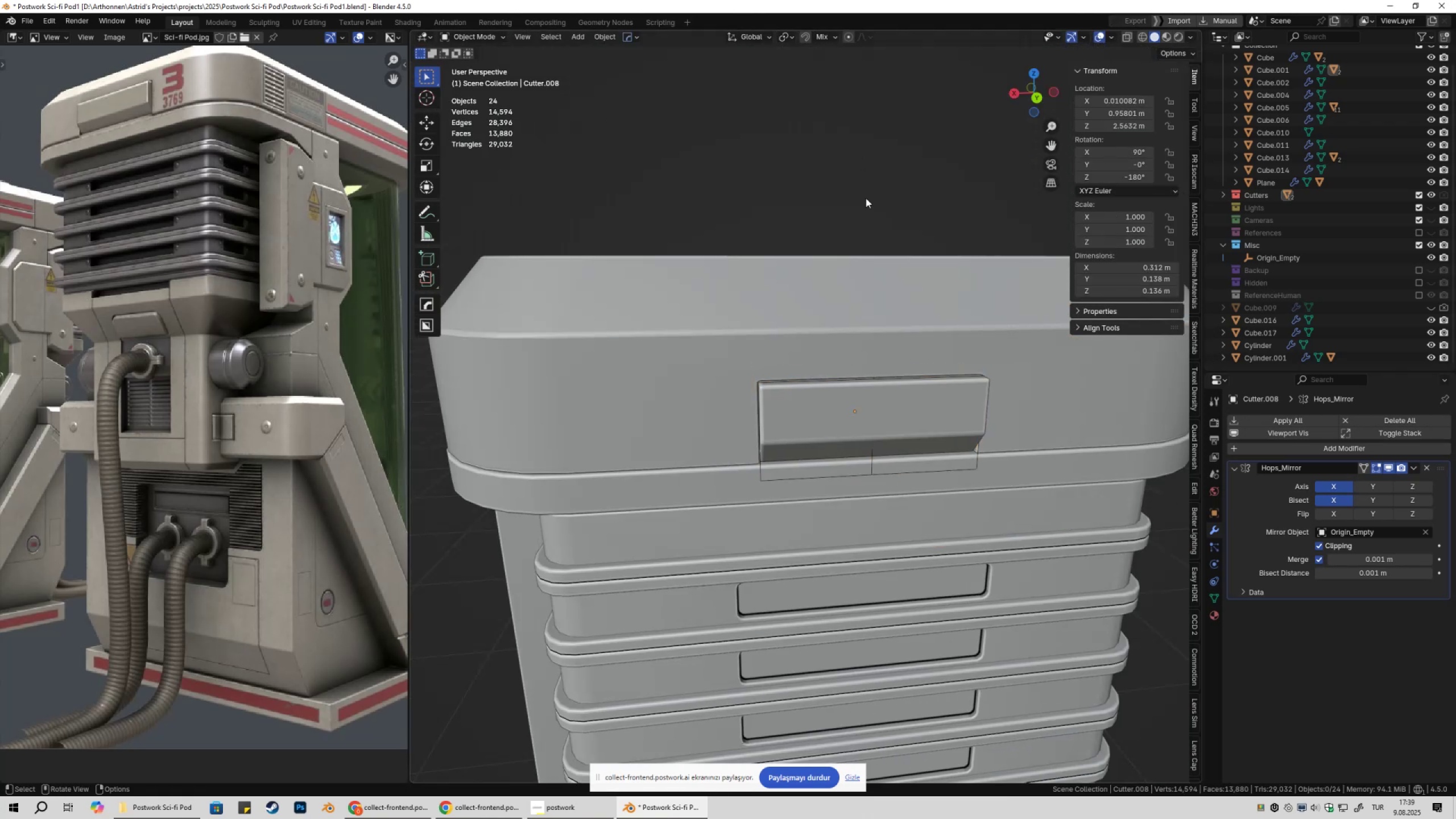 
key(Shift+ShiftLeft)
 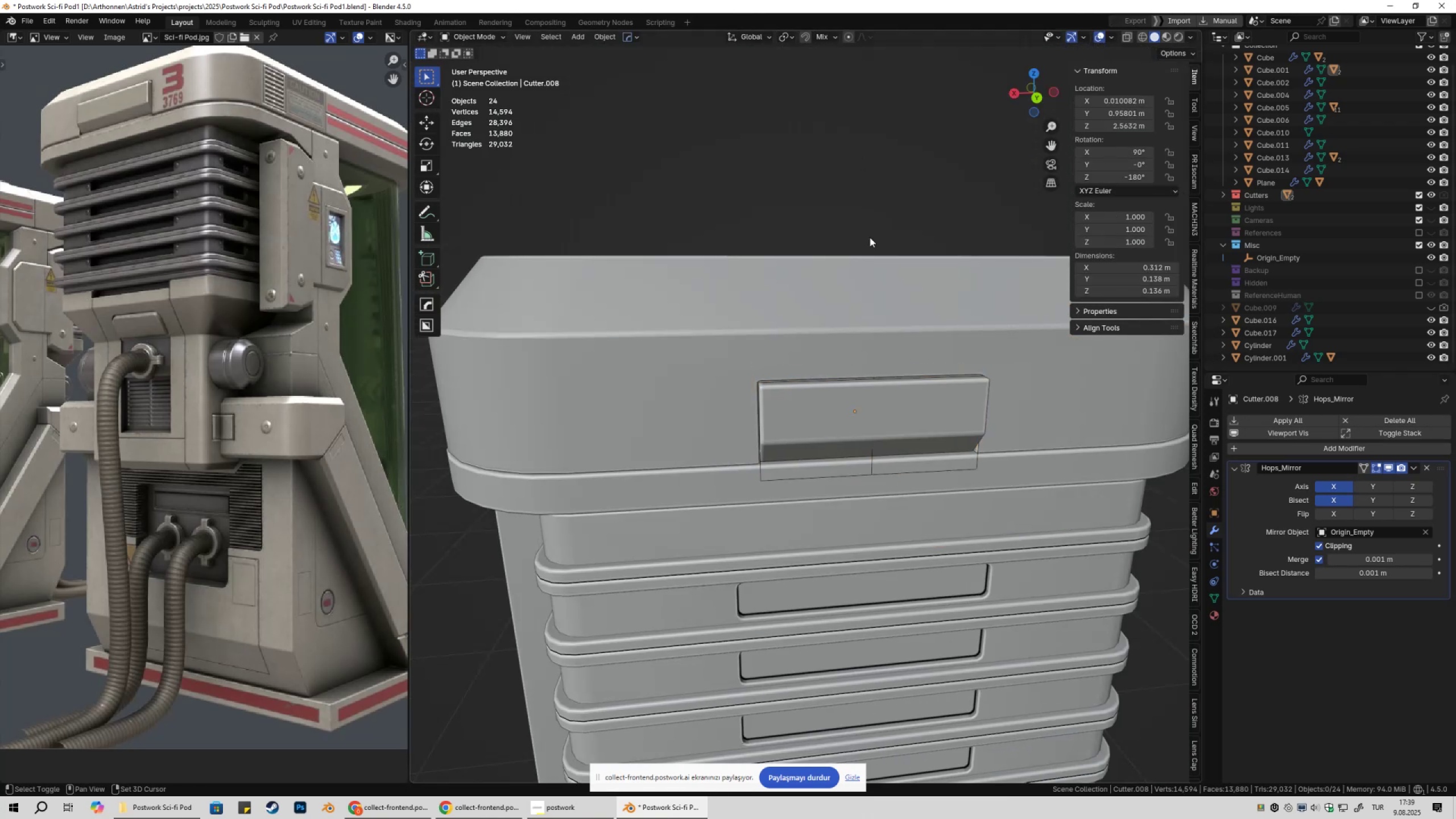 
key(Shift+2)
 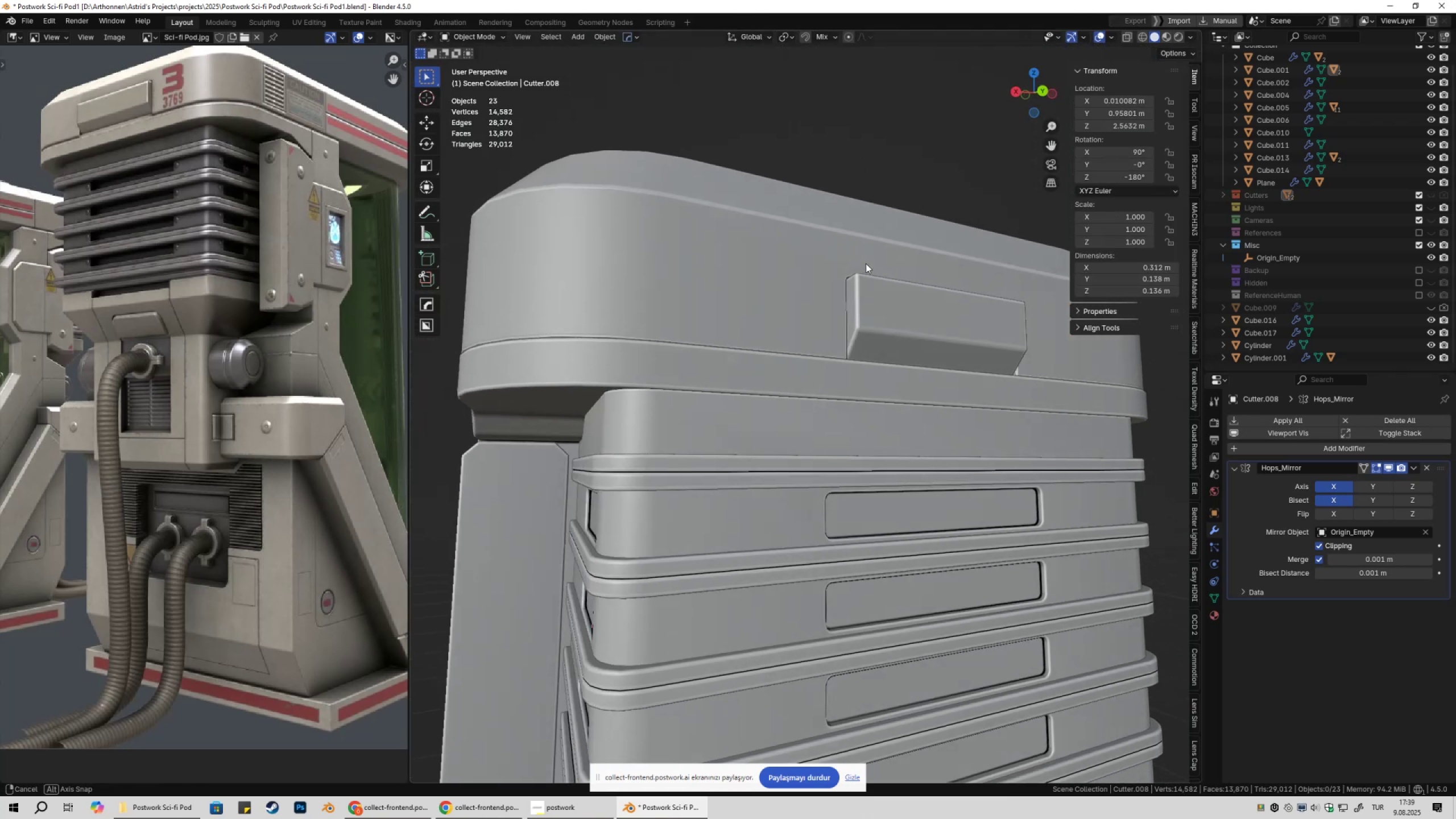 
scroll: coordinate [869, 265], scroll_direction: up, amount: 2.0
 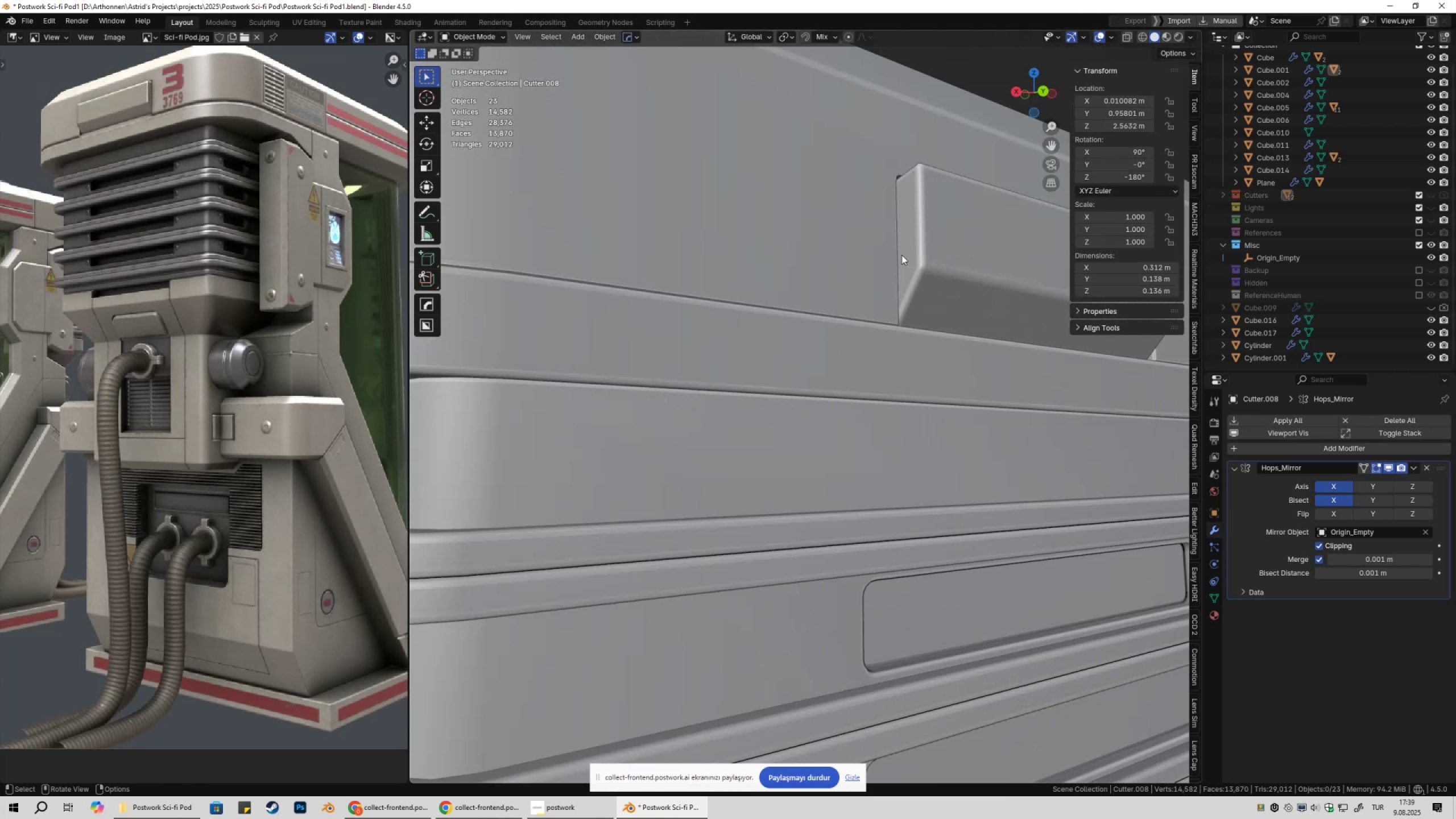 
key(Shift+ShiftLeft)
 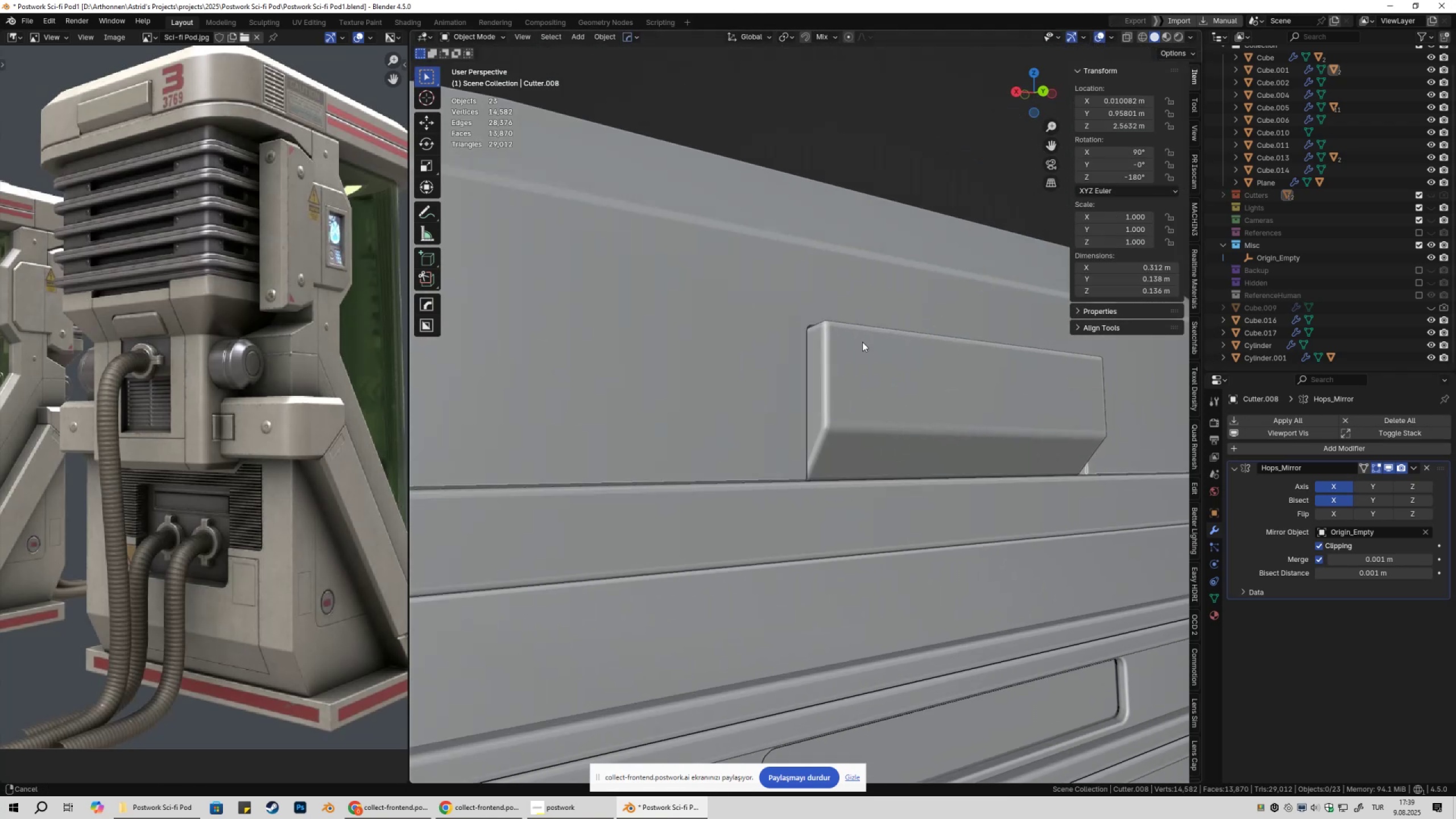 
scroll: coordinate [861, 355], scroll_direction: up, amount: 2.0
 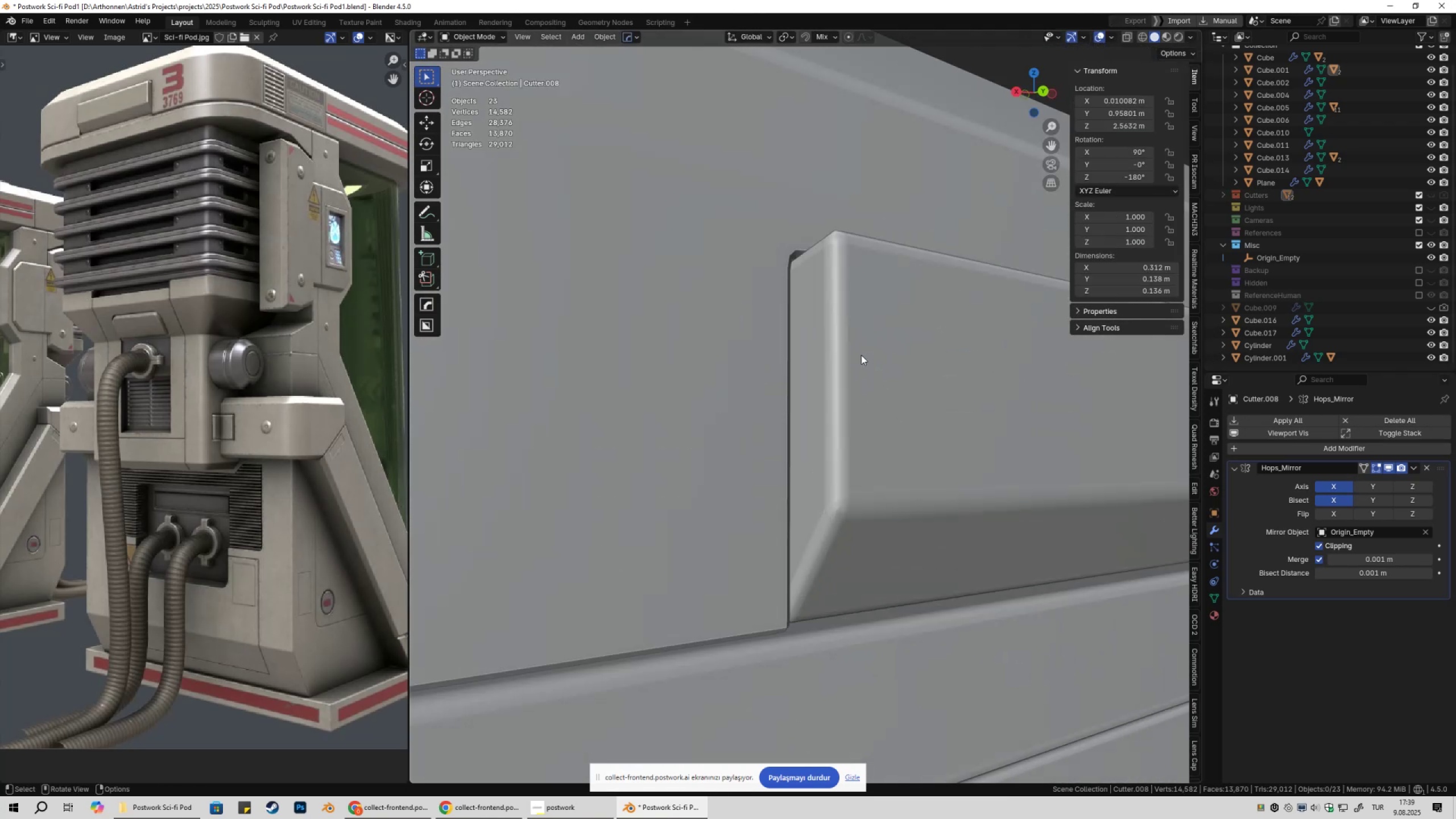 
hold_key(key=ShiftLeft, duration=0.37)
 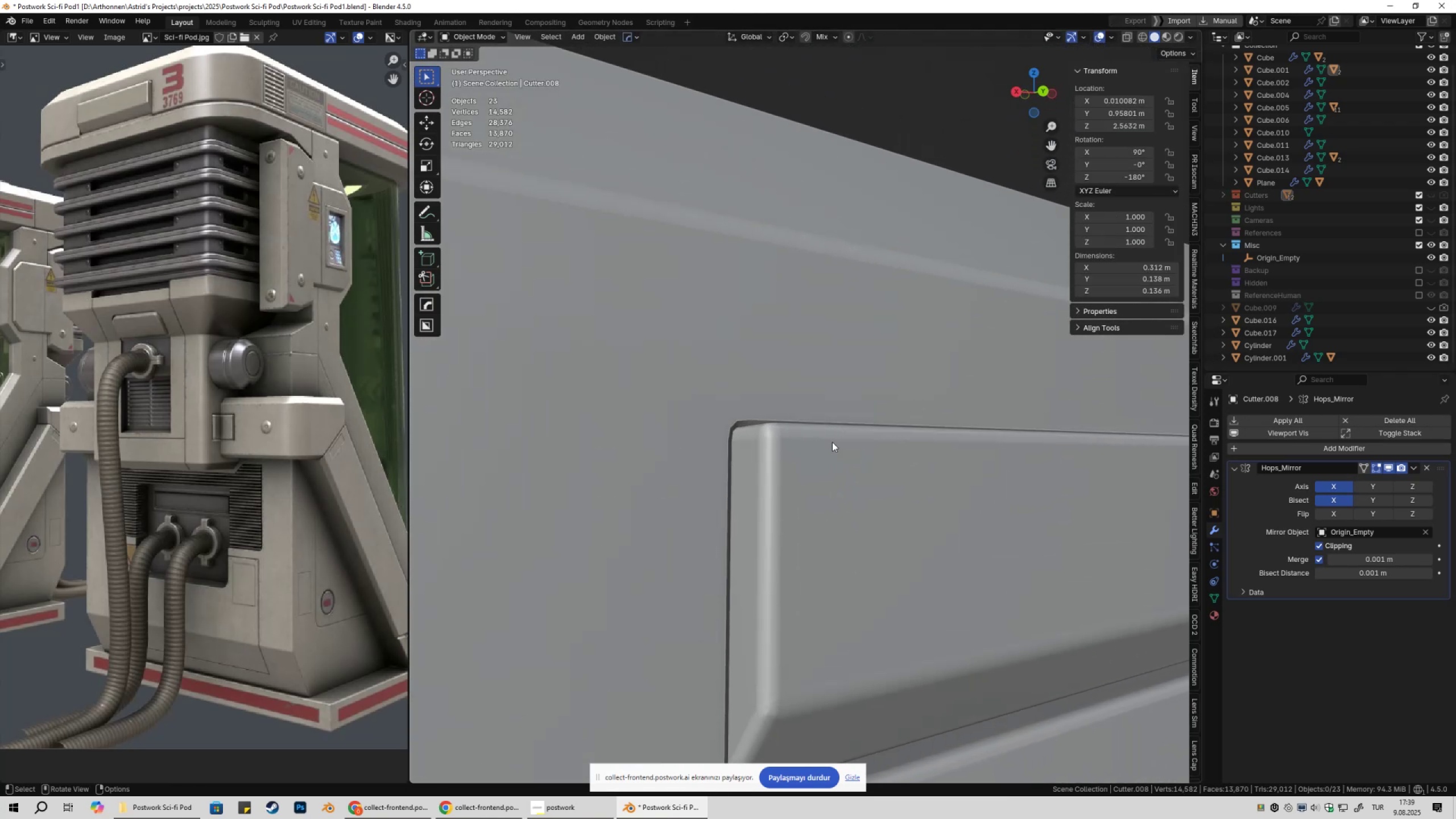 
hold_key(key=ControlLeft, duration=0.89)
 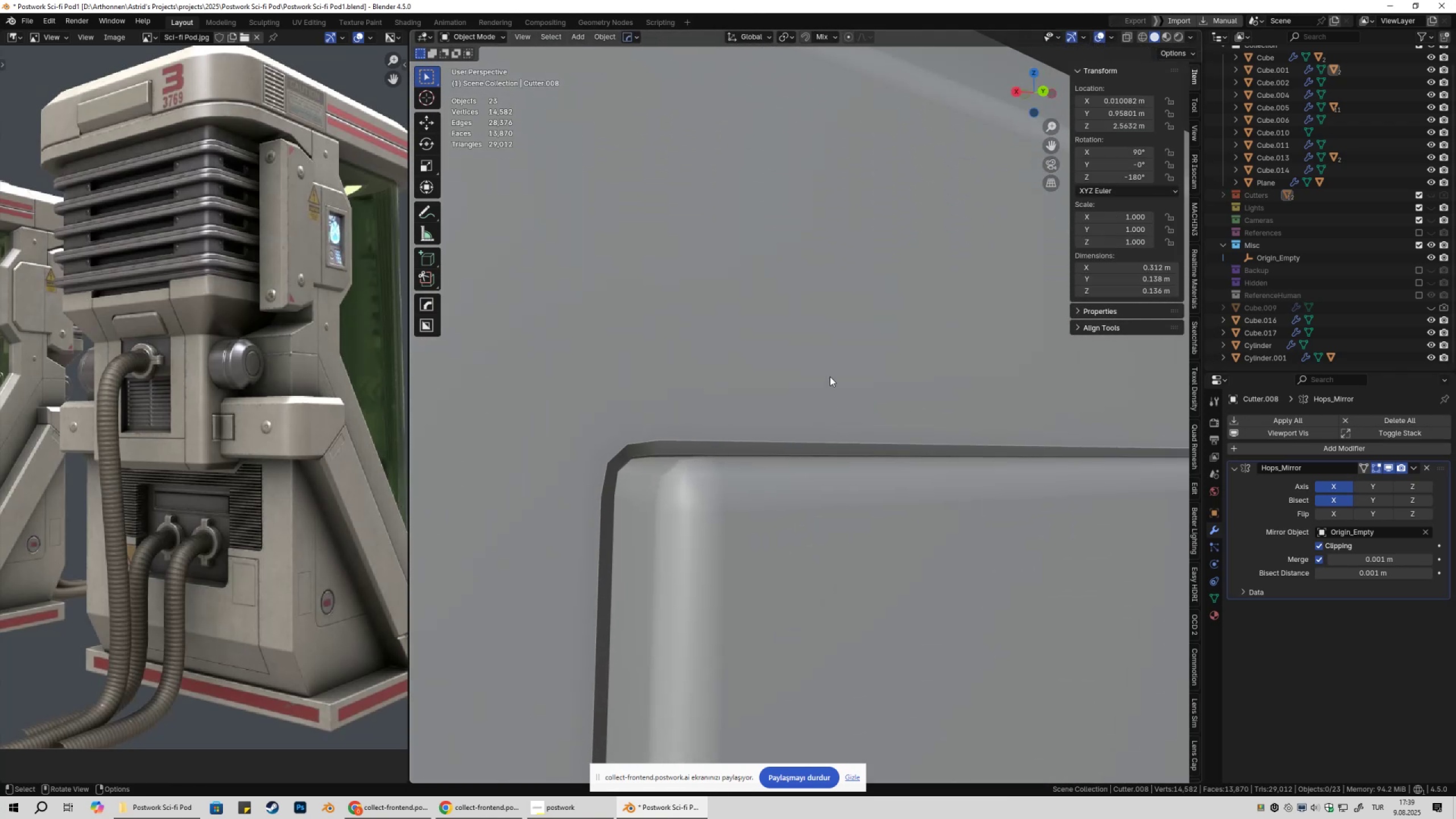 
left_click([830, 377])
 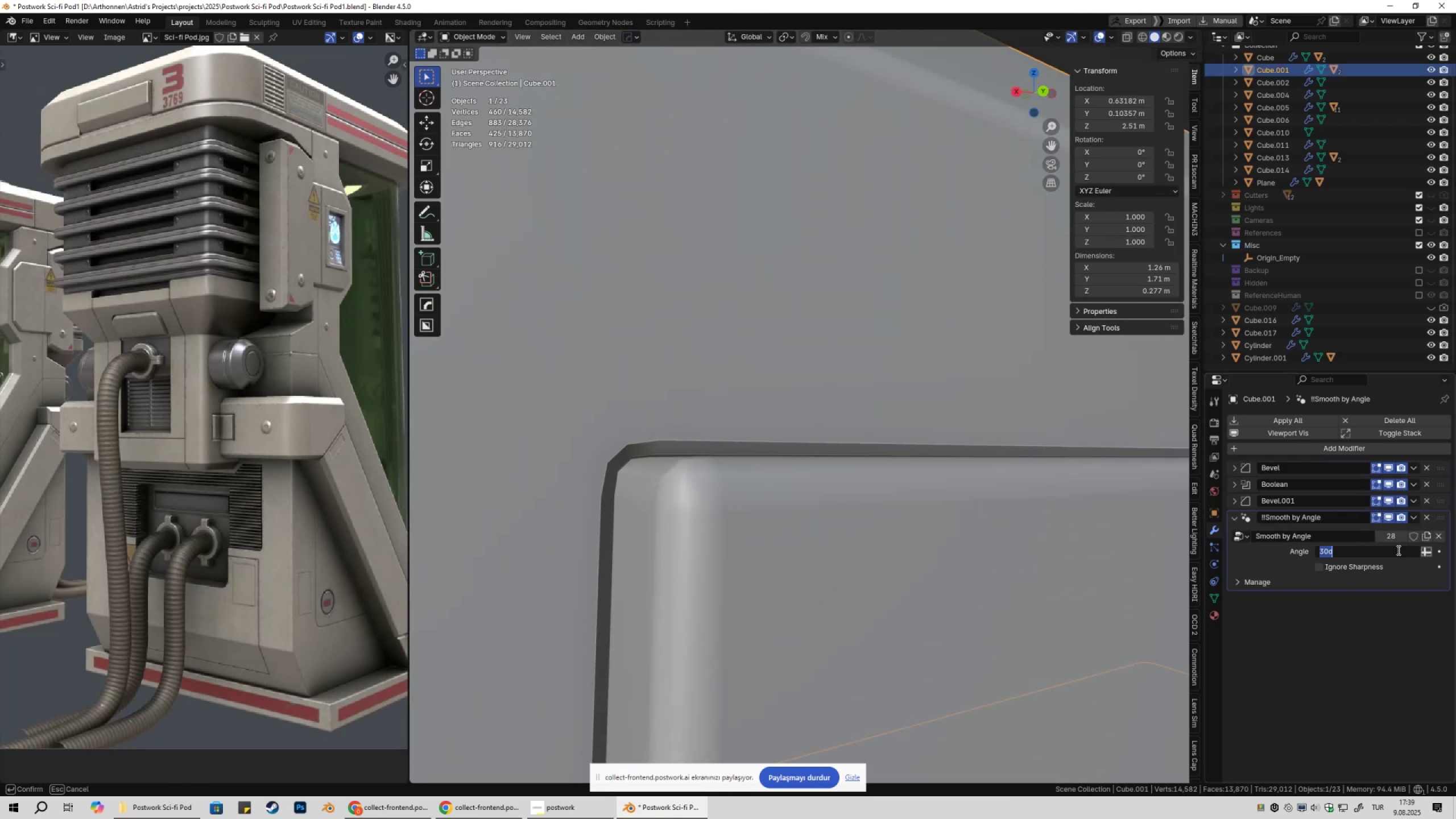 
key(Numpad6)
 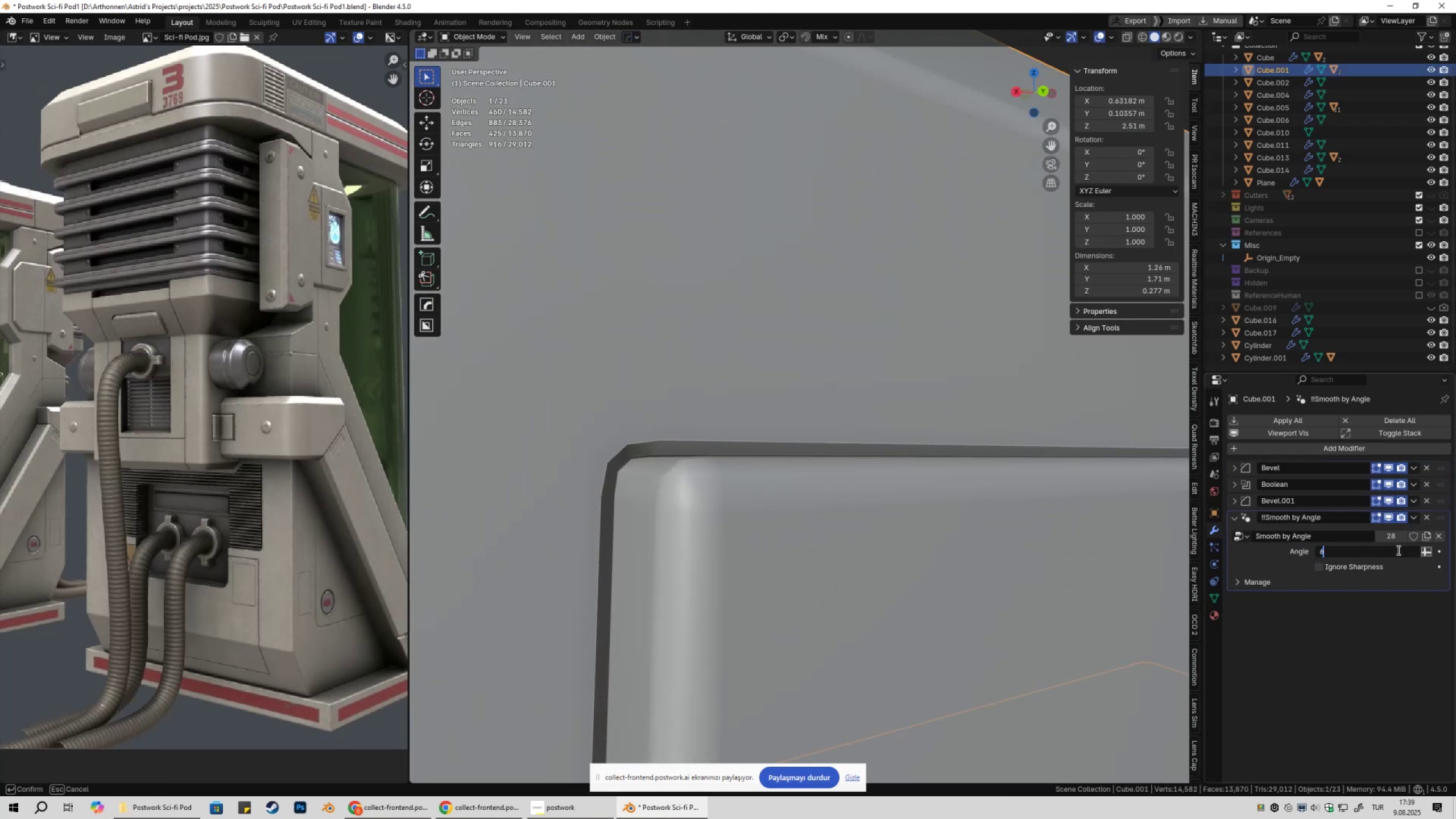 
key(Numpad0)
 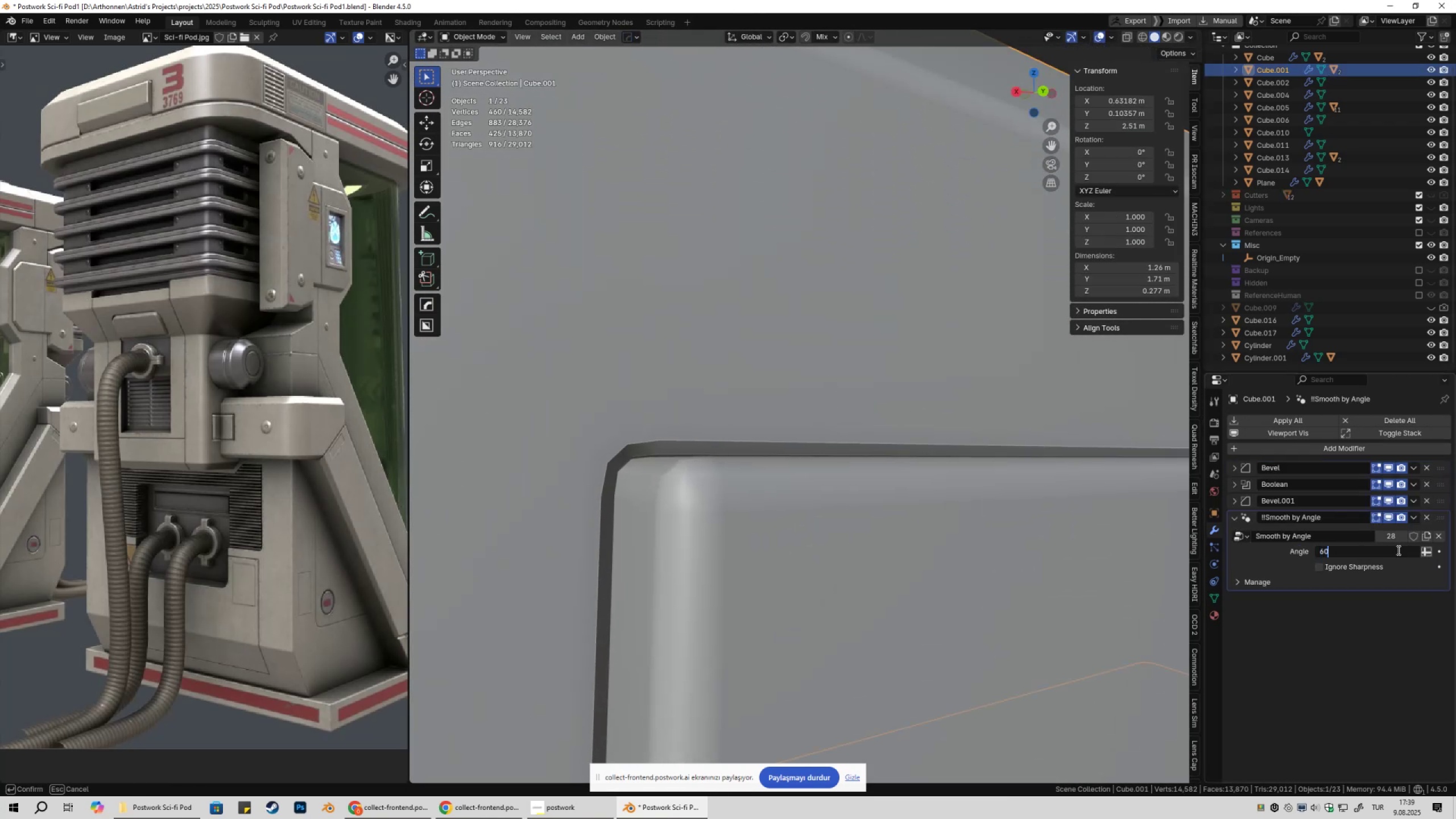 
key(NumpadEnter)
 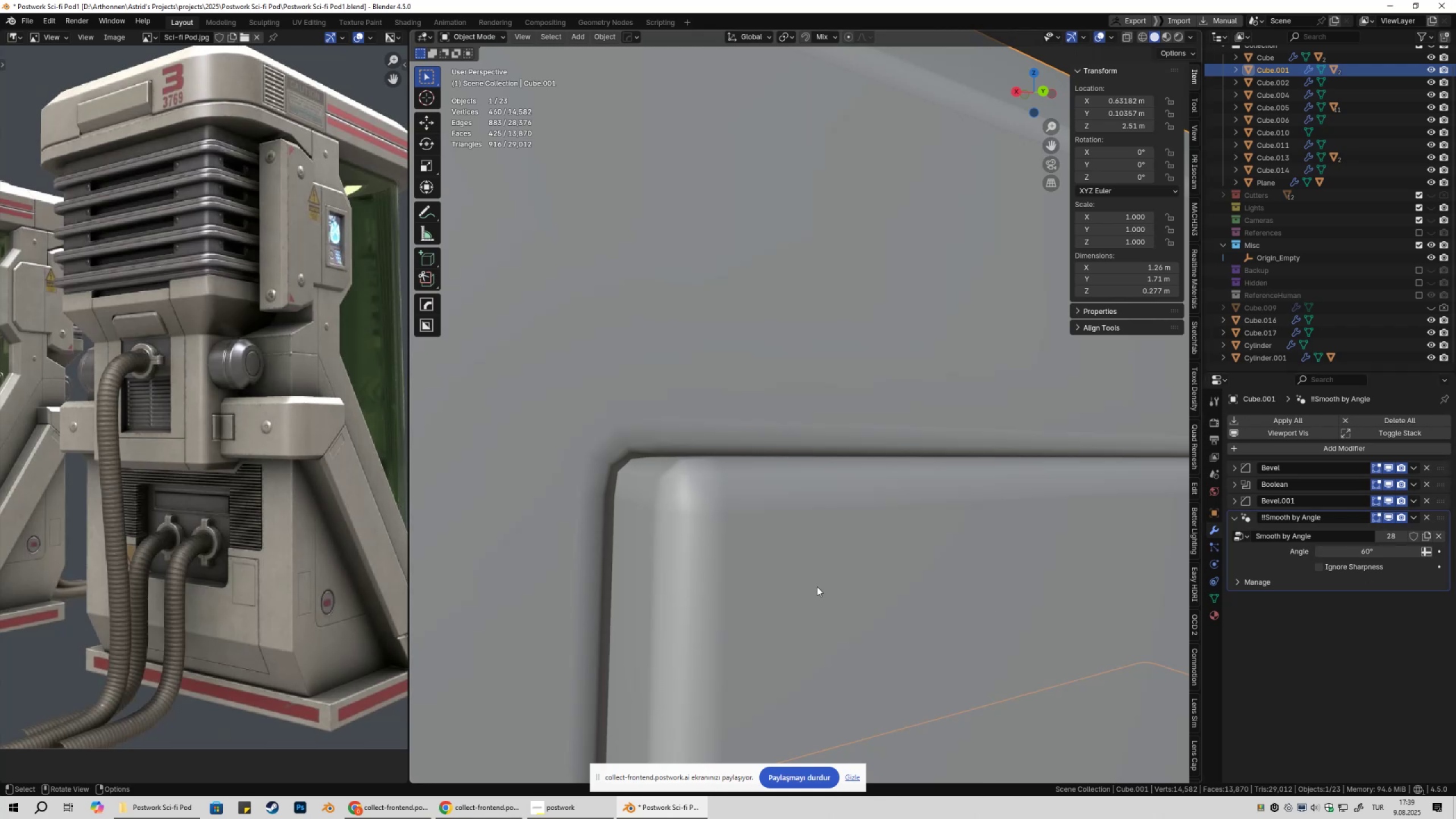 
left_click([784, 578])
 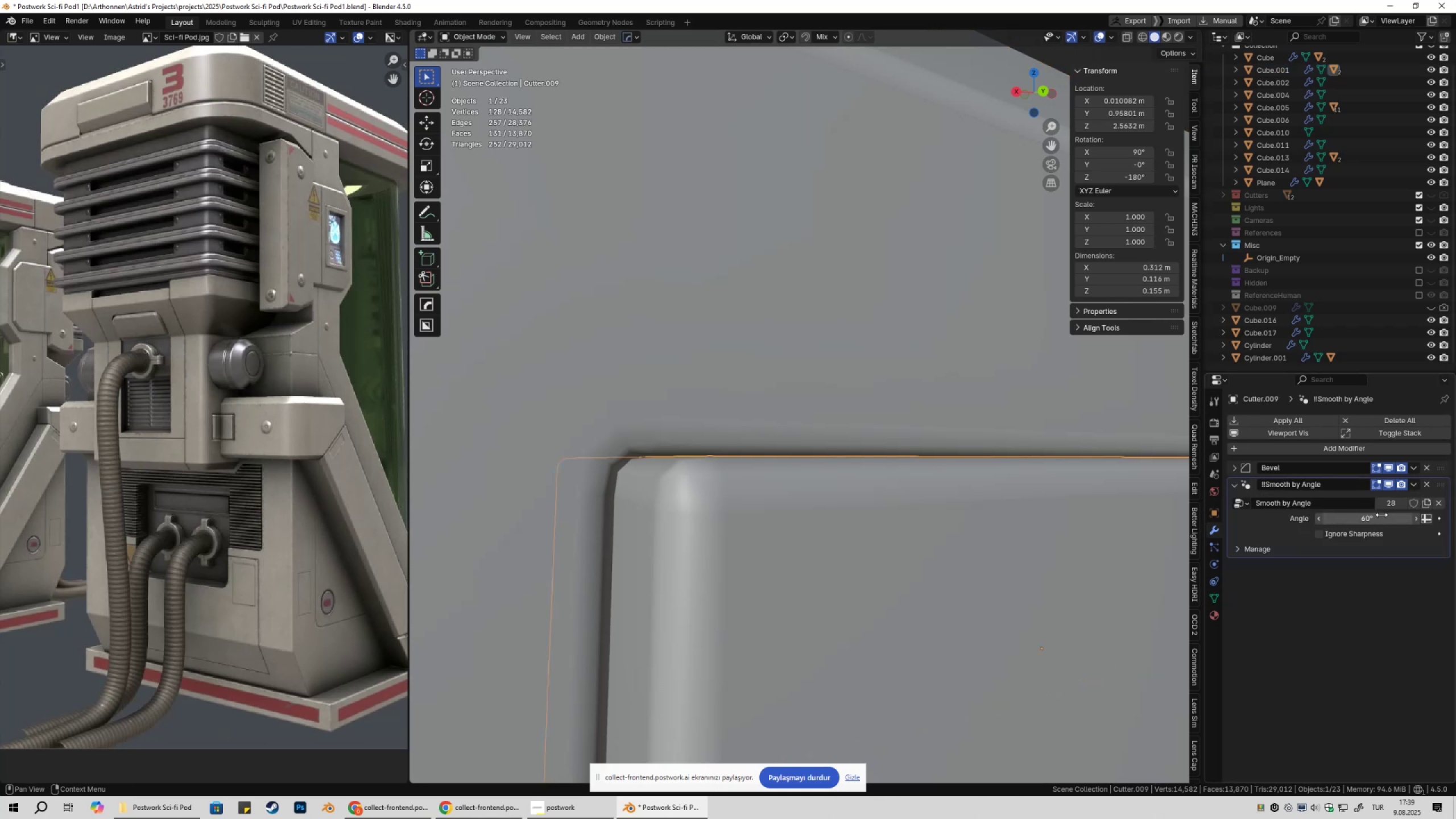 
left_click([1380, 514])
 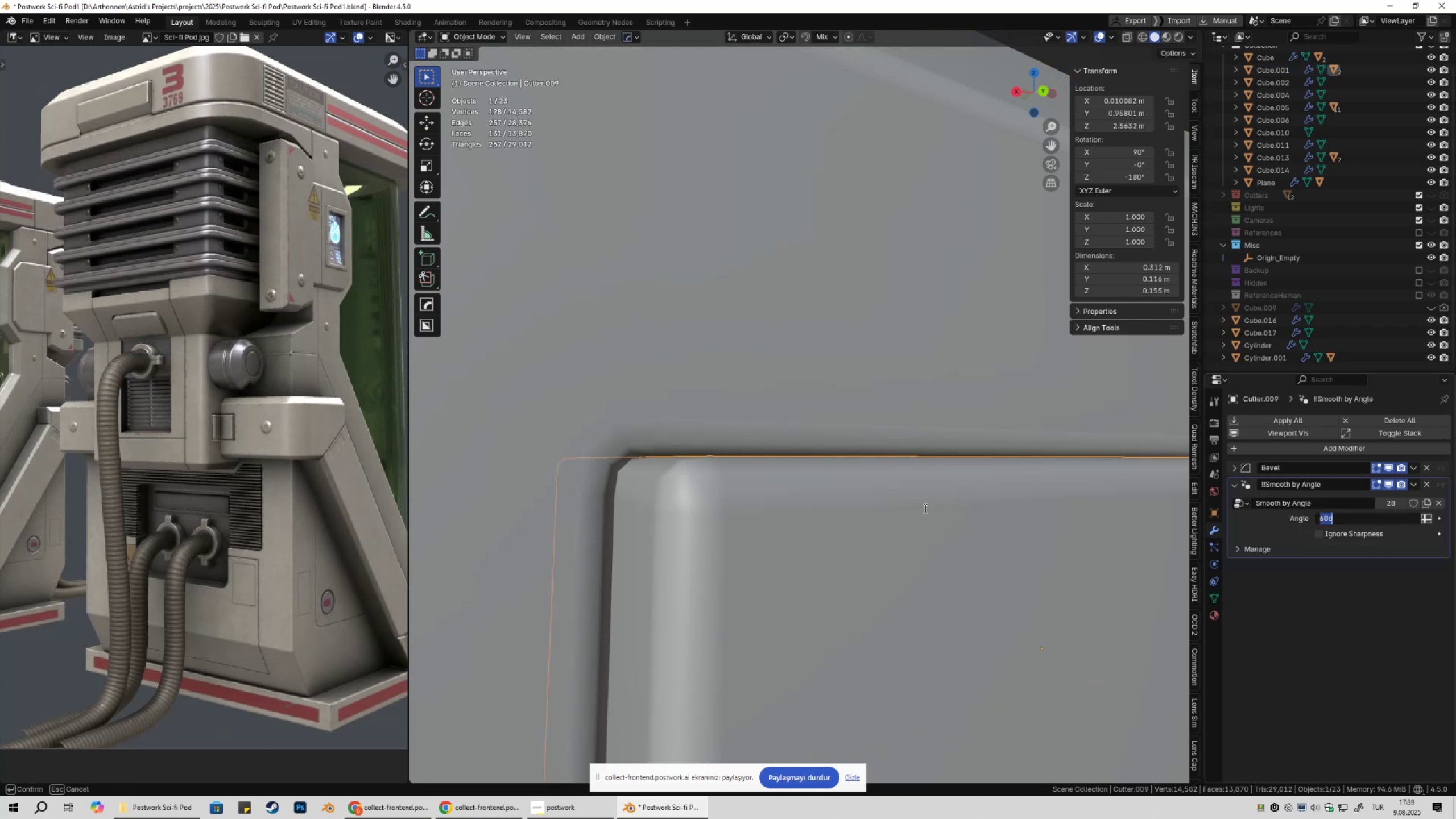 
left_click([924, 508])
 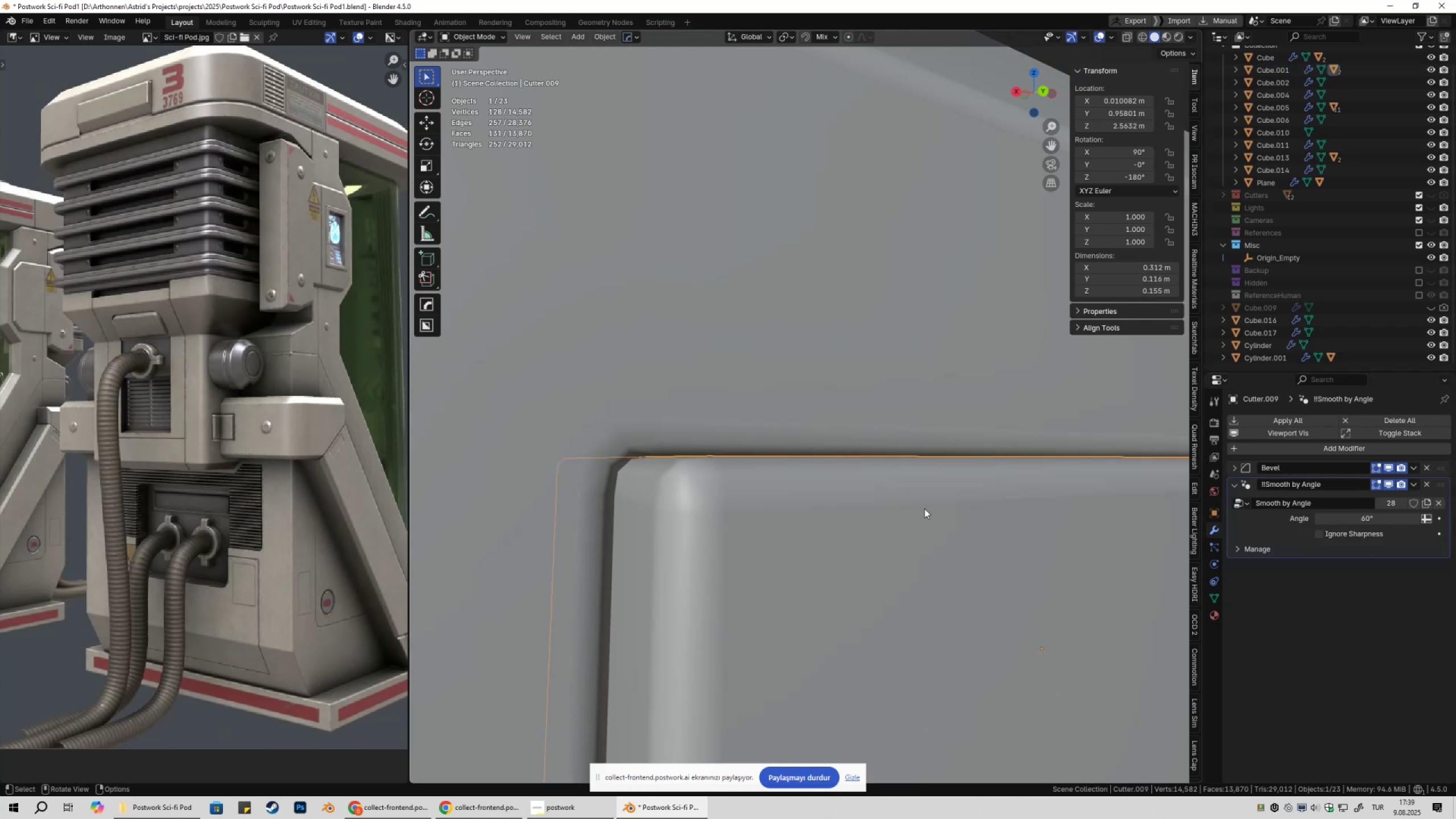 
scroll: coordinate [923, 501], scroll_direction: down, amount: 8.0
 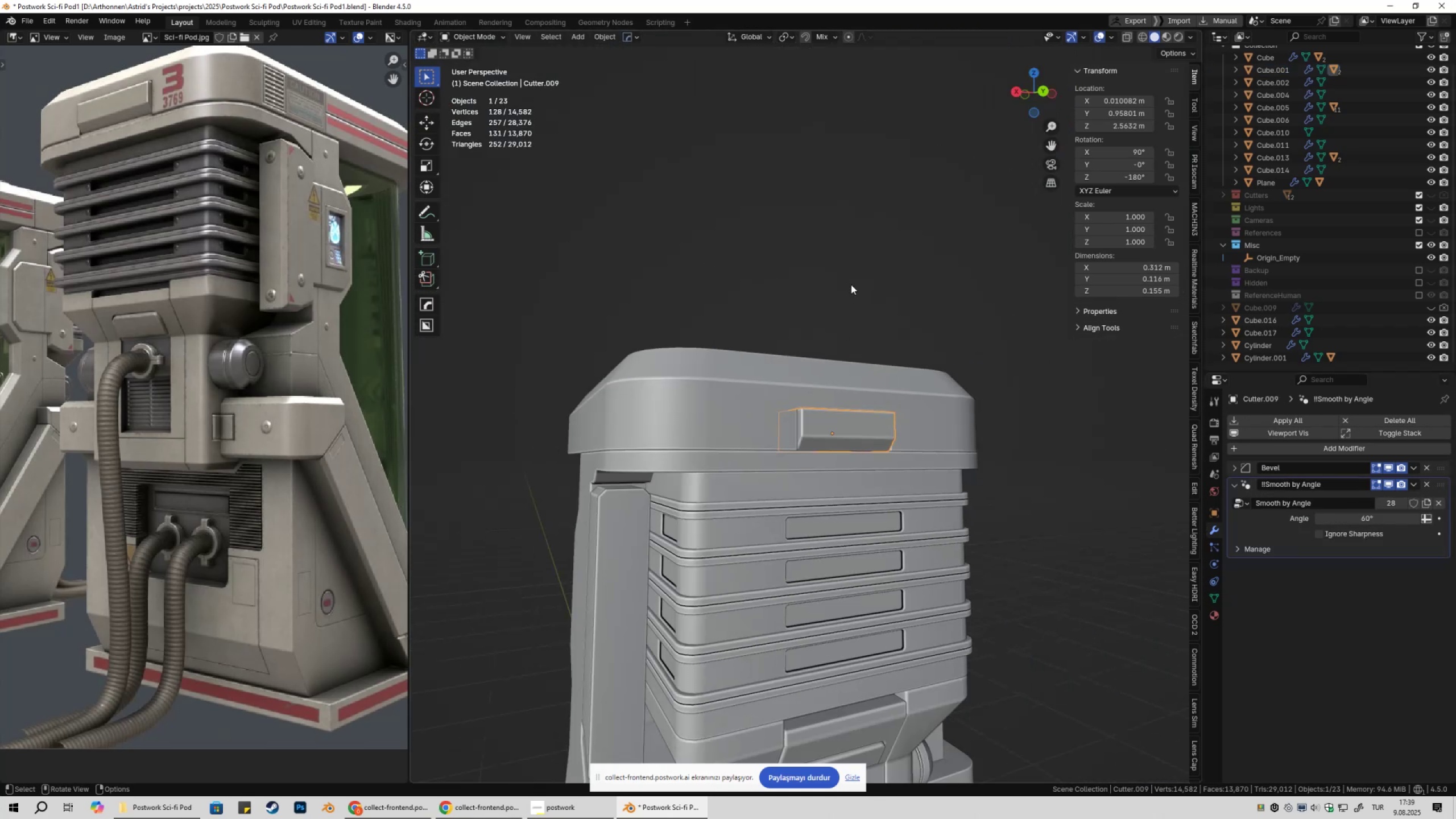 
left_click([851, 284])
 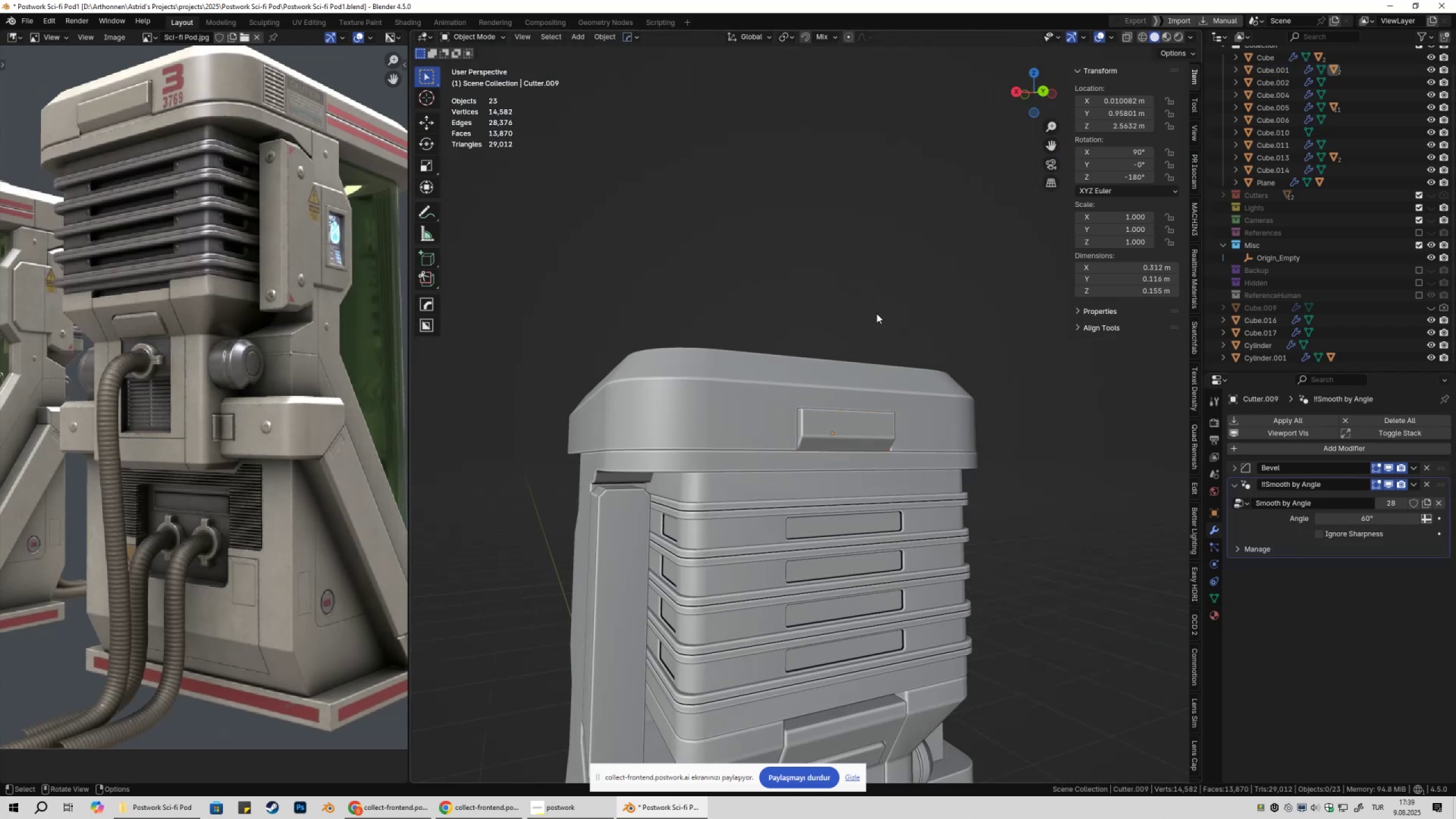 
key(Shift+ShiftLeft)
 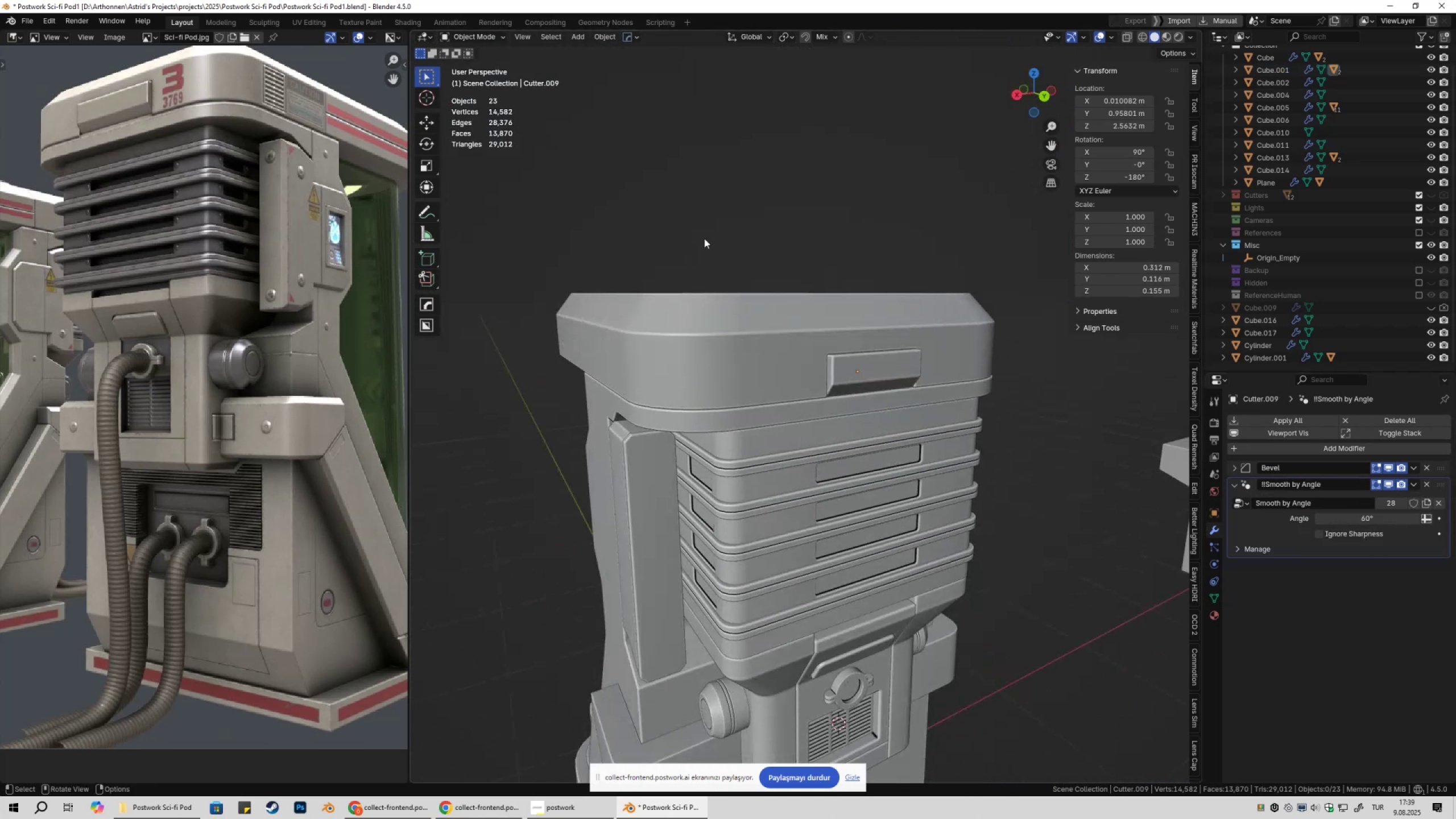 
left_click([56, 22])
 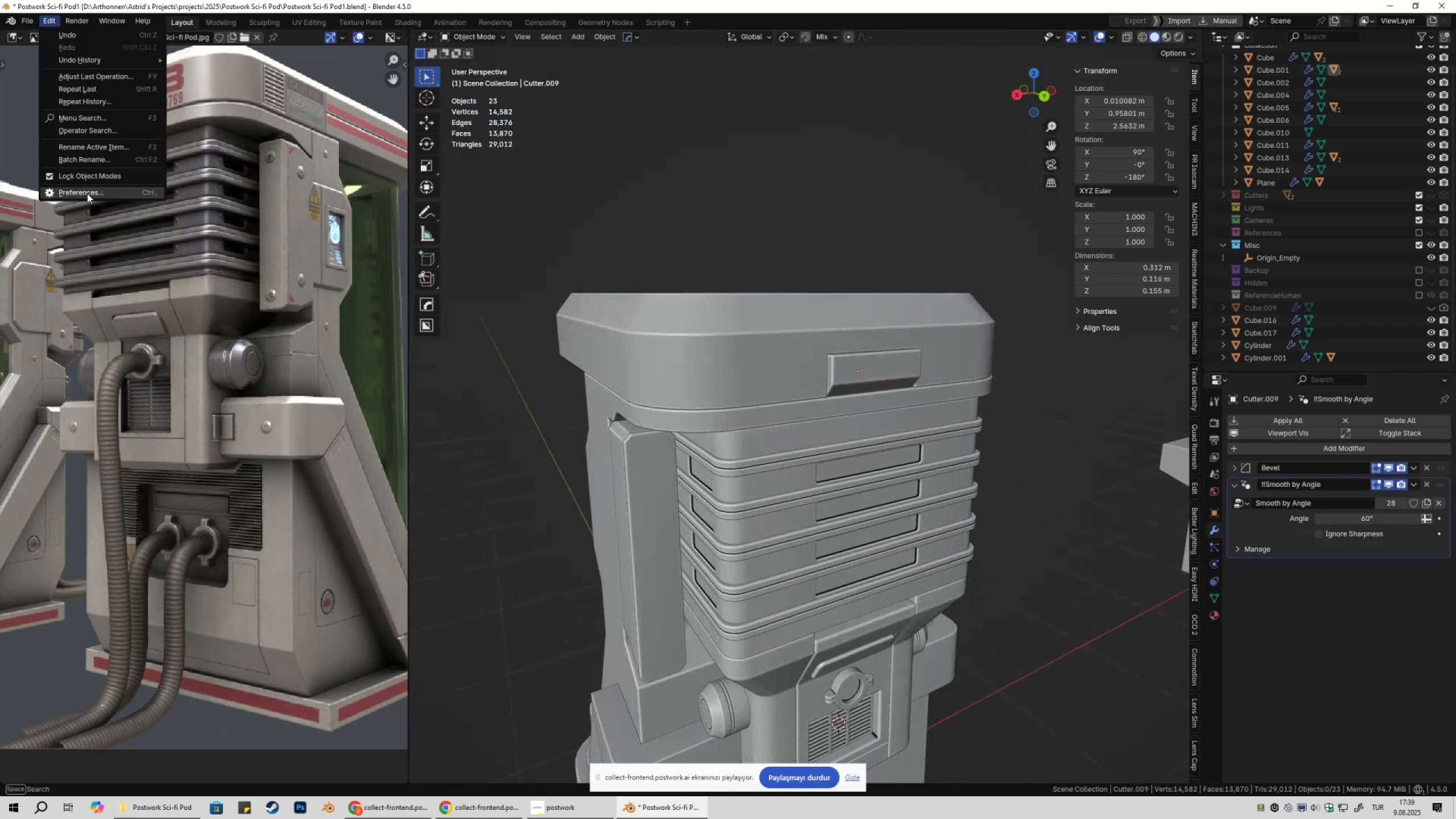 
left_click([86, 194])
 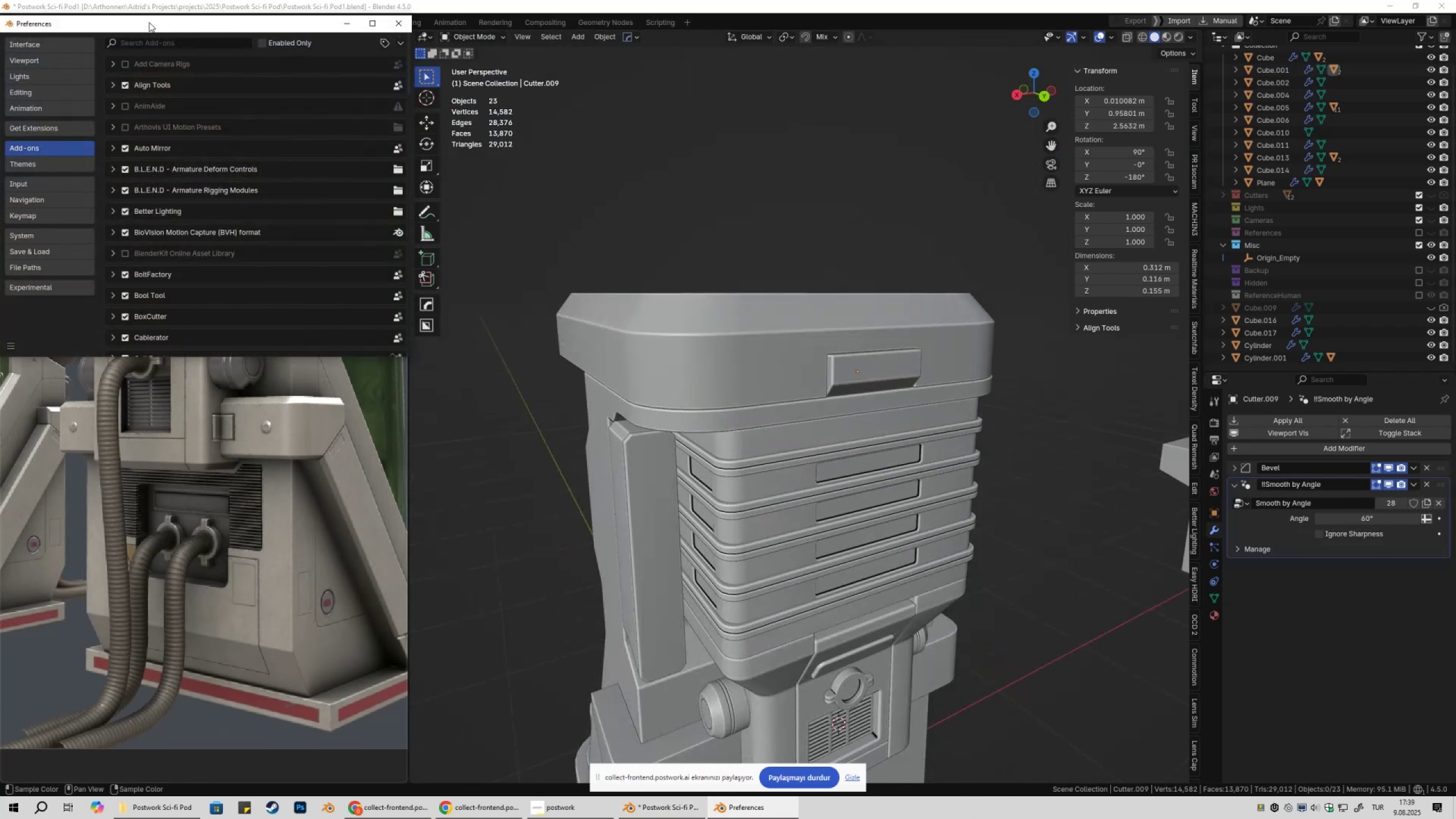 
left_click_drag(start_coordinate=[152, 24], to_coordinate=[441, 114])
 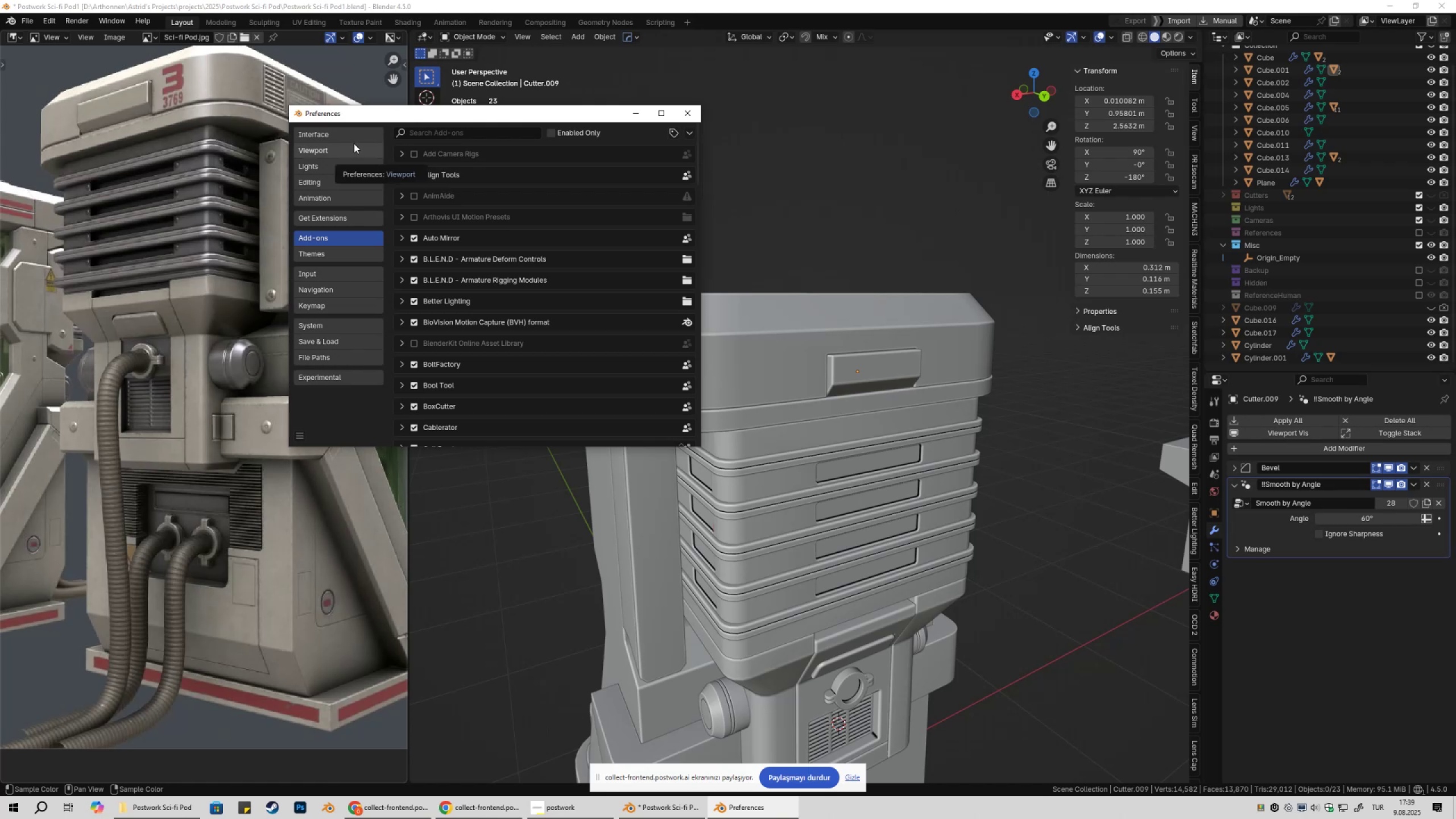 
left_click([353, 133])
 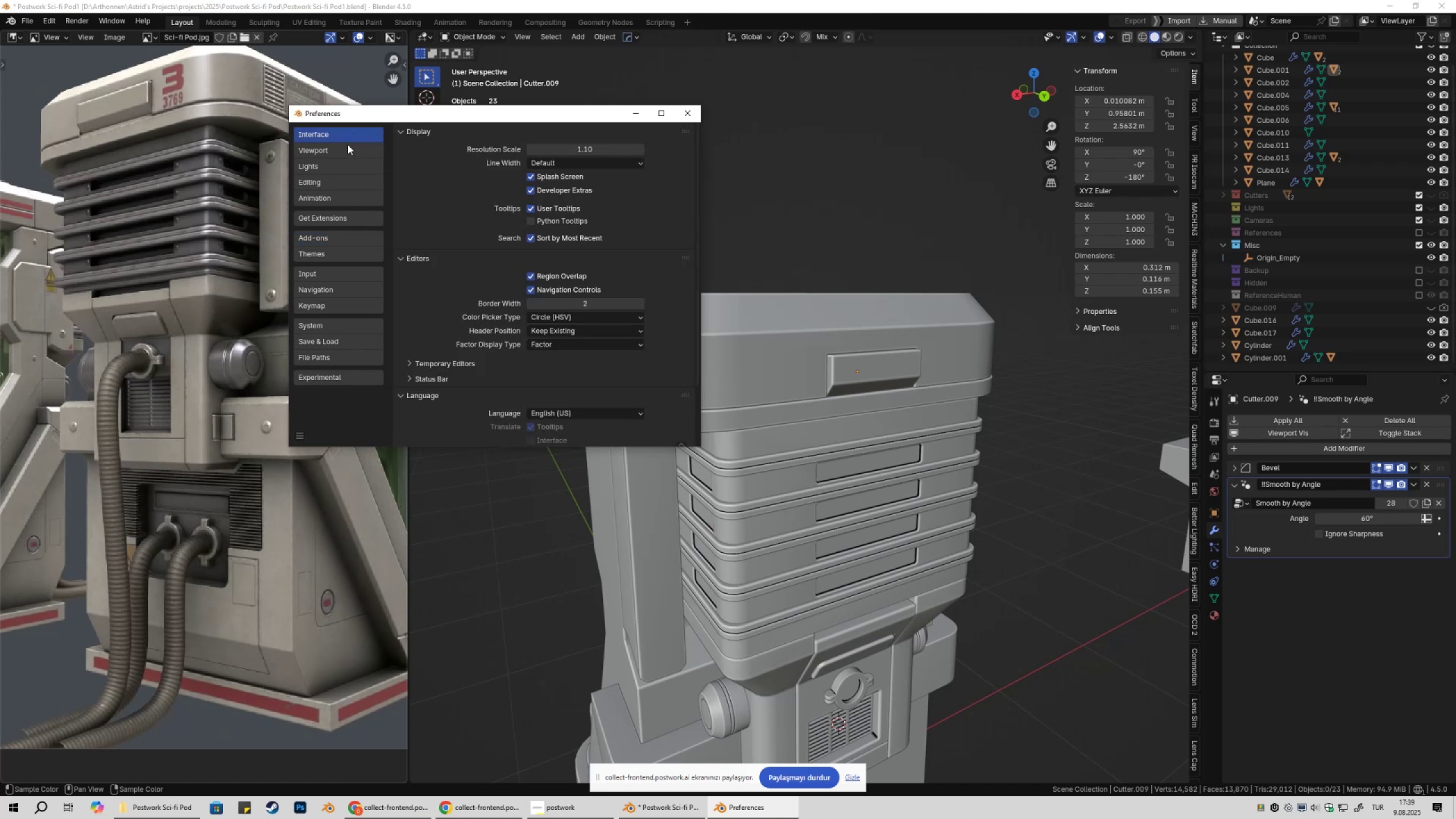 
left_click([345, 150])
 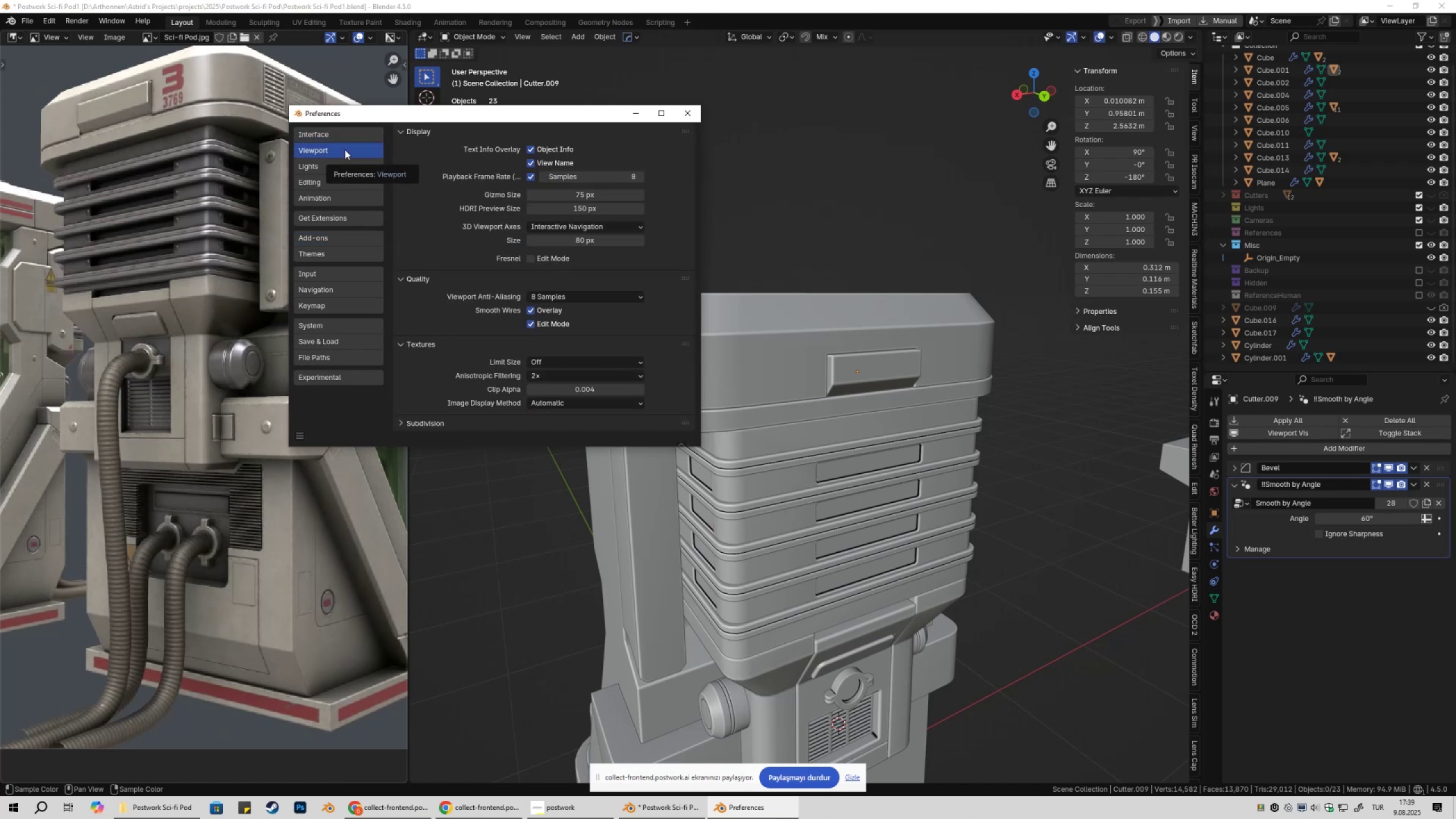 
mouse_move([338, 180])
 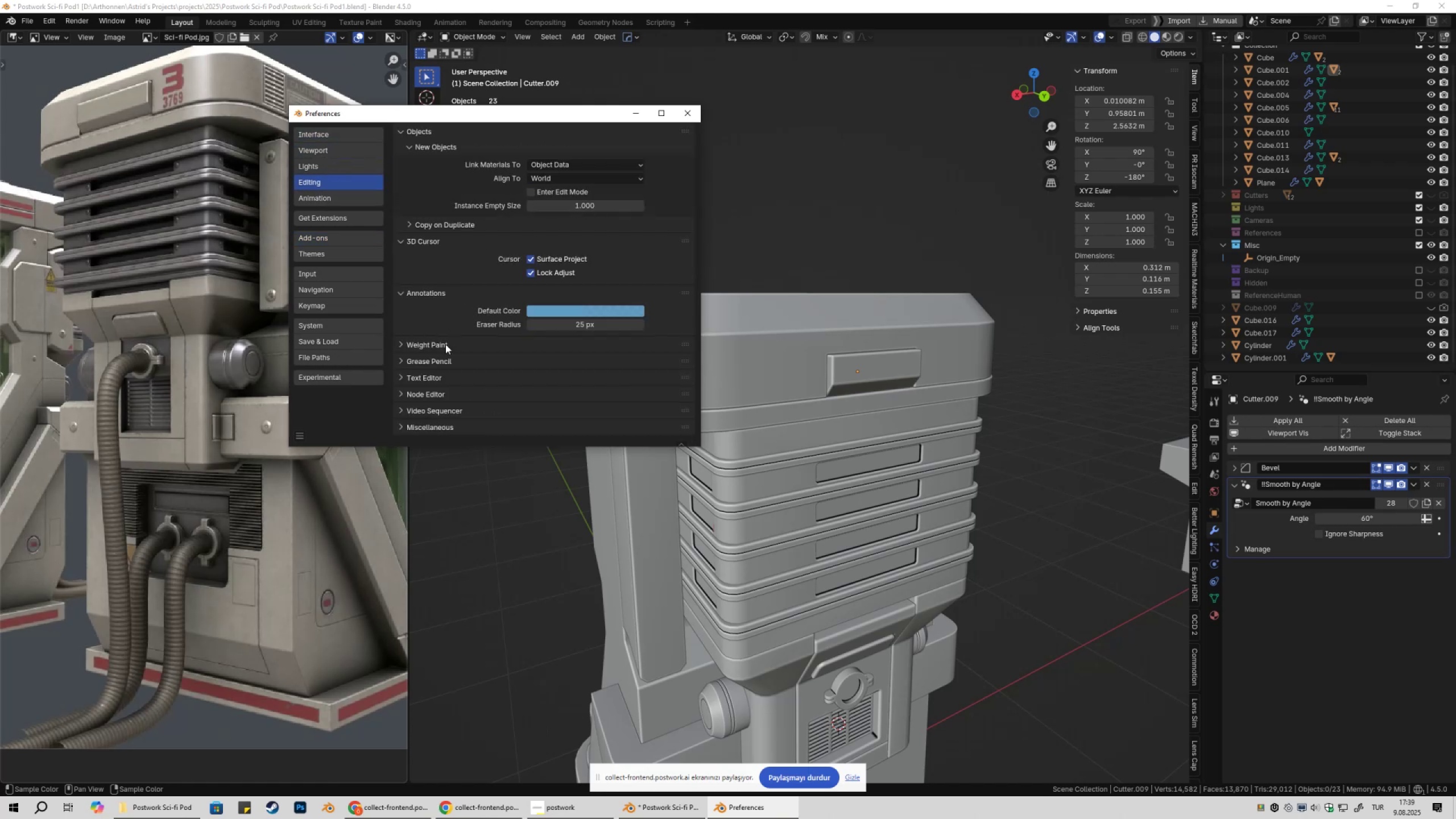 
scroll: coordinate [445, 360], scroll_direction: down, amount: 3.0
 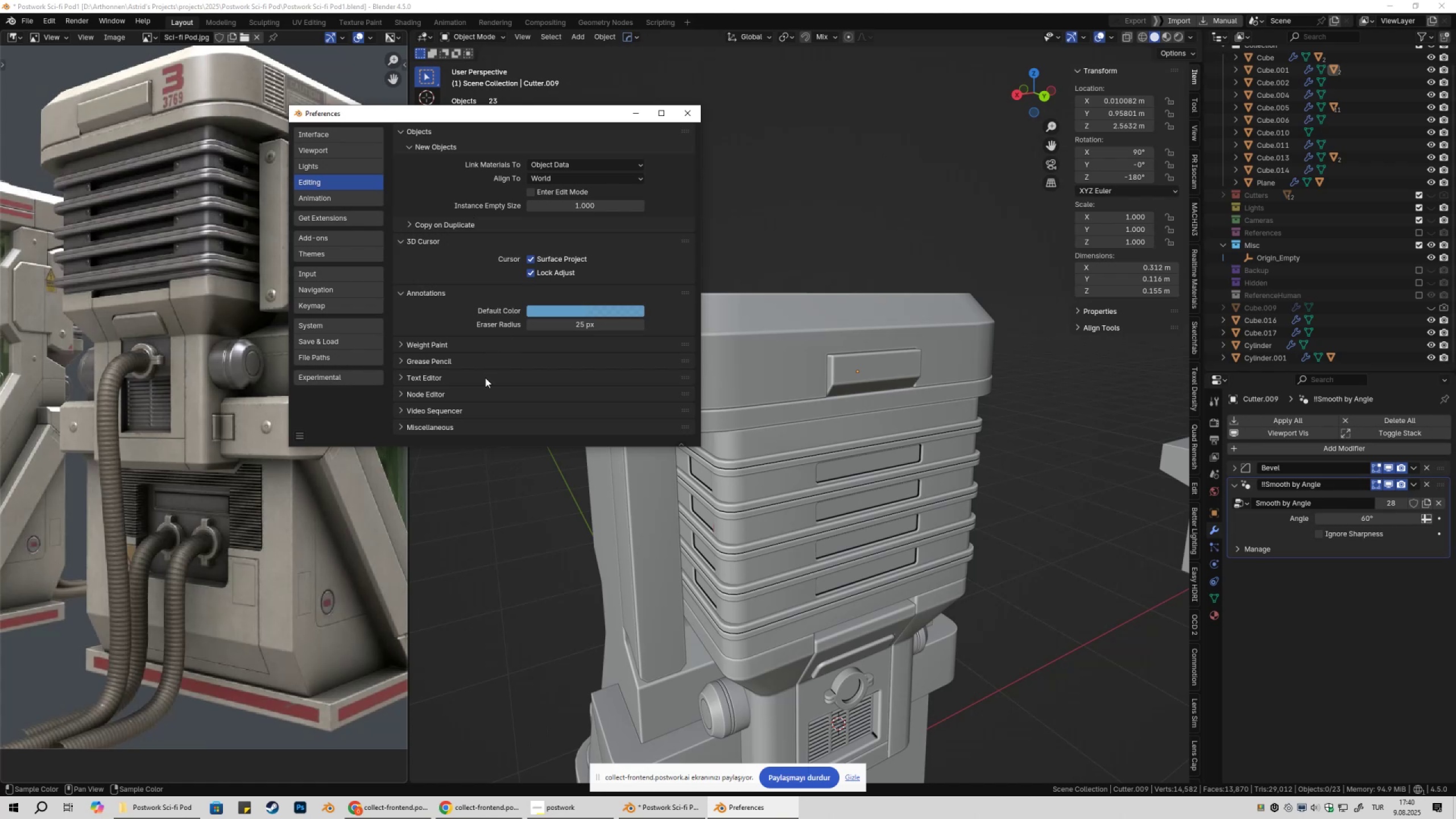 
wait(6.83)
 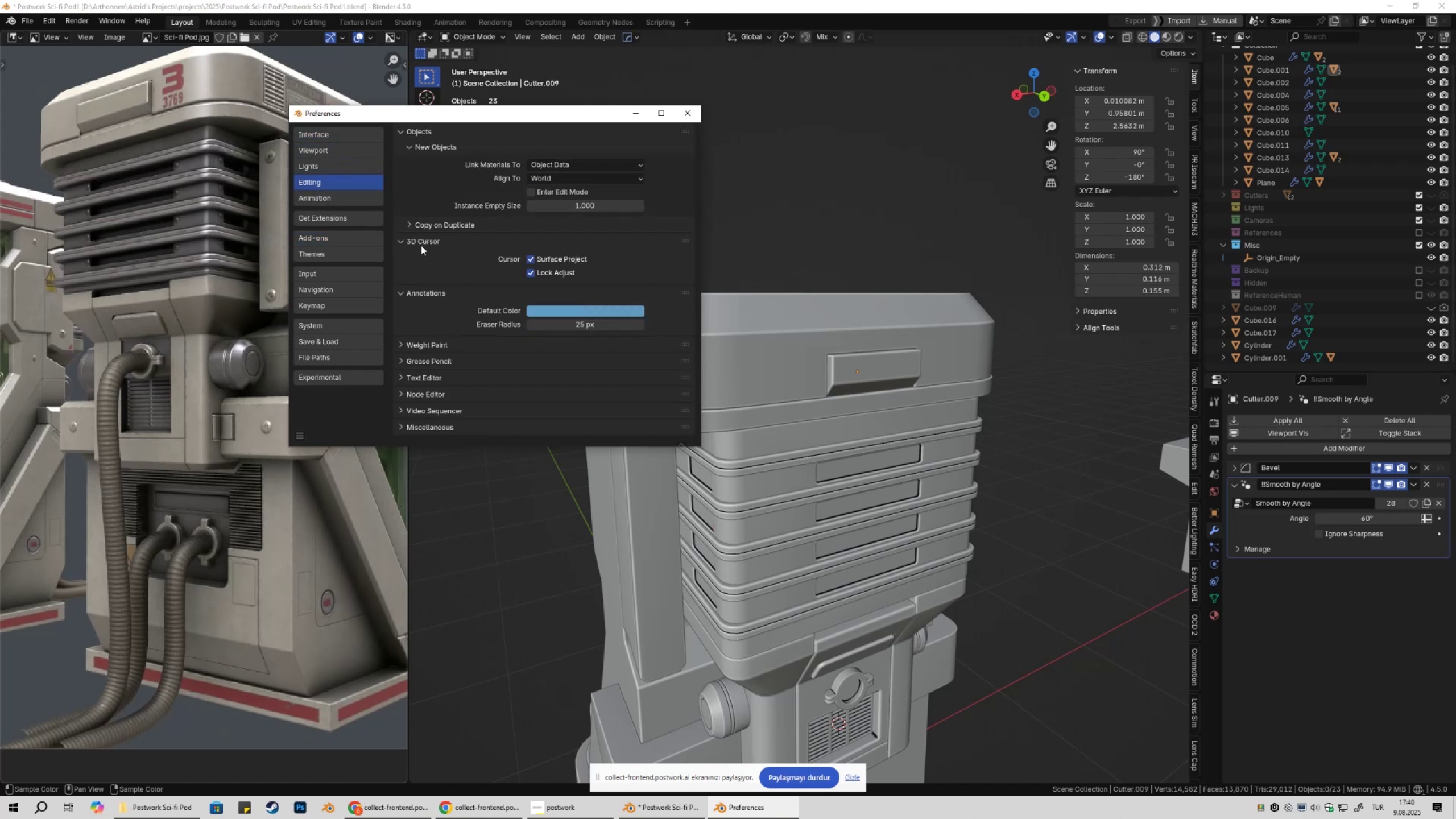 
scroll: coordinate [432, 423], scroll_direction: down, amount: 3.0
 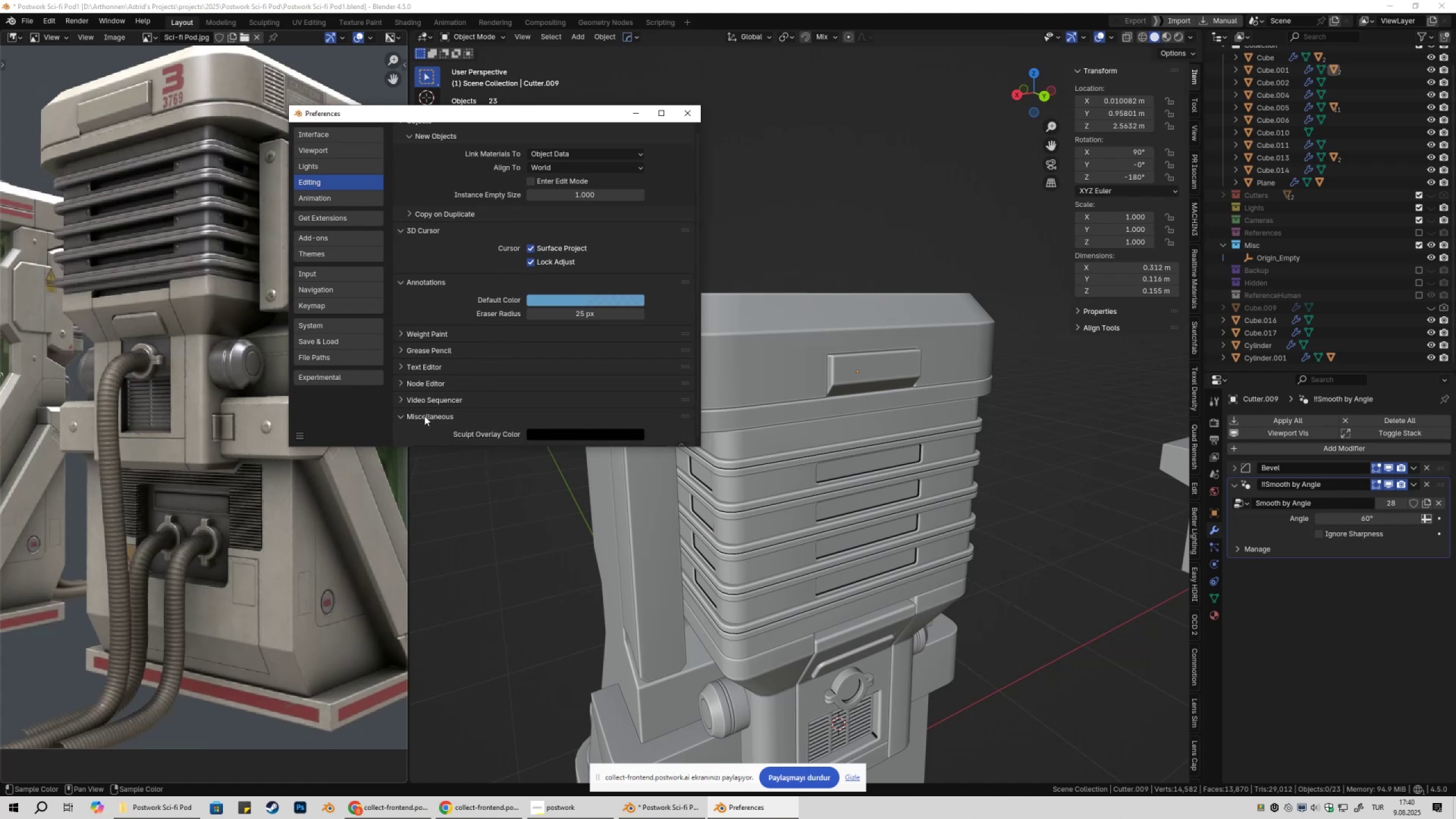 
left_click([423, 415])
 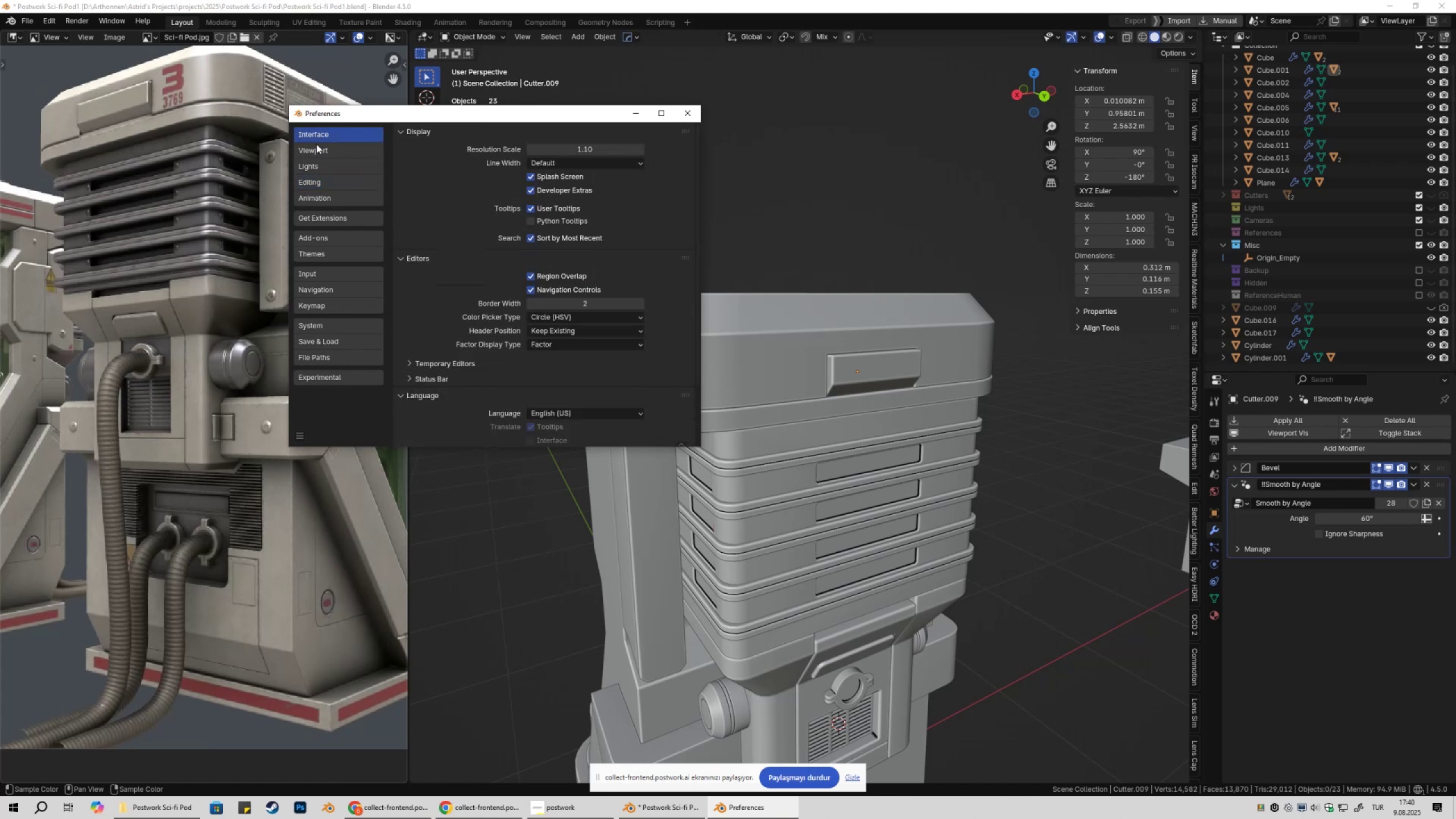 
left_click([321, 241])
 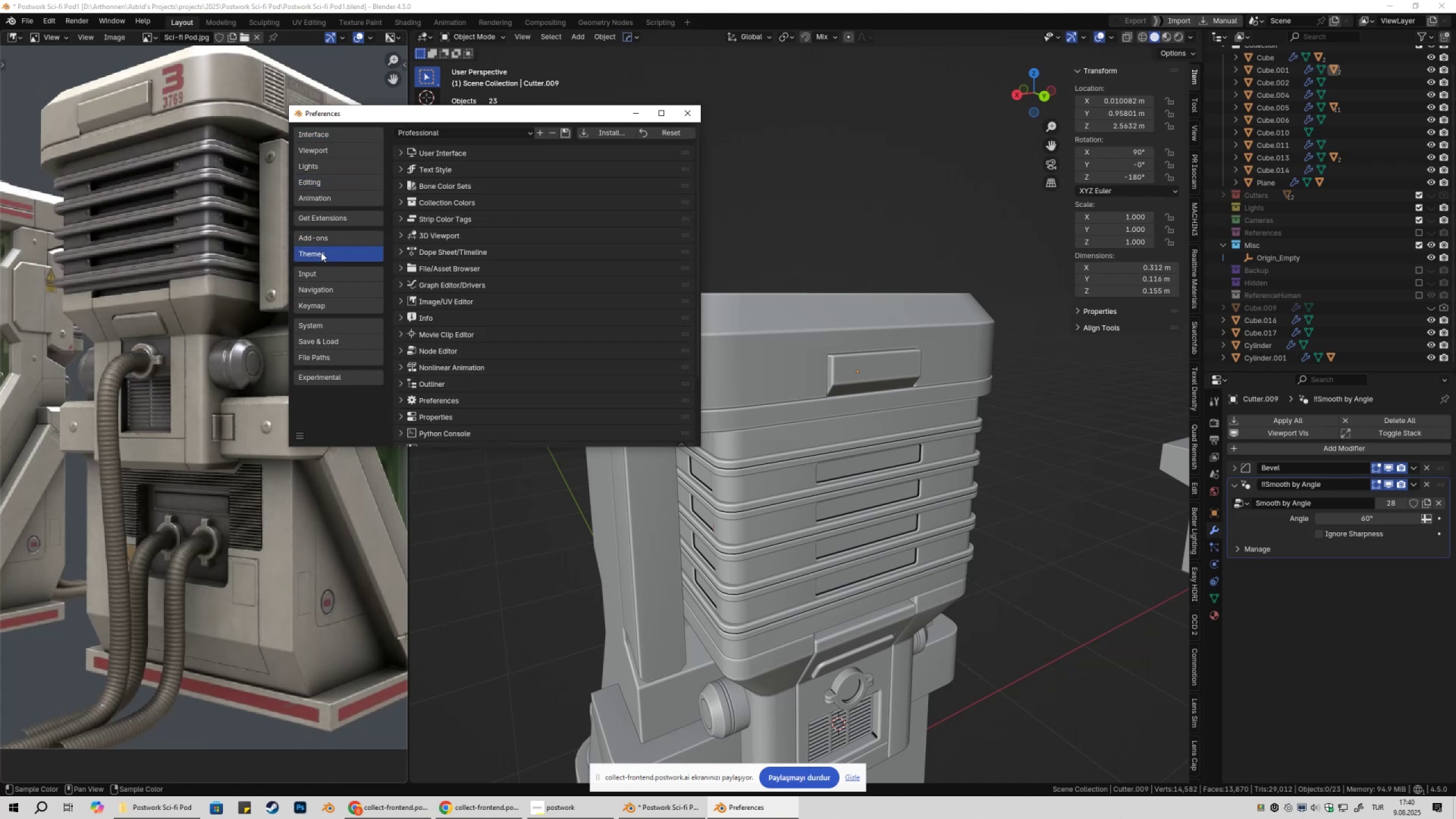 
mouse_move([322, 279])
 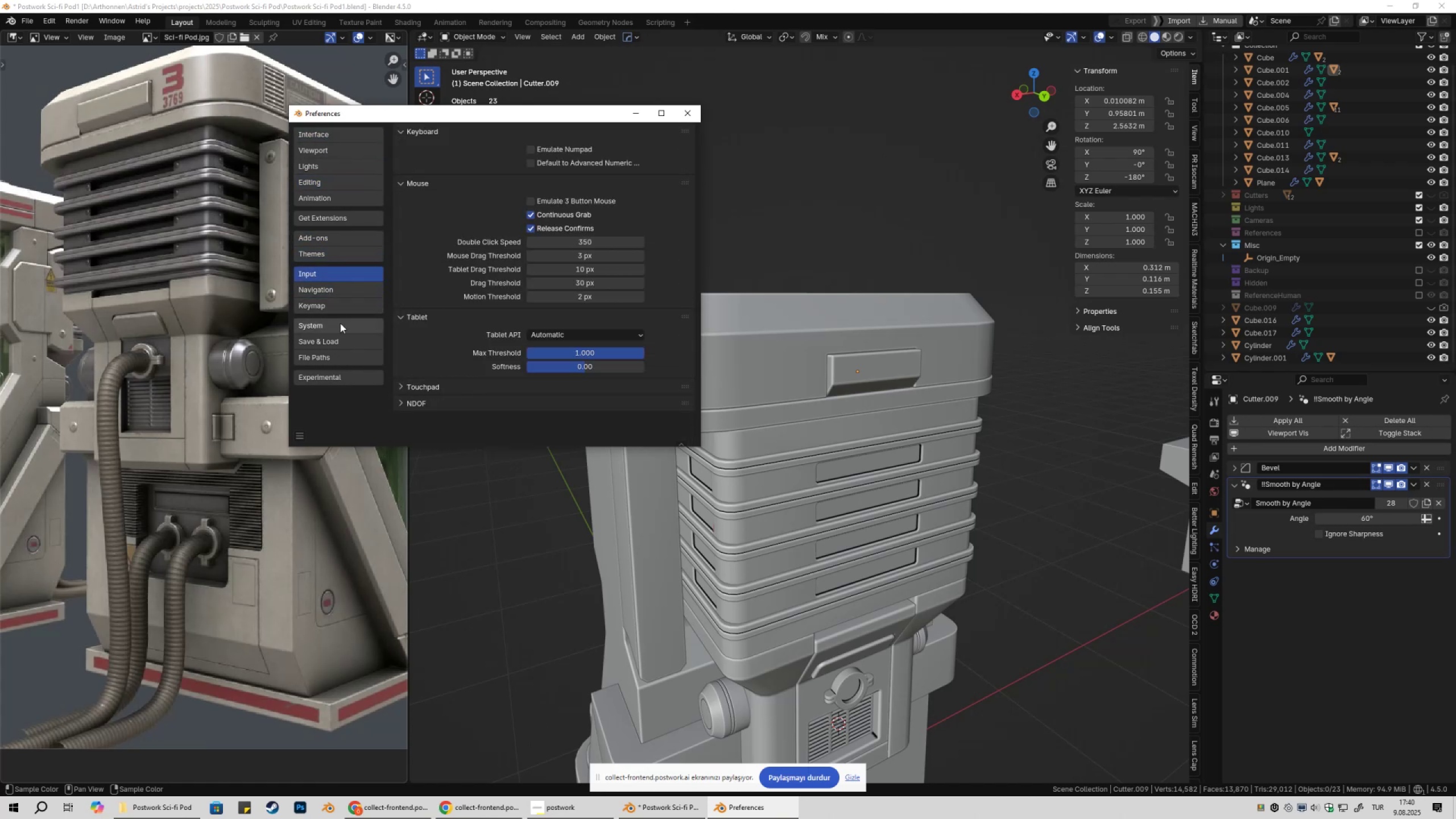 
left_click([338, 325])
 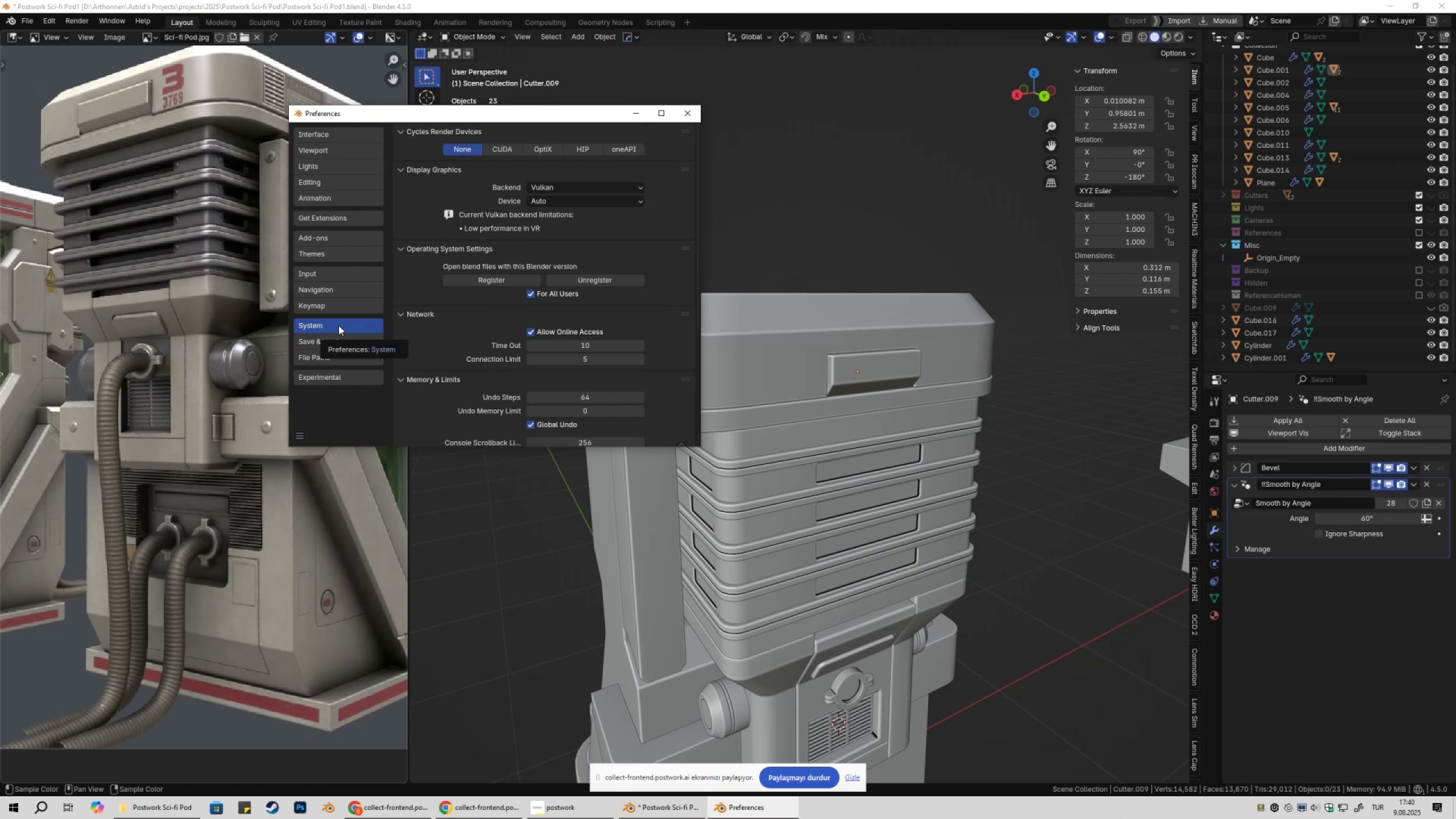 
left_click([328, 309])
 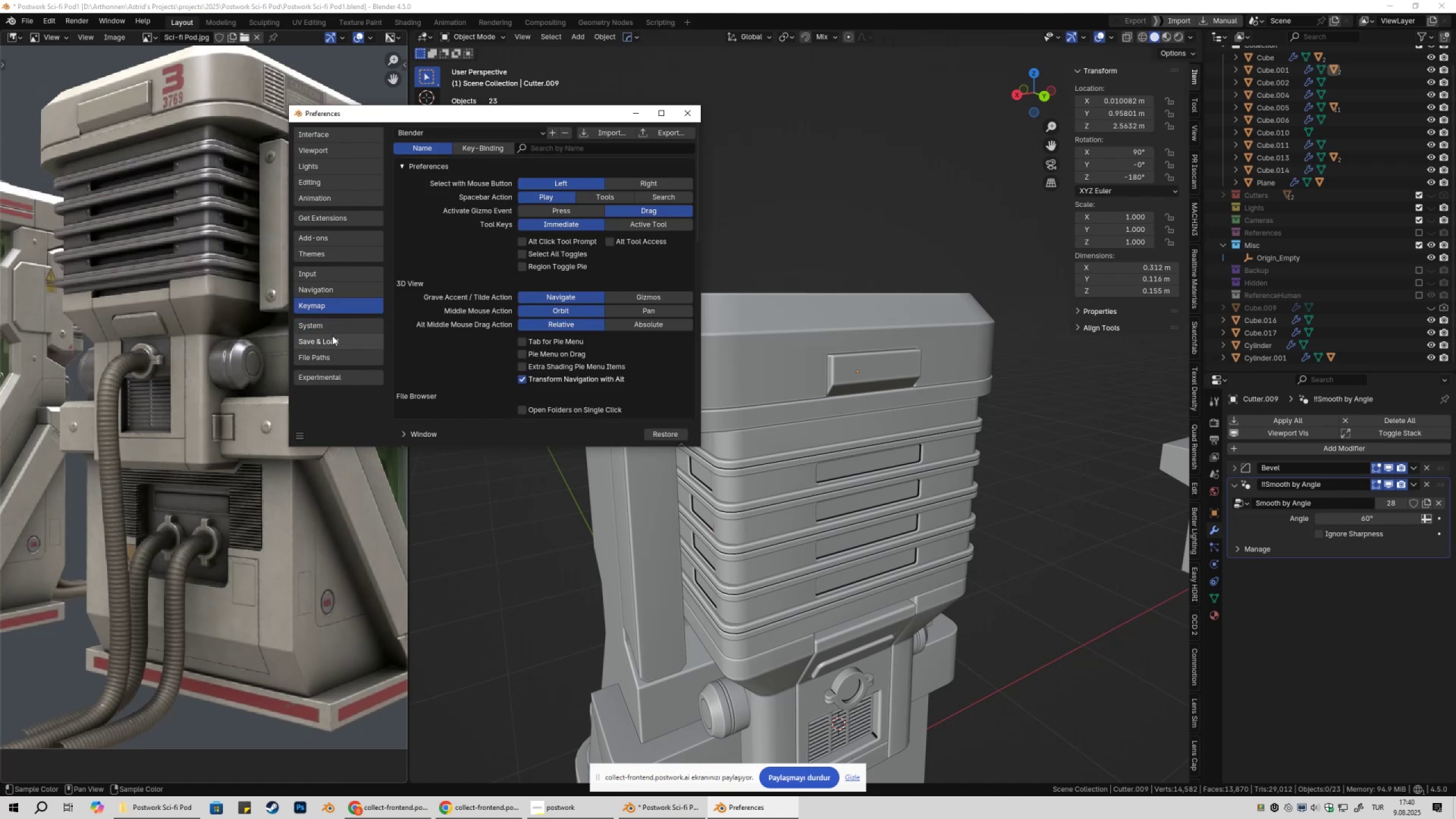 
left_click([320, 322])
 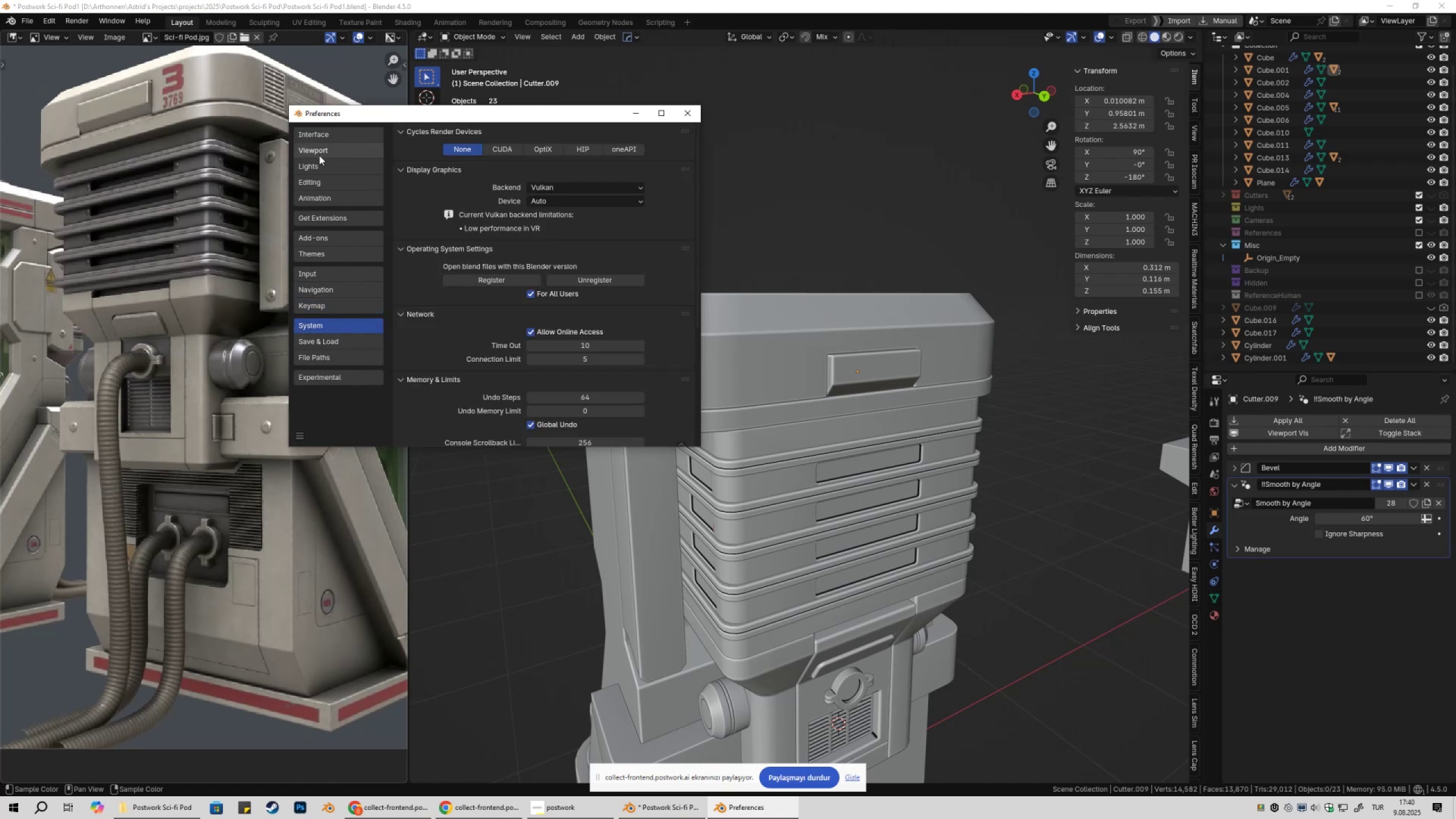 
left_click([319, 151])
 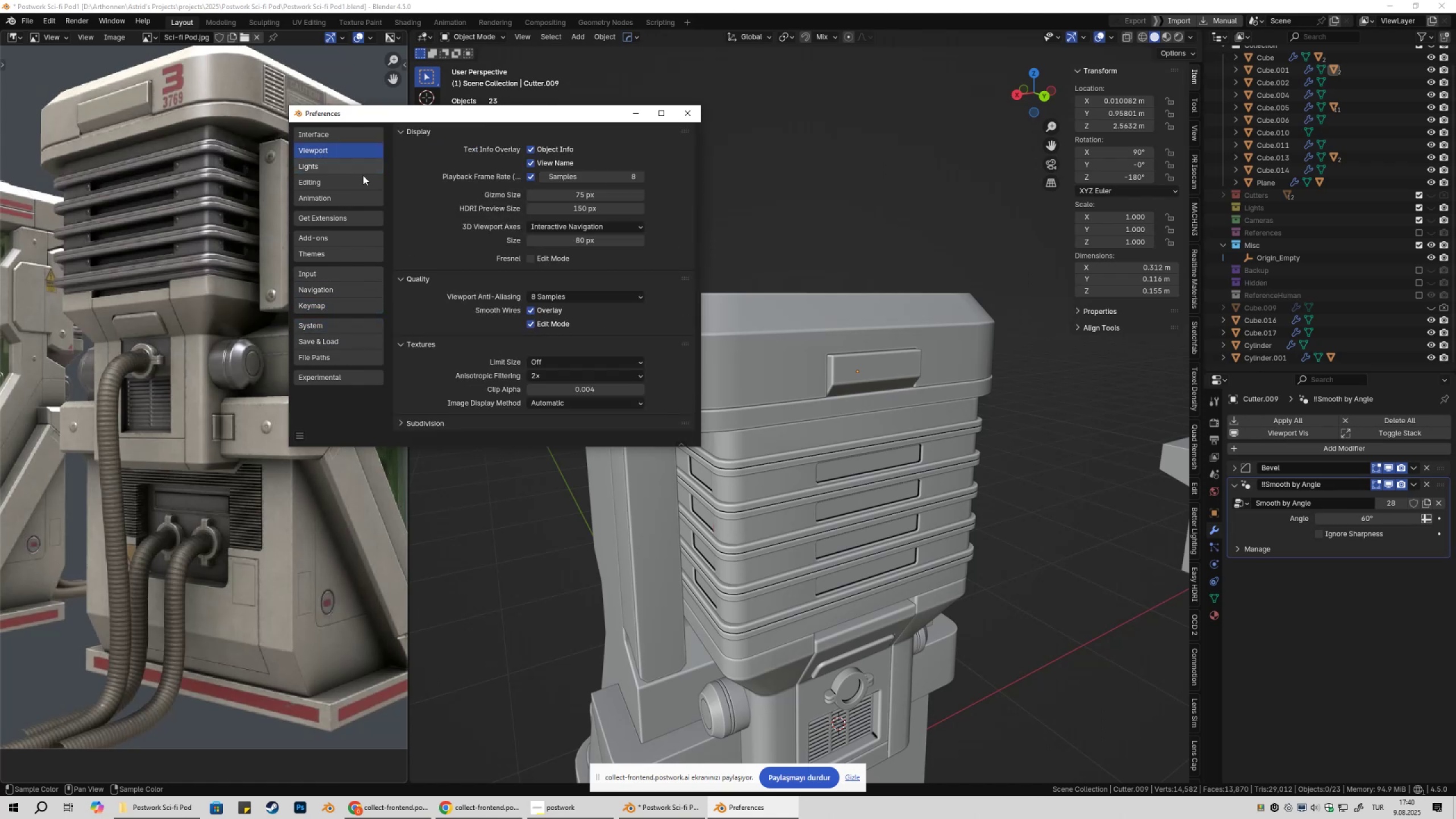 
scroll: coordinate [406, 209], scroll_direction: down, amount: 2.0
 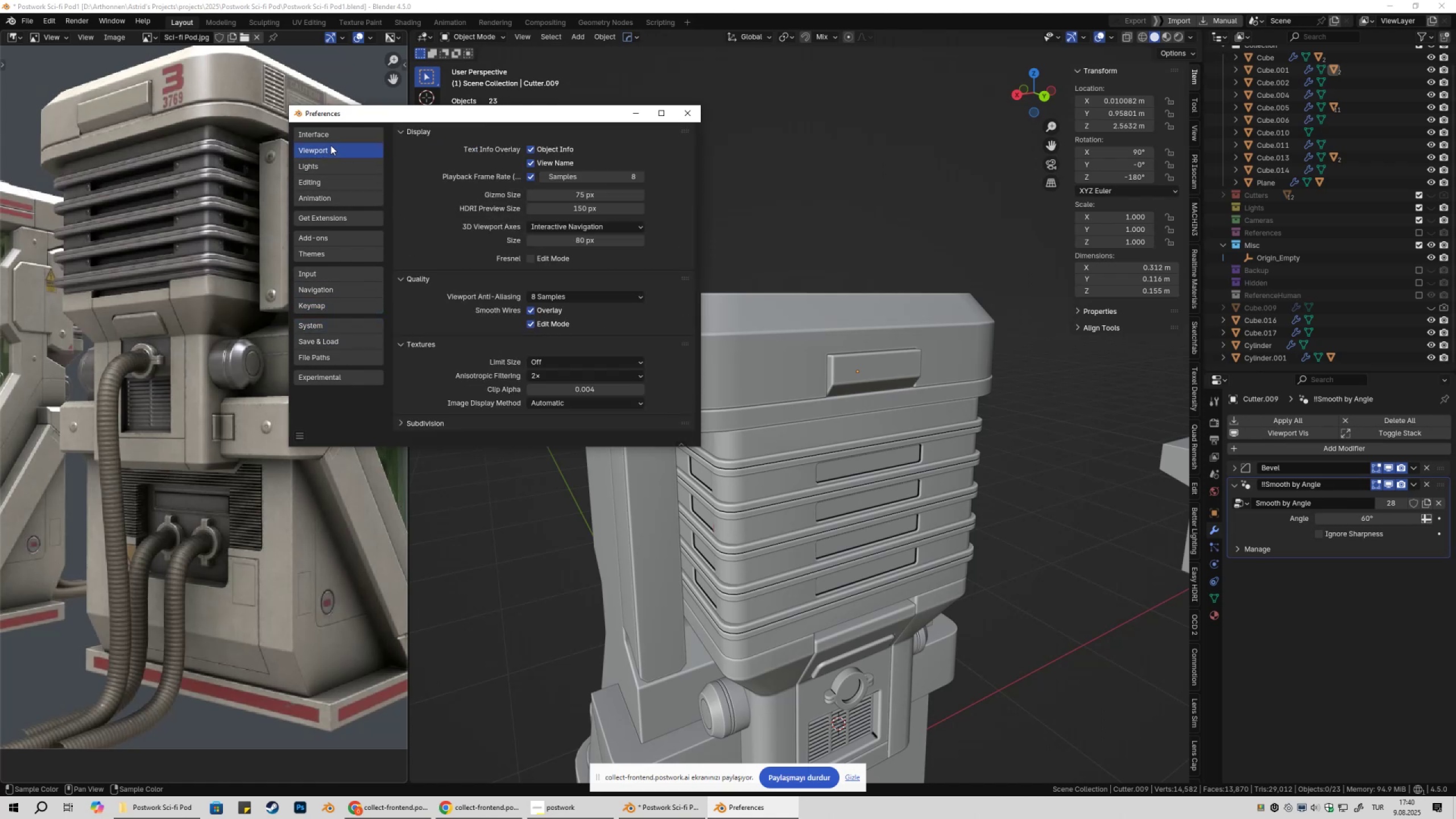 
left_click([324, 138])
 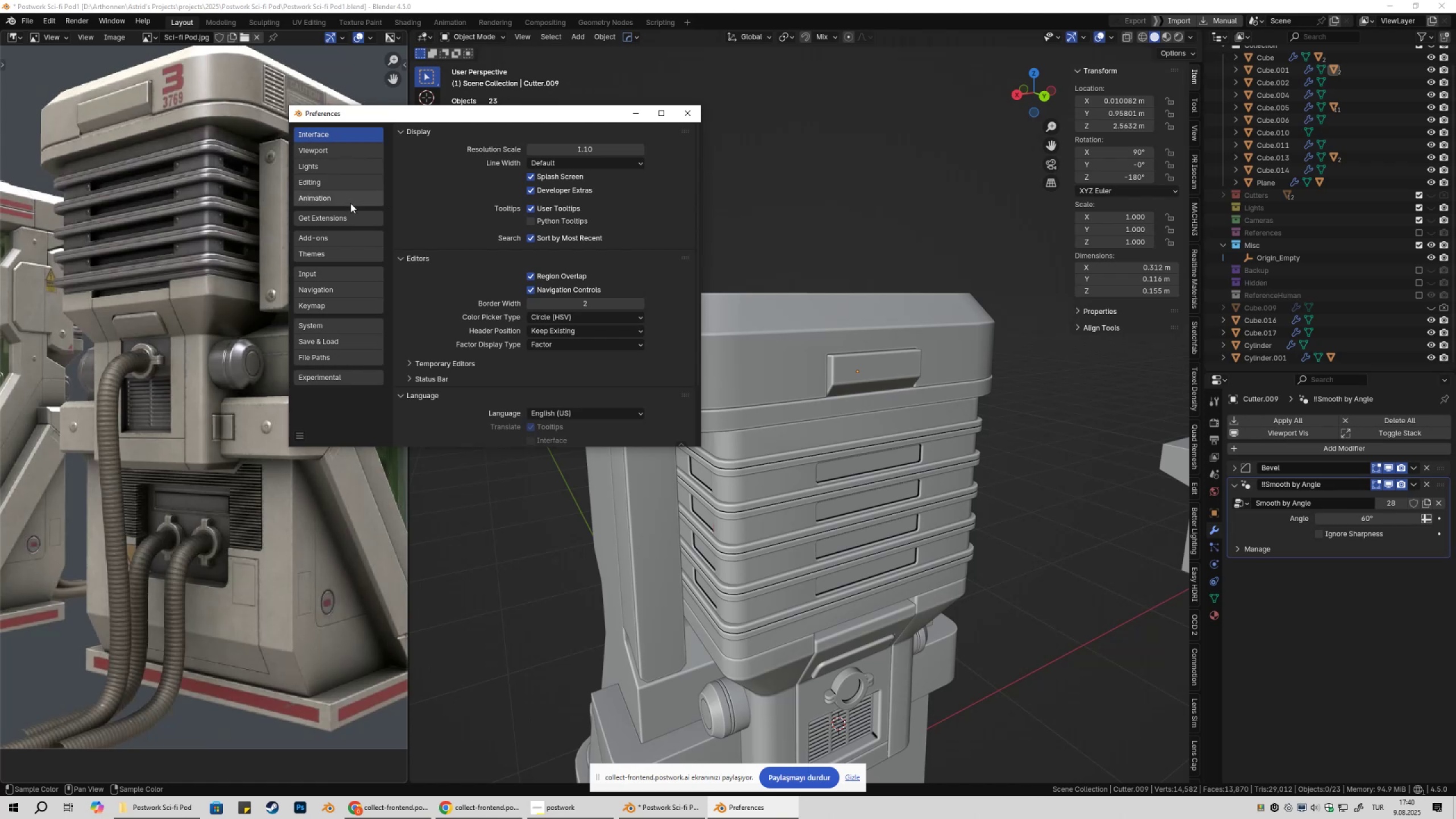 
scroll: coordinate [428, 312], scroll_direction: down, amount: 6.0
 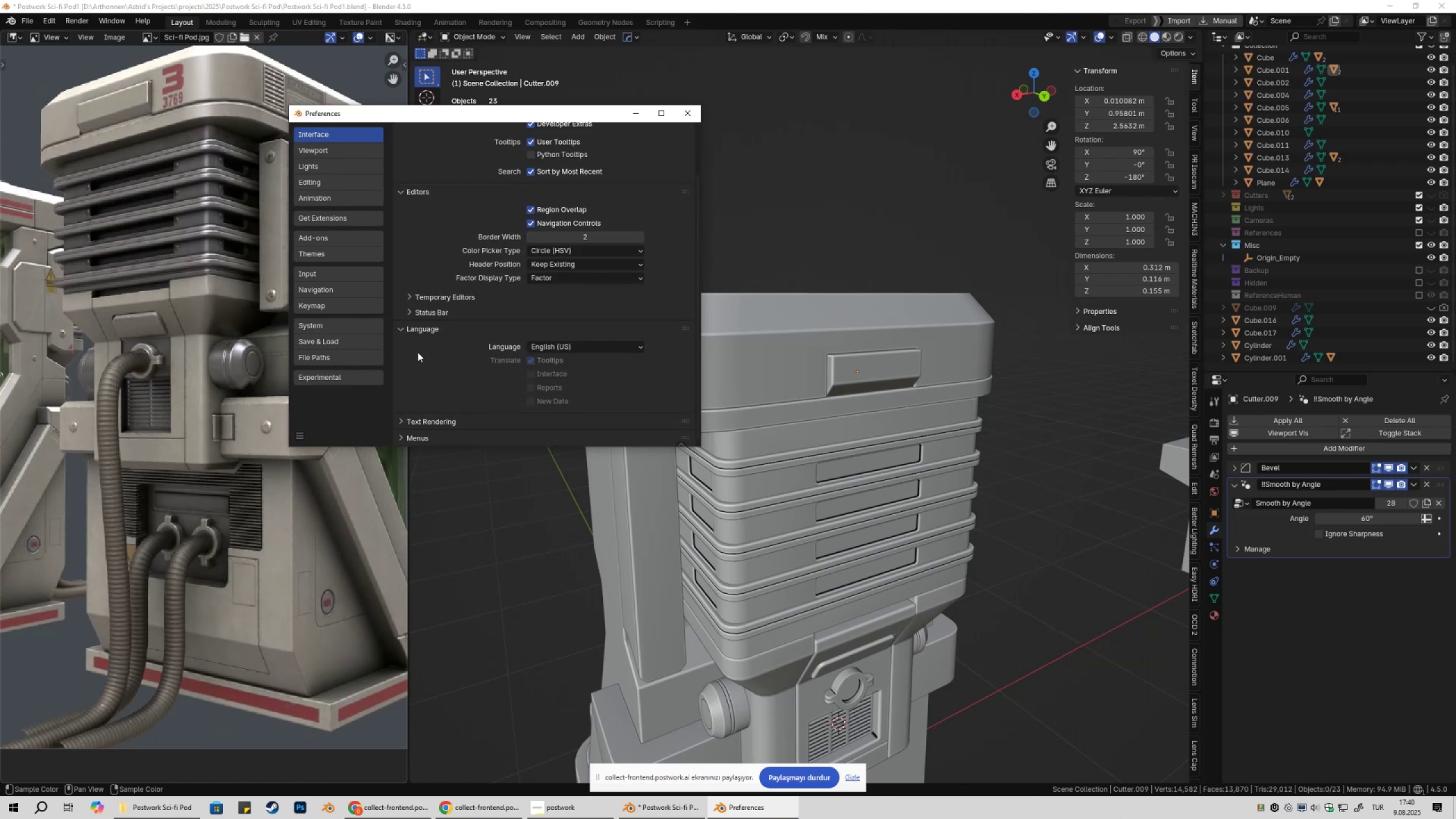 
left_click([409, 434])
 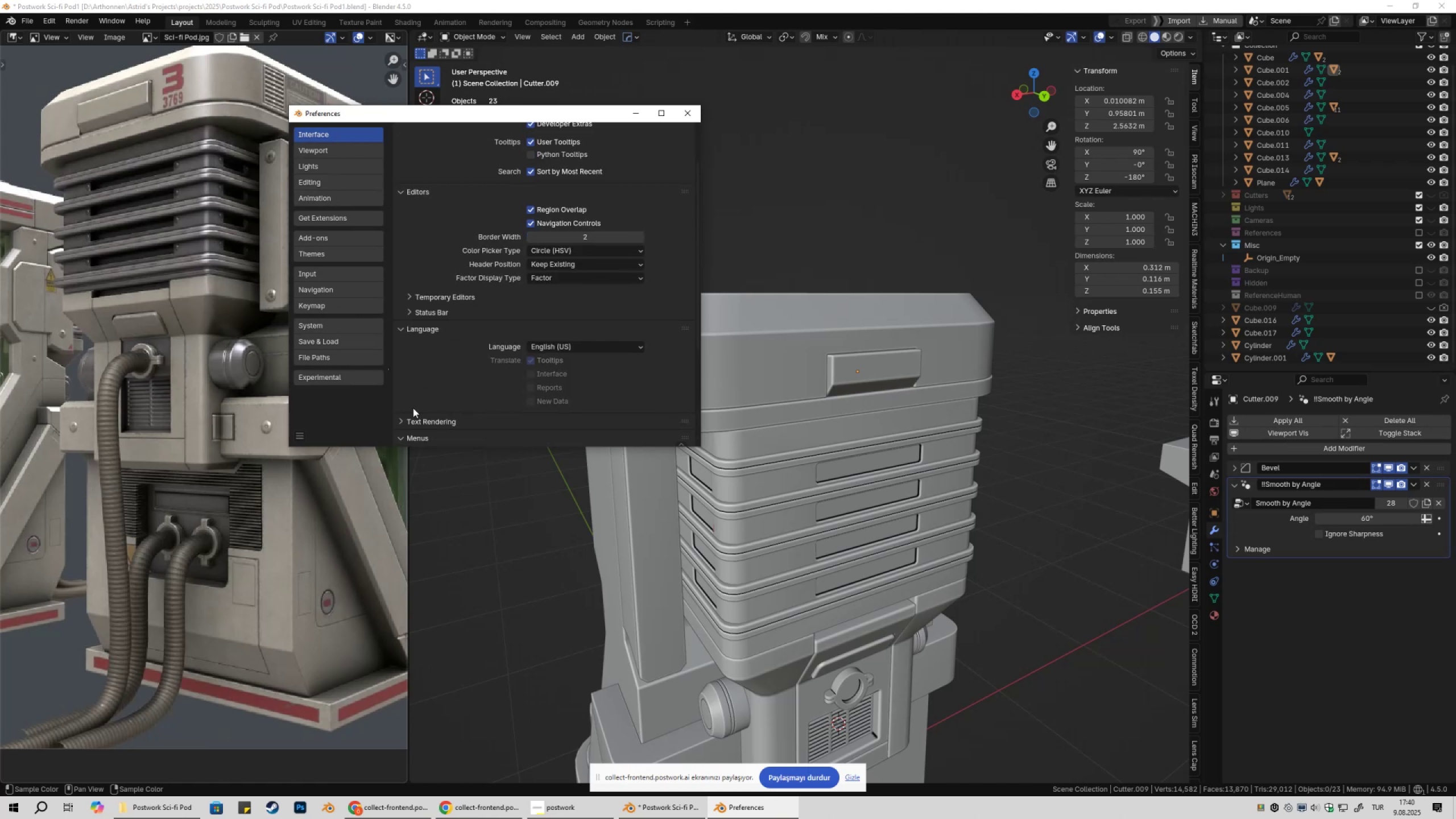 
scroll: coordinate [416, 403], scroll_direction: down, amount: 7.0
 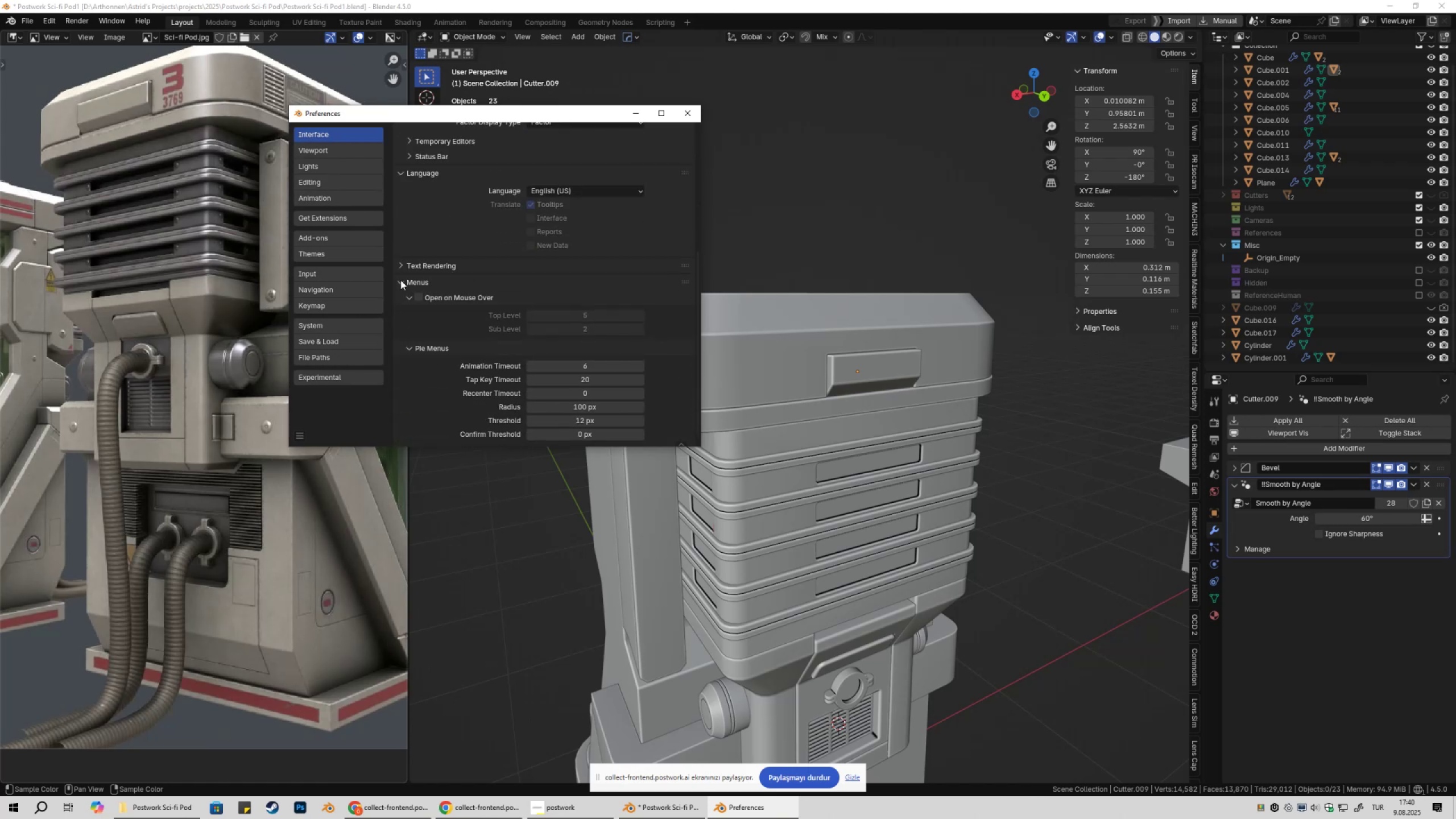 
left_click([402, 280])
 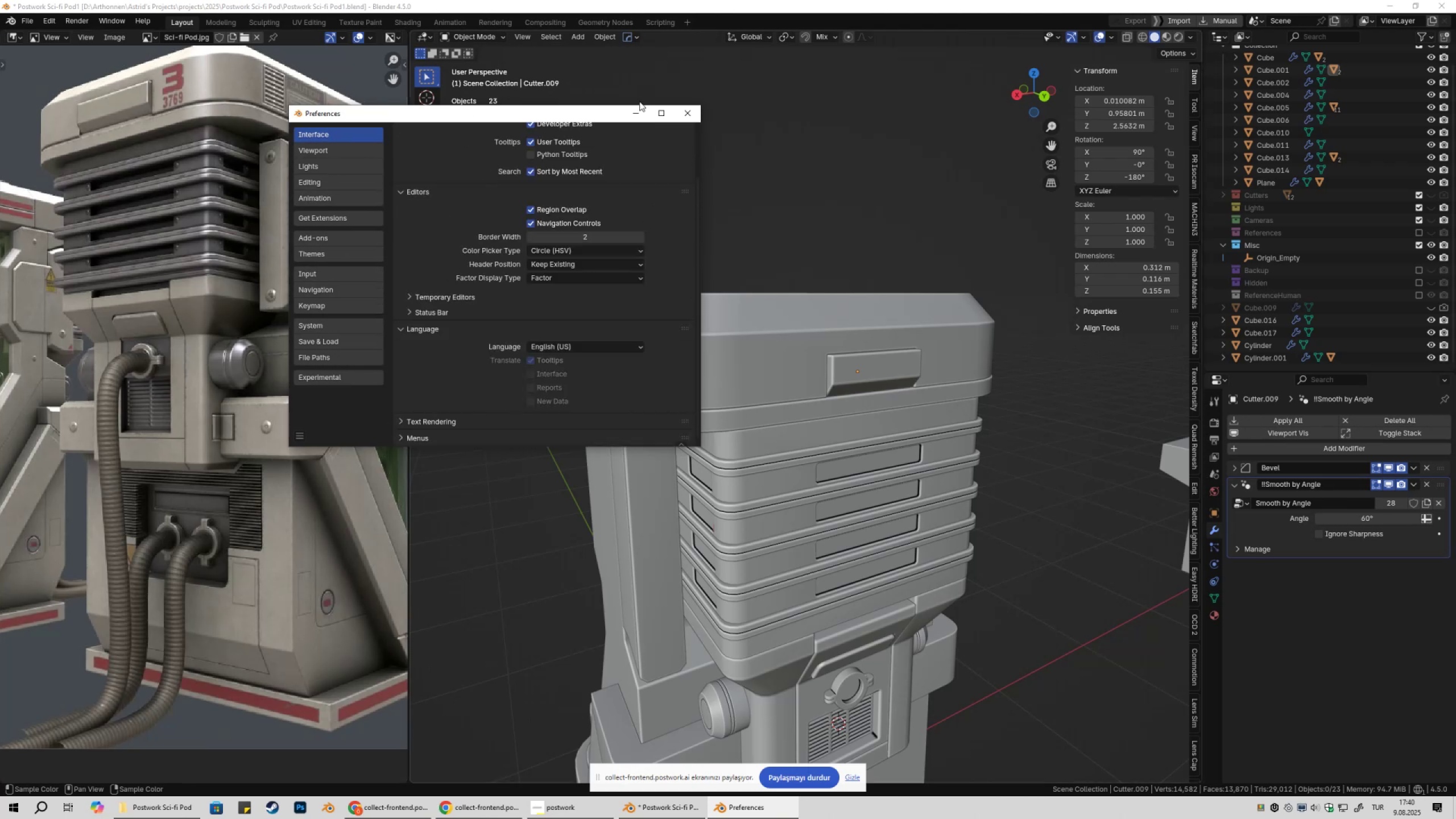 
left_click([685, 114])
 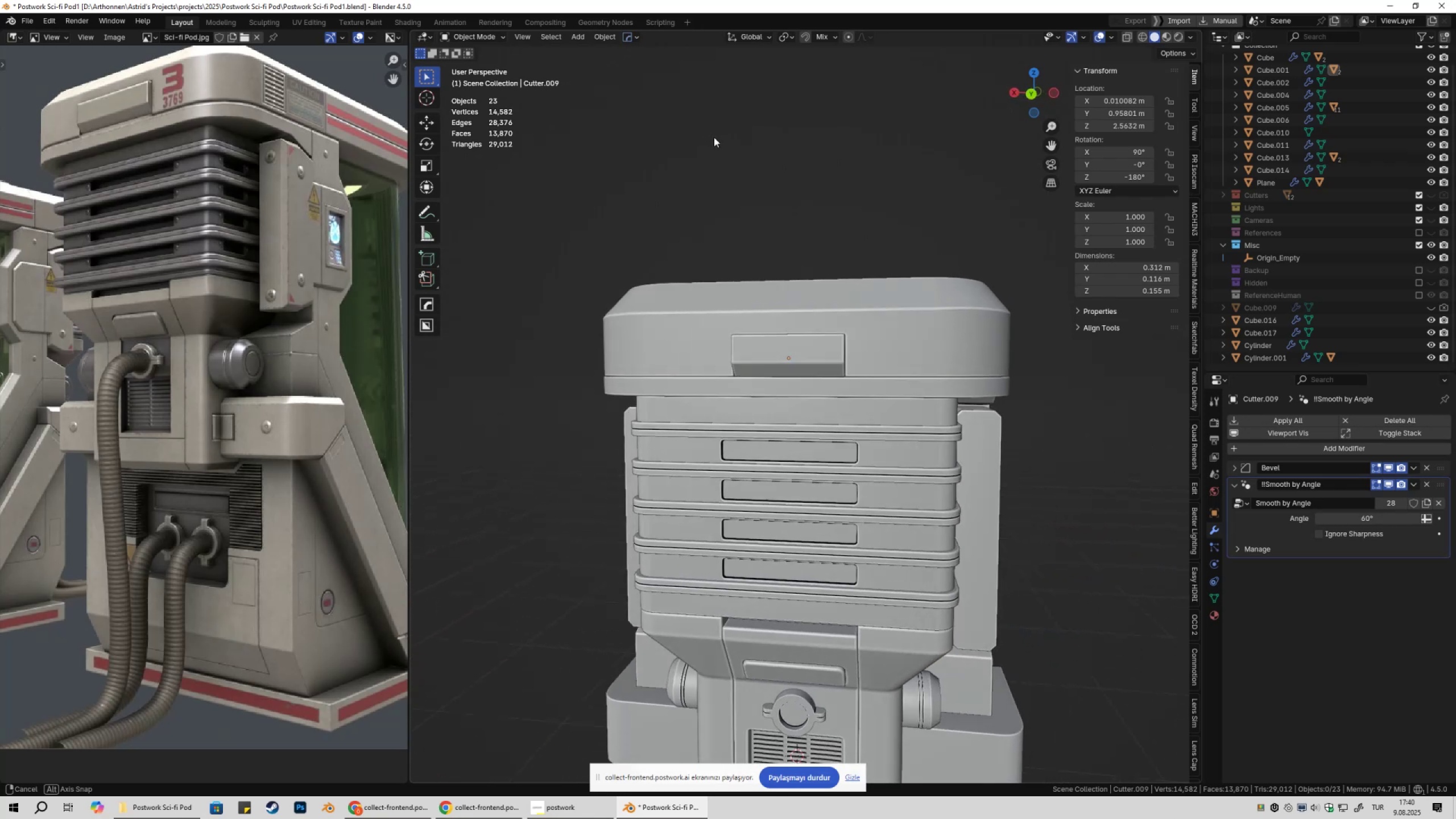 
scroll: coordinate [723, 151], scroll_direction: down, amount: 3.0
 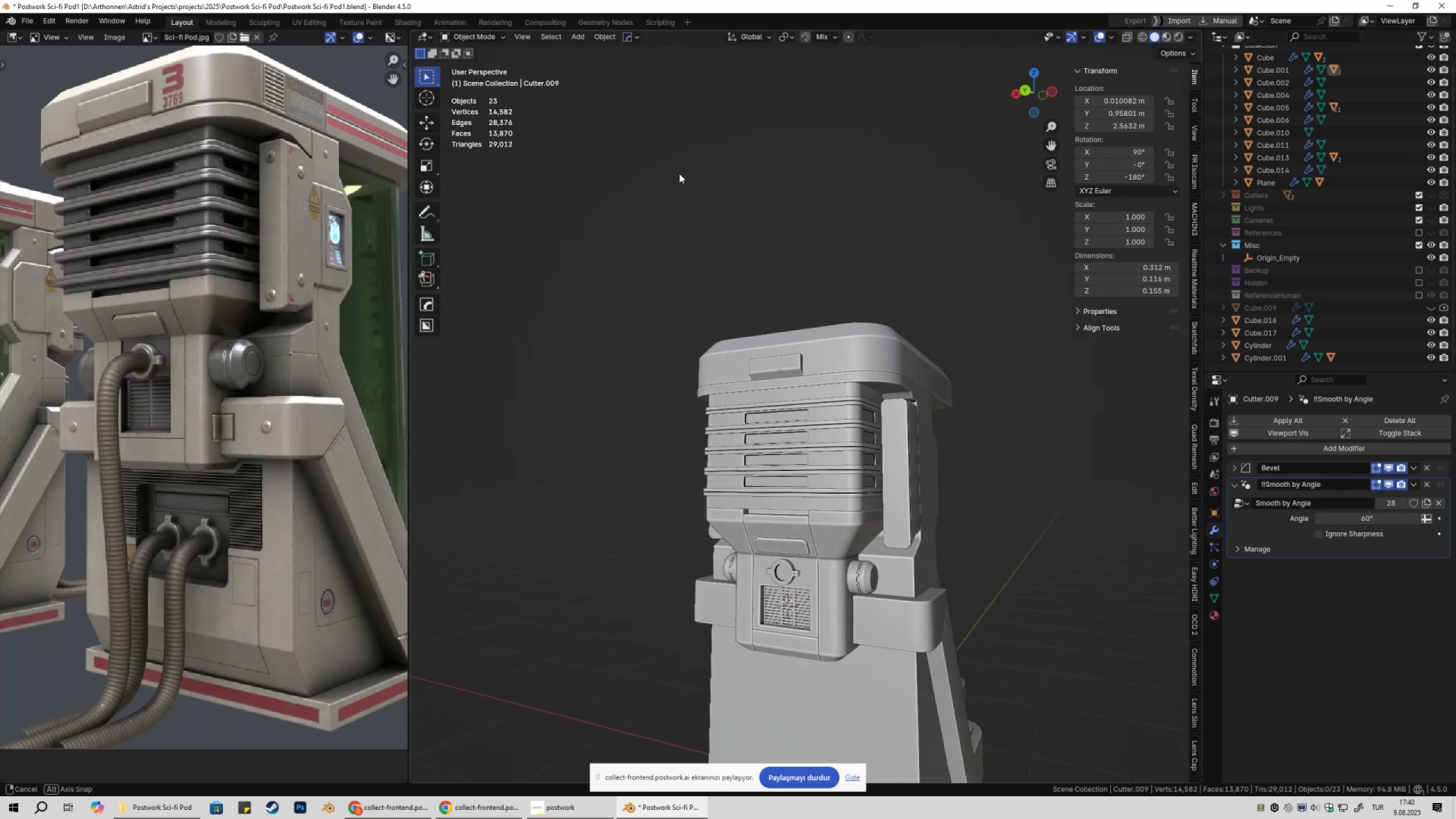 
wait(5.71)
 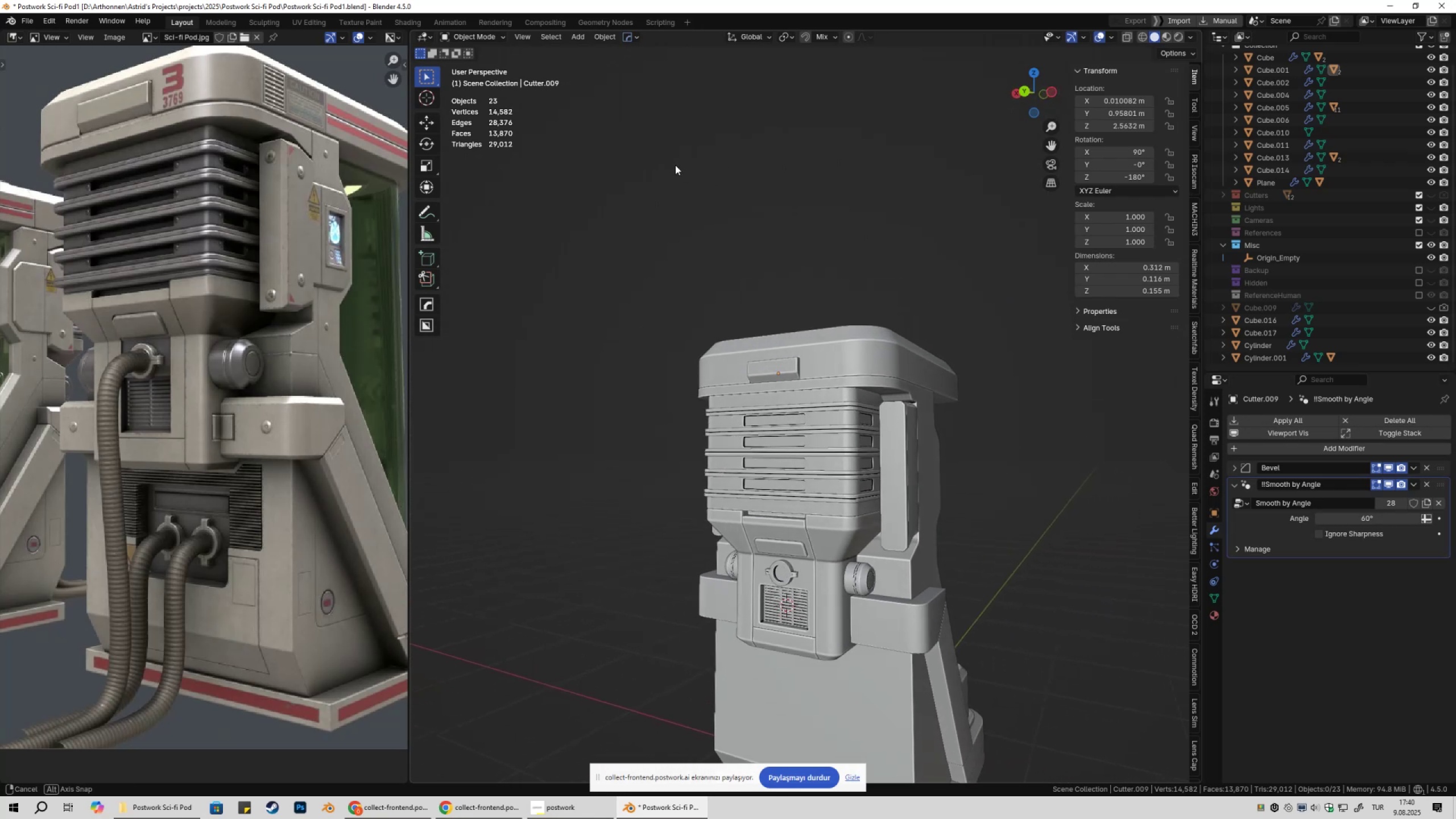 
scroll: coordinate [872, 355], scroll_direction: up, amount: 3.0
 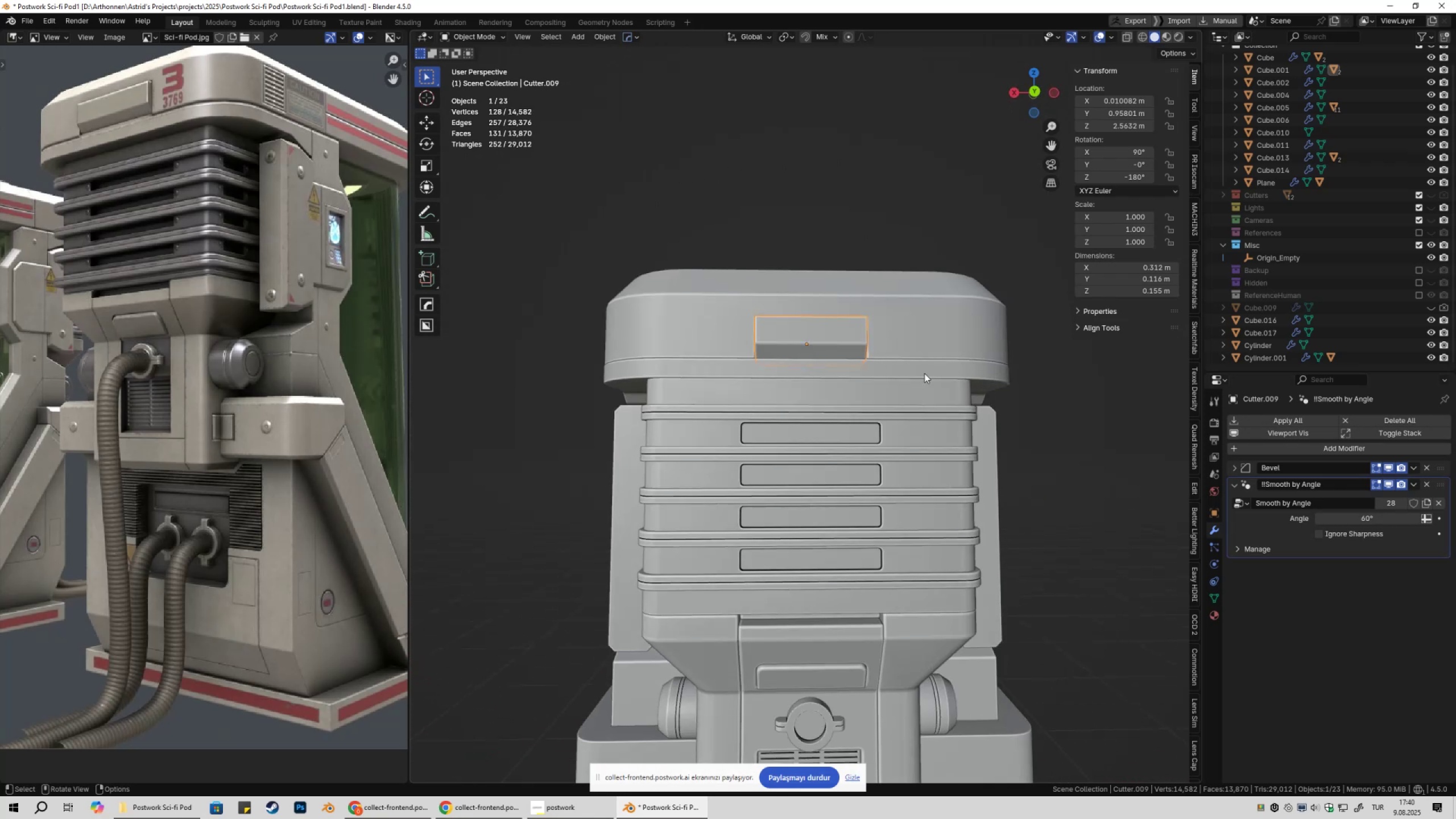 
key(Tab)
type(asx)
 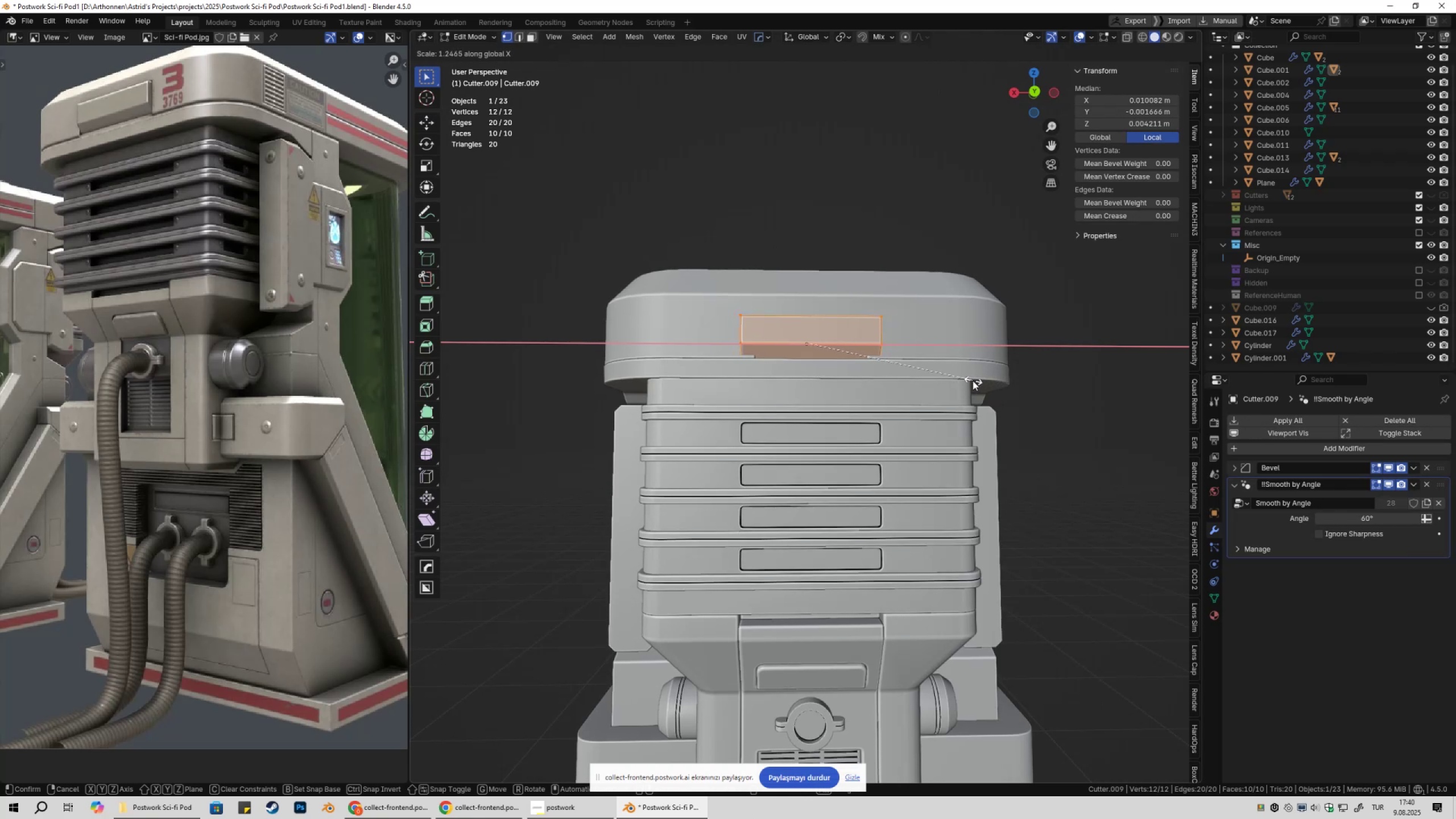 
key(Tab)
key(Tab)
type(sx)
 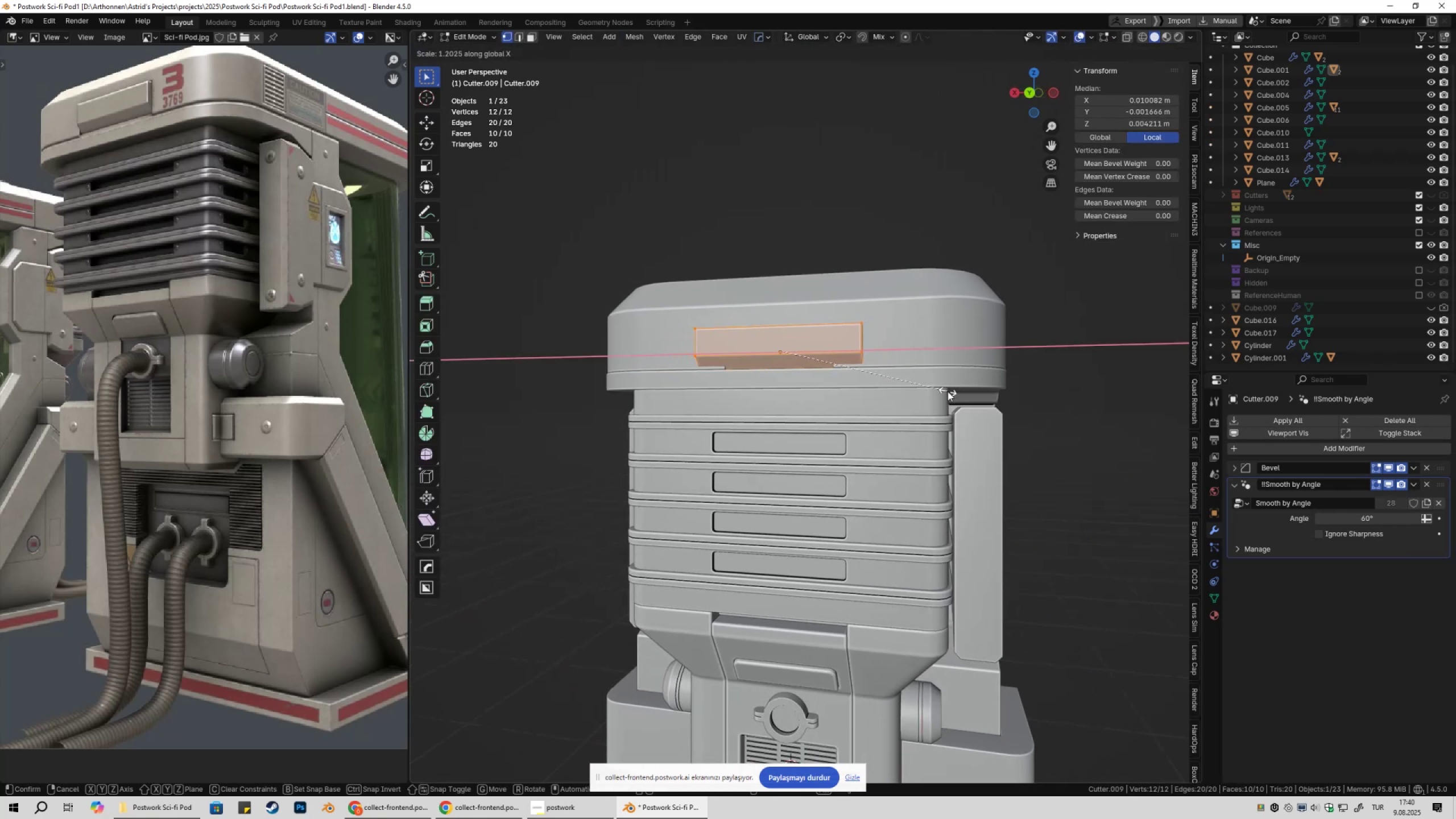 
left_click([947, 391])
 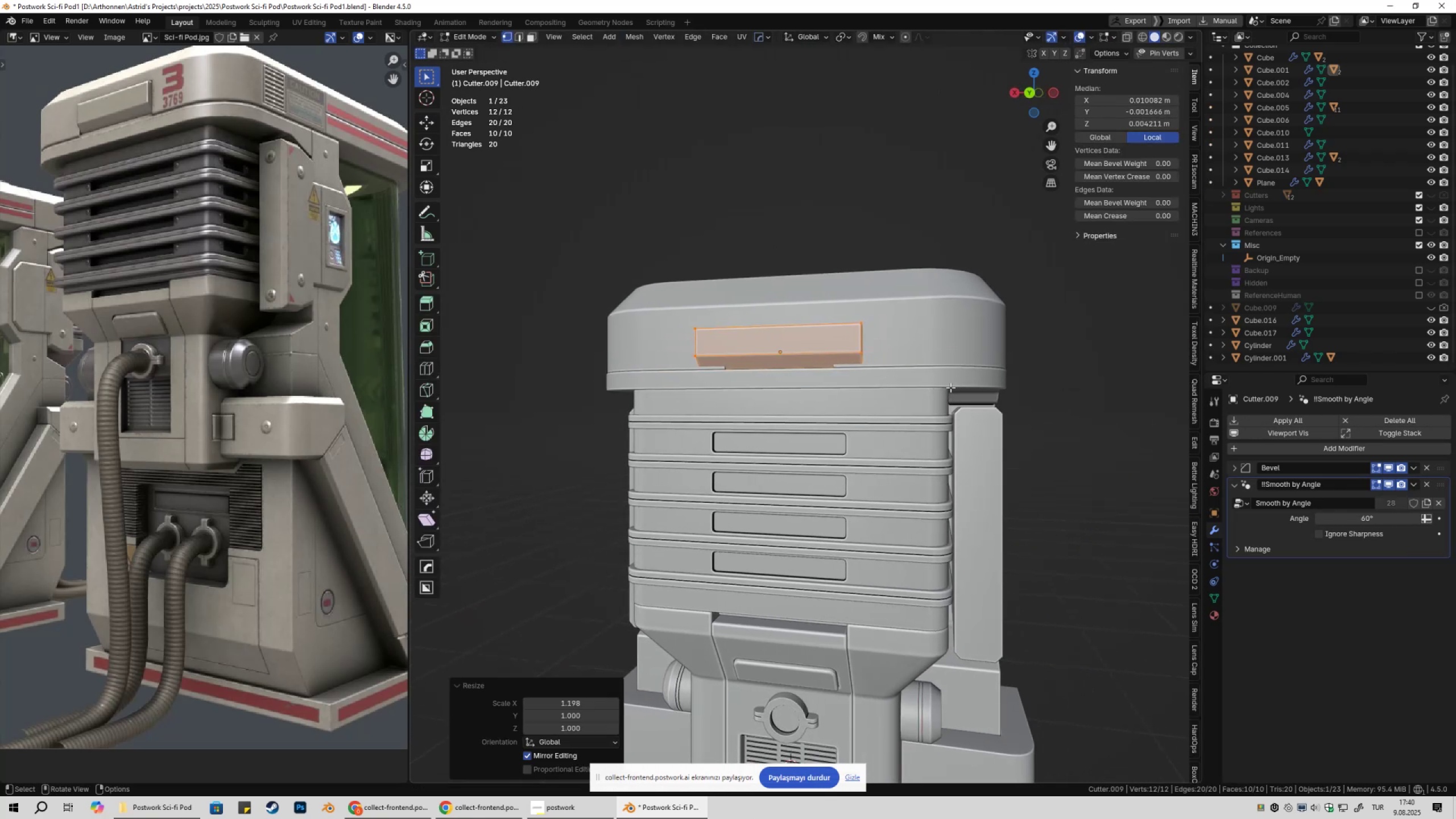 
scroll: coordinate [950, 389], scroll_direction: down, amount: 3.0
 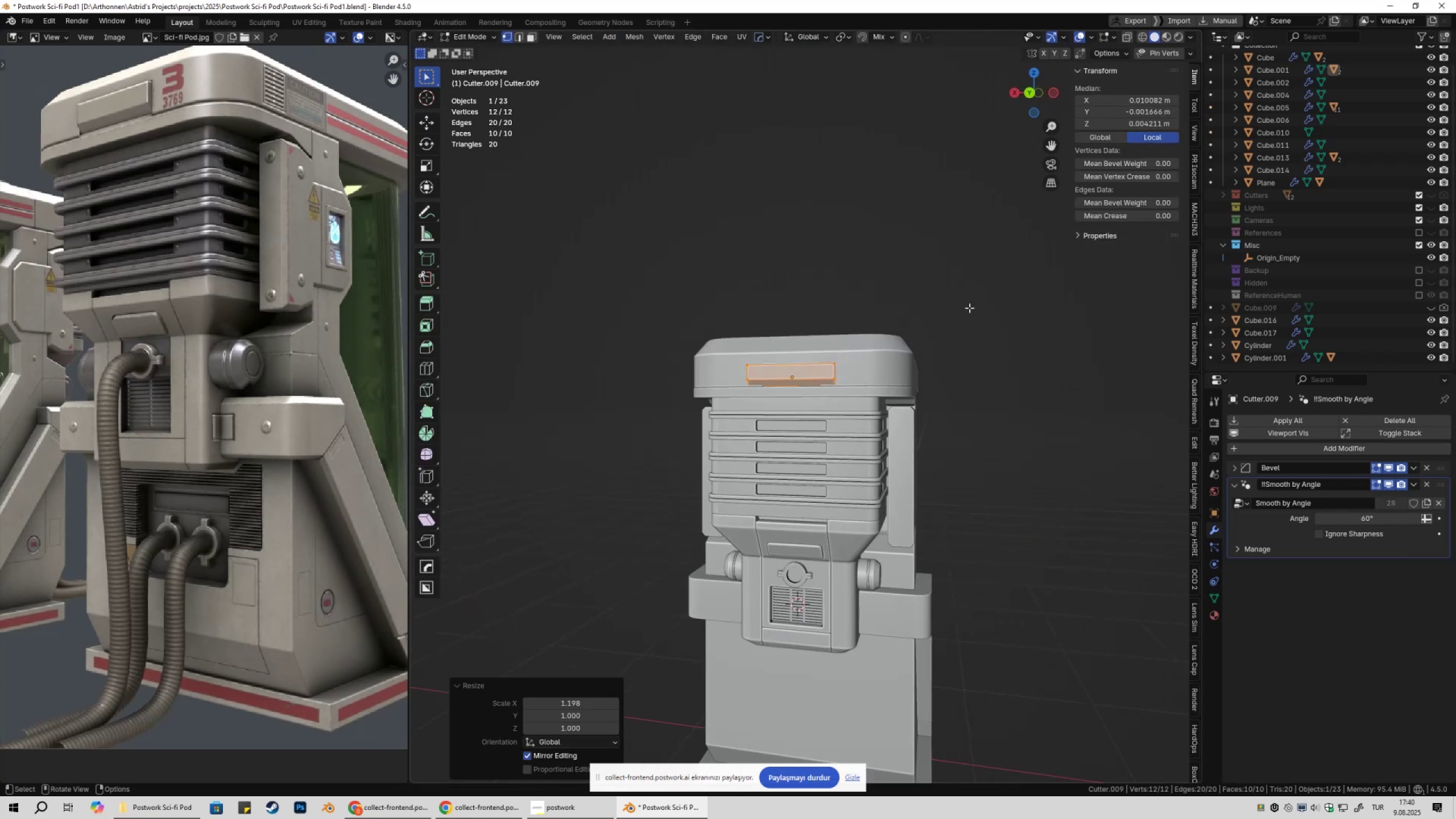 
left_click([969, 308])
 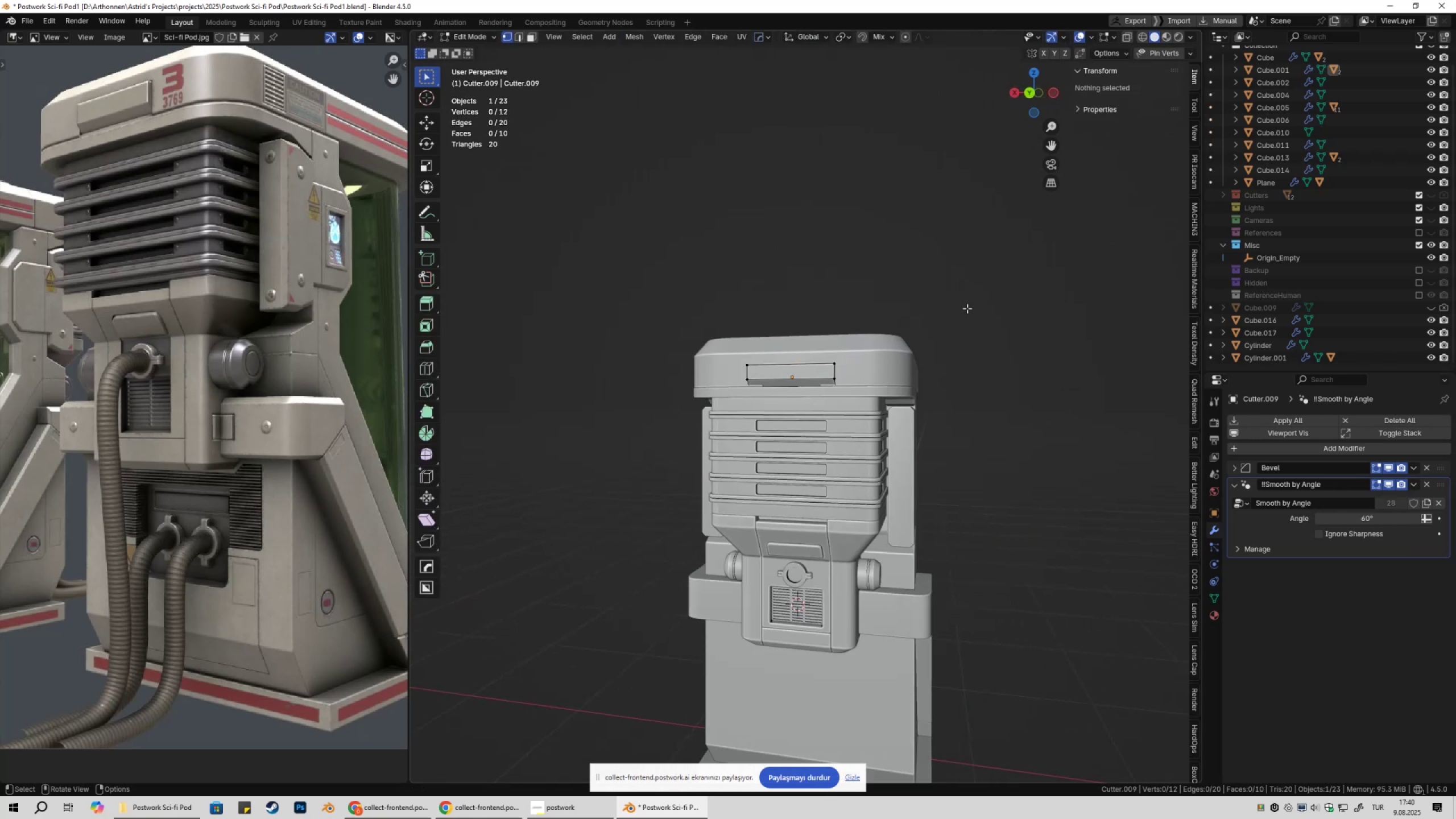 
key(Tab)
 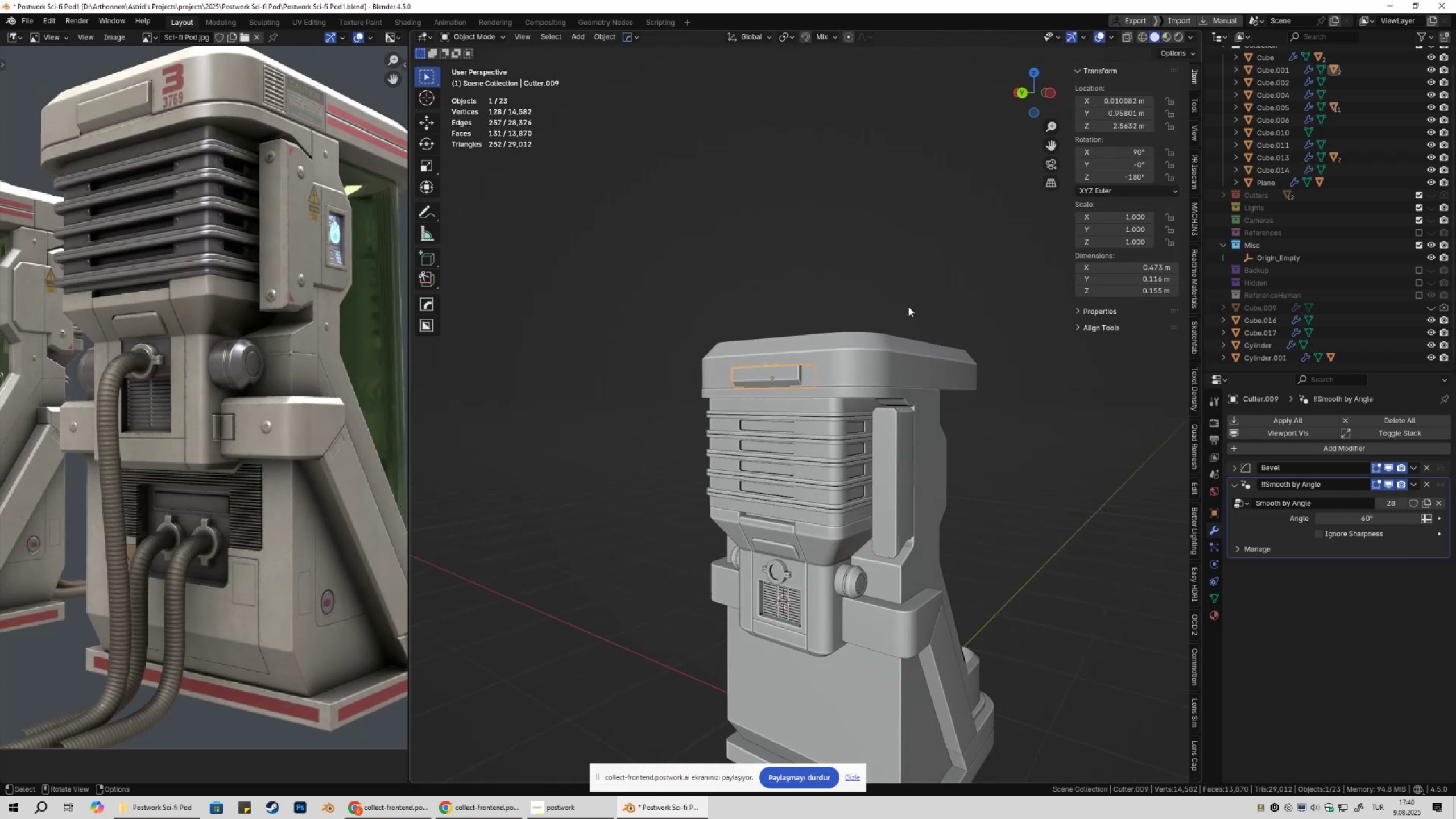 
left_click([898, 288])
 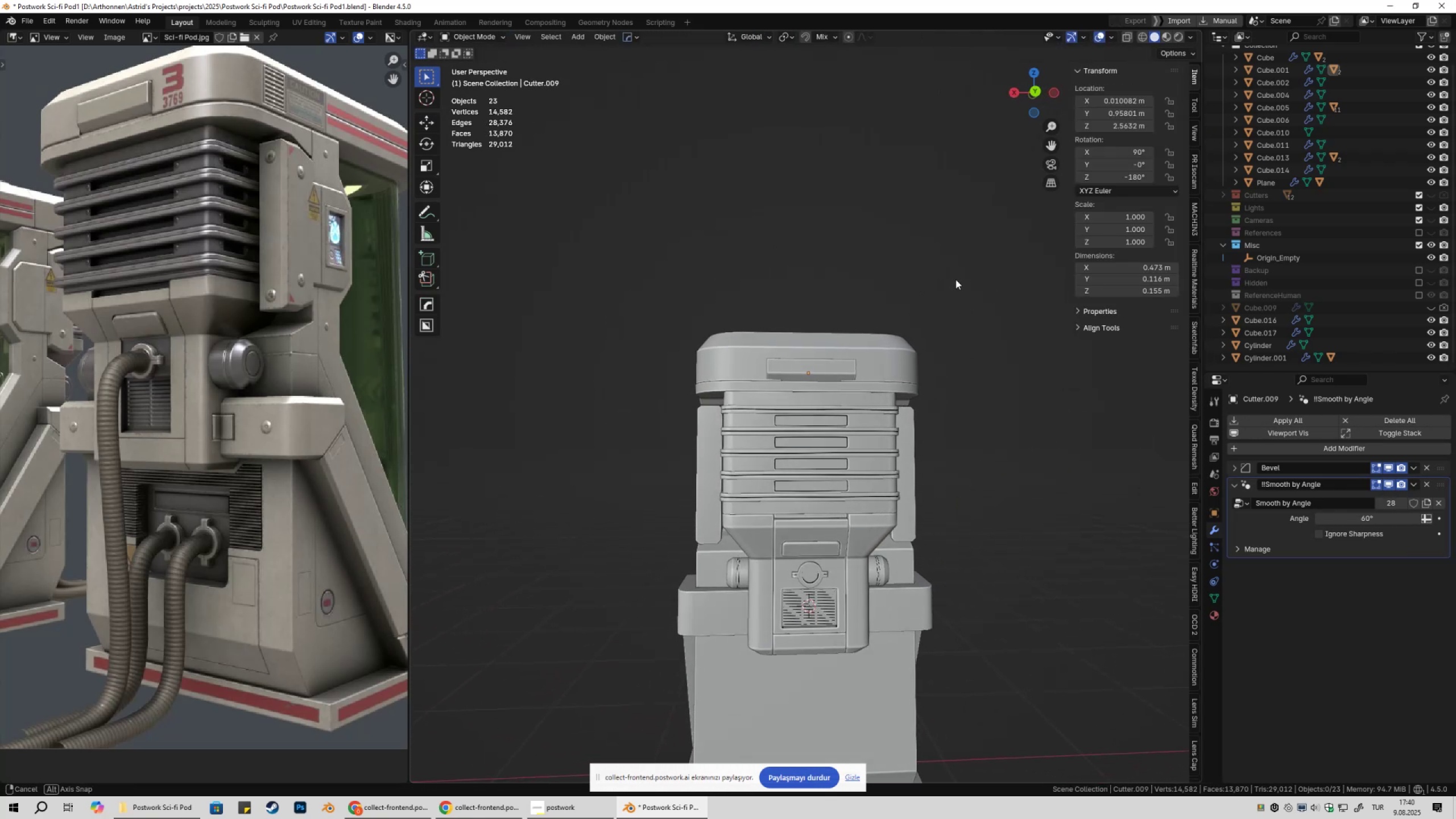 
scroll: coordinate [924, 310], scroll_direction: up, amount: 5.0
 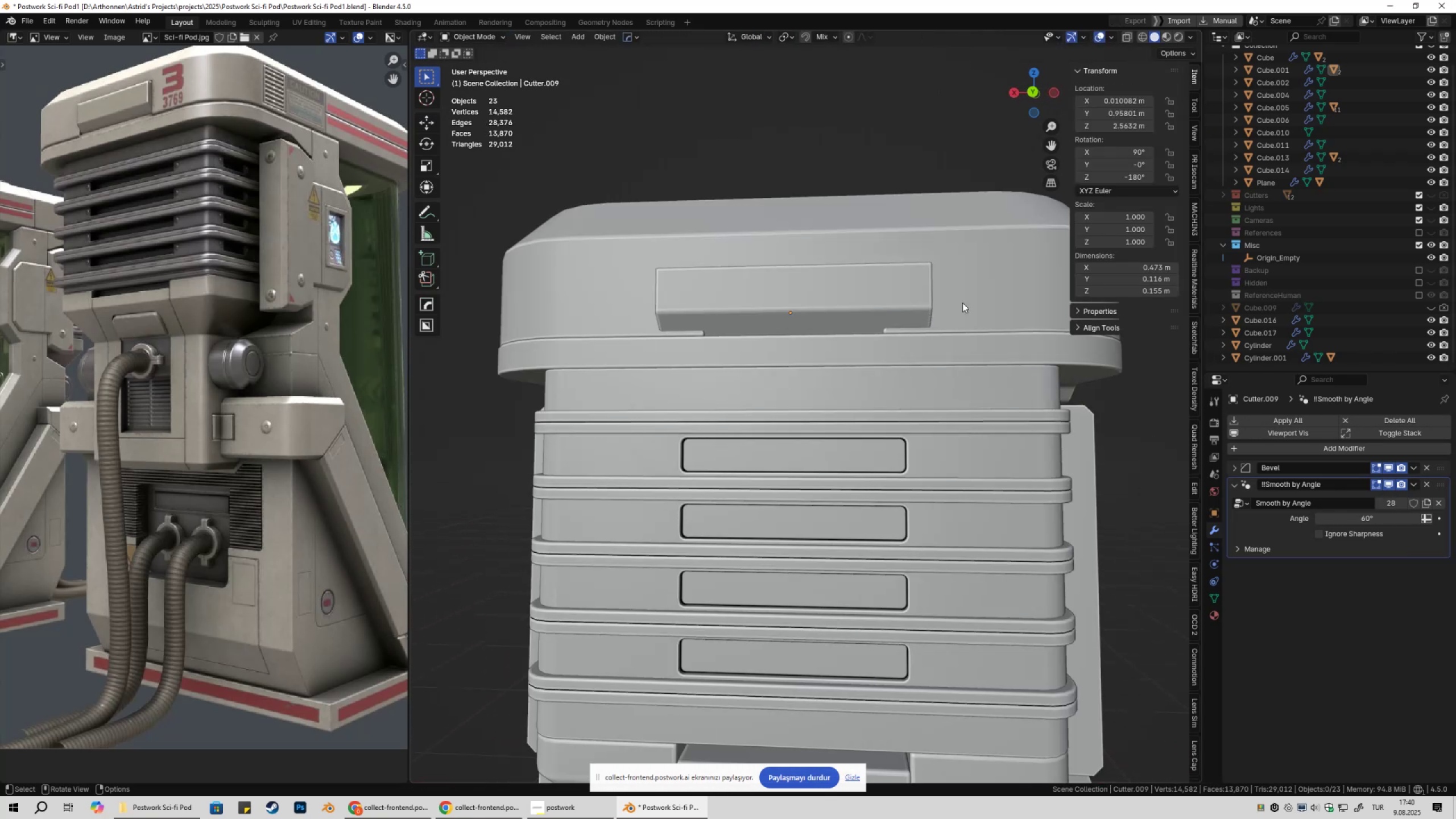 
left_click([970, 301])
 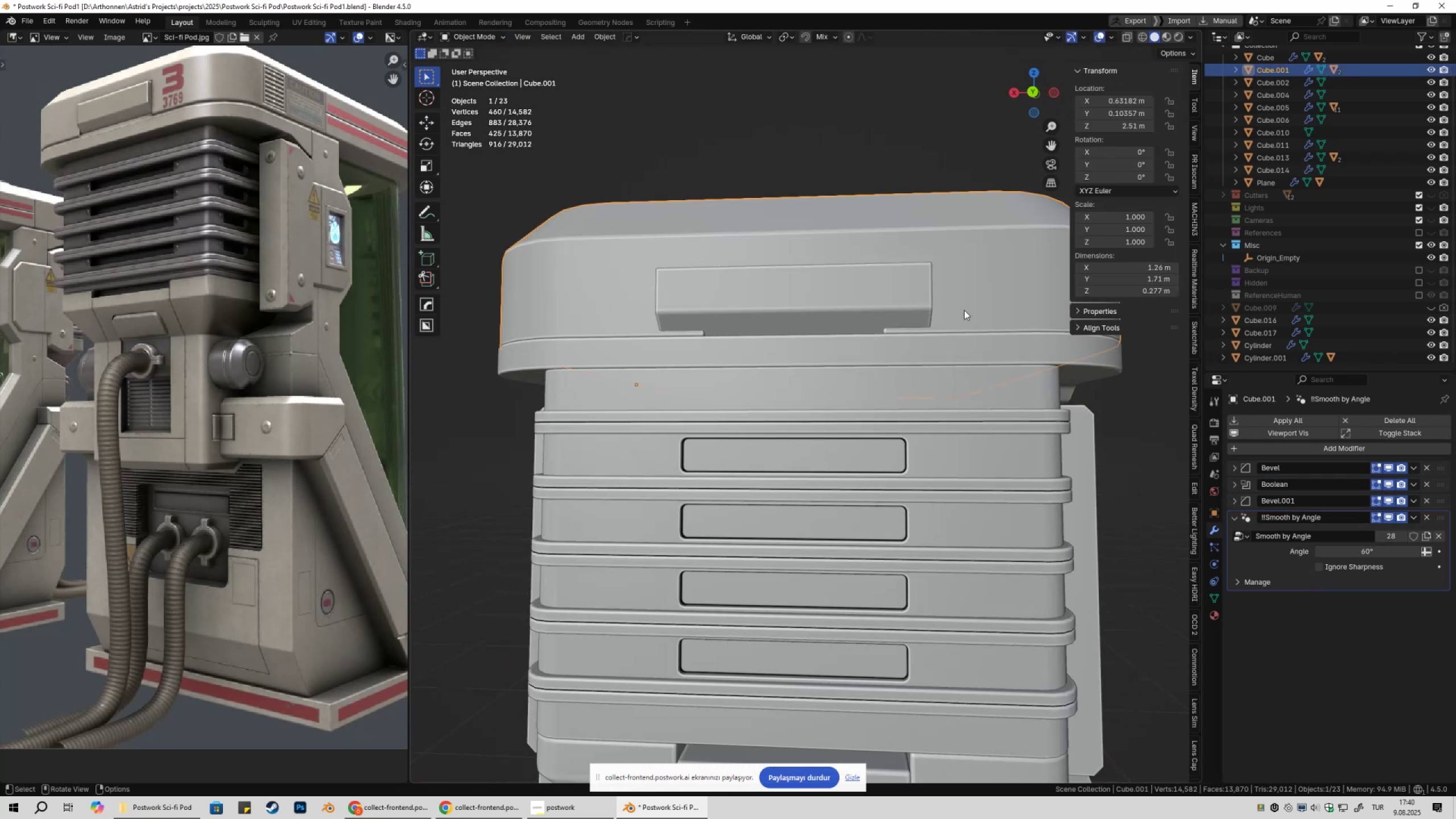 
scroll: coordinate [940, 337], scroll_direction: down, amount: 2.0
 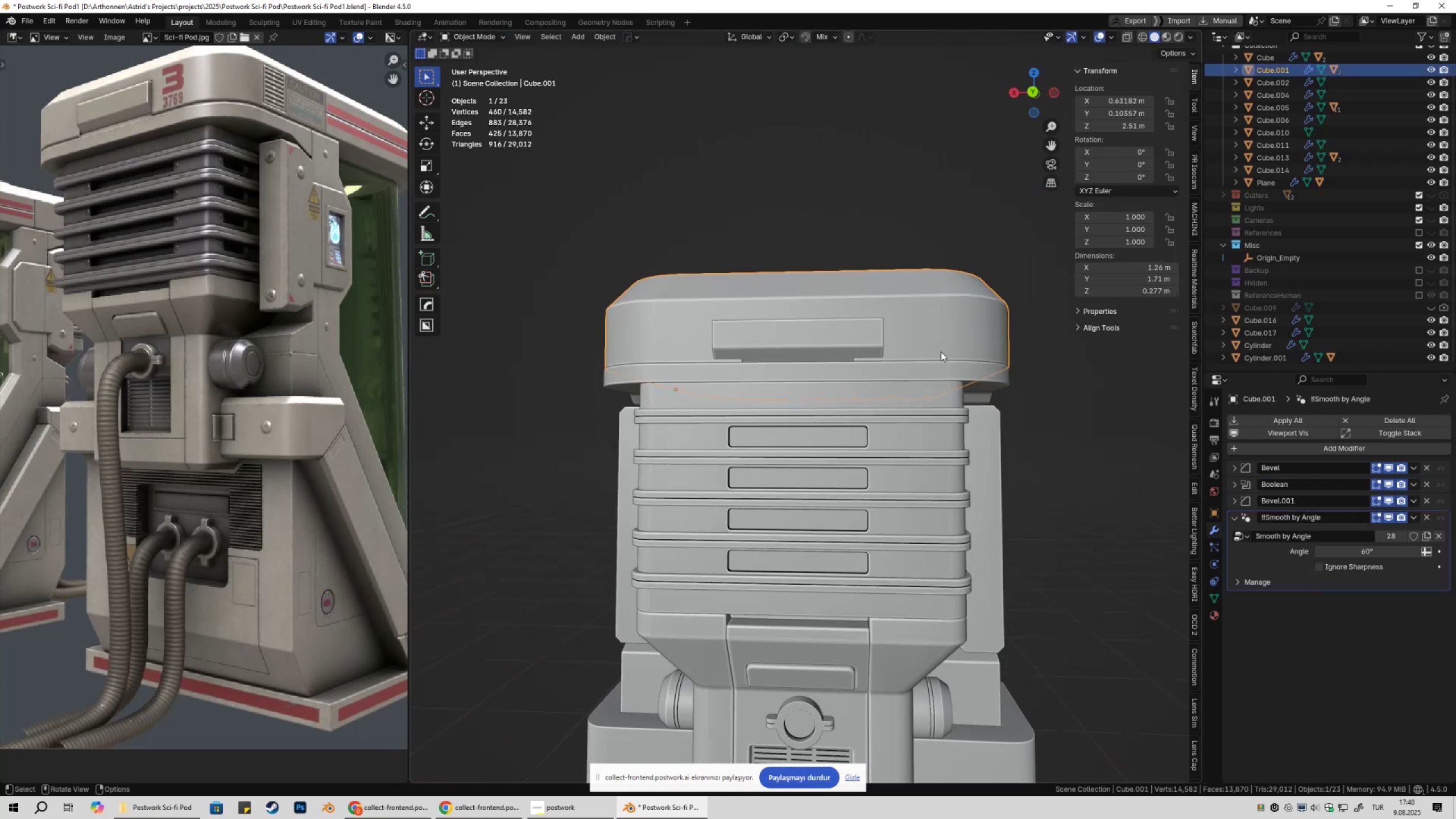 
key(Q)
 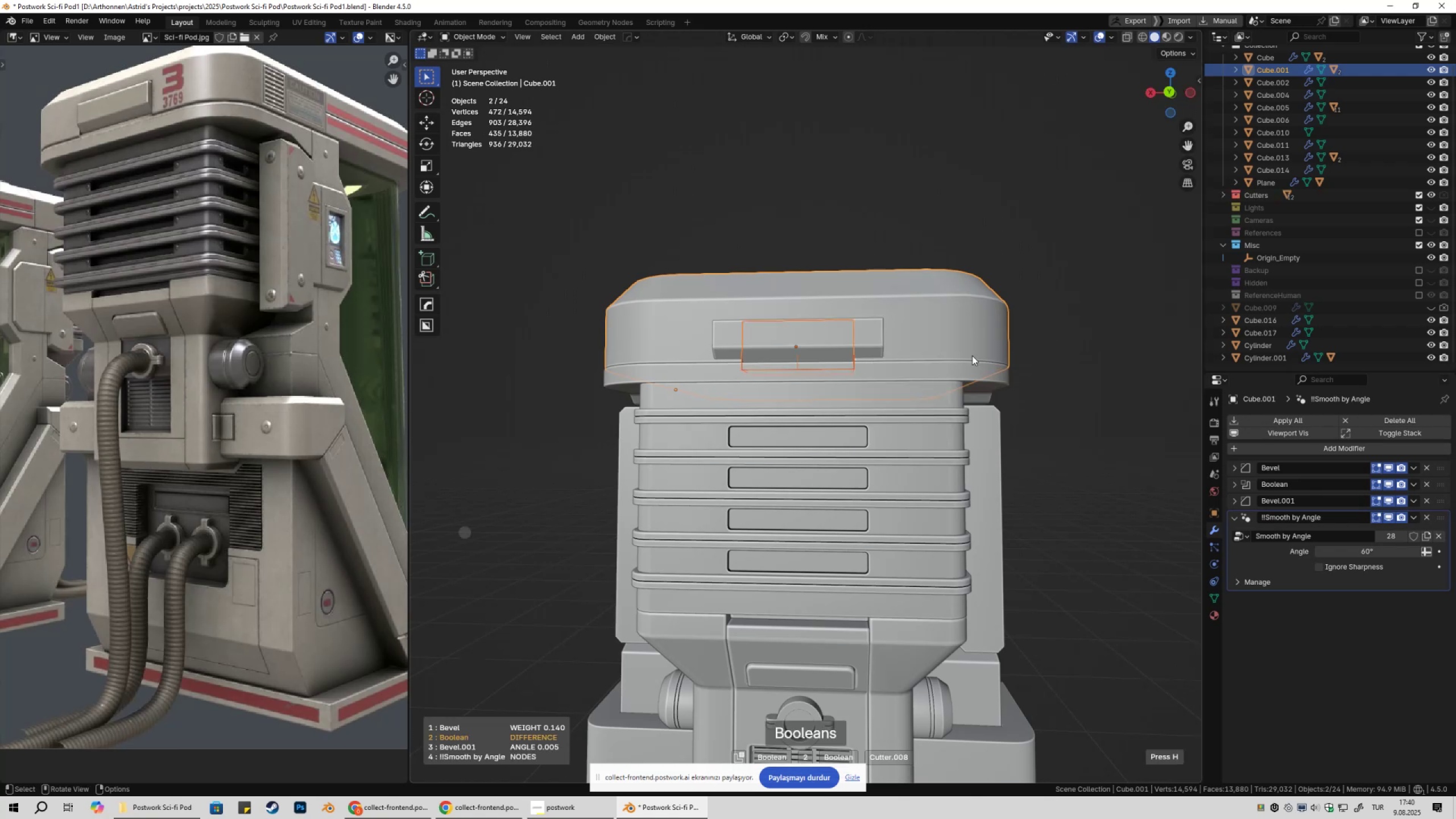 
double_click([972, 355])
 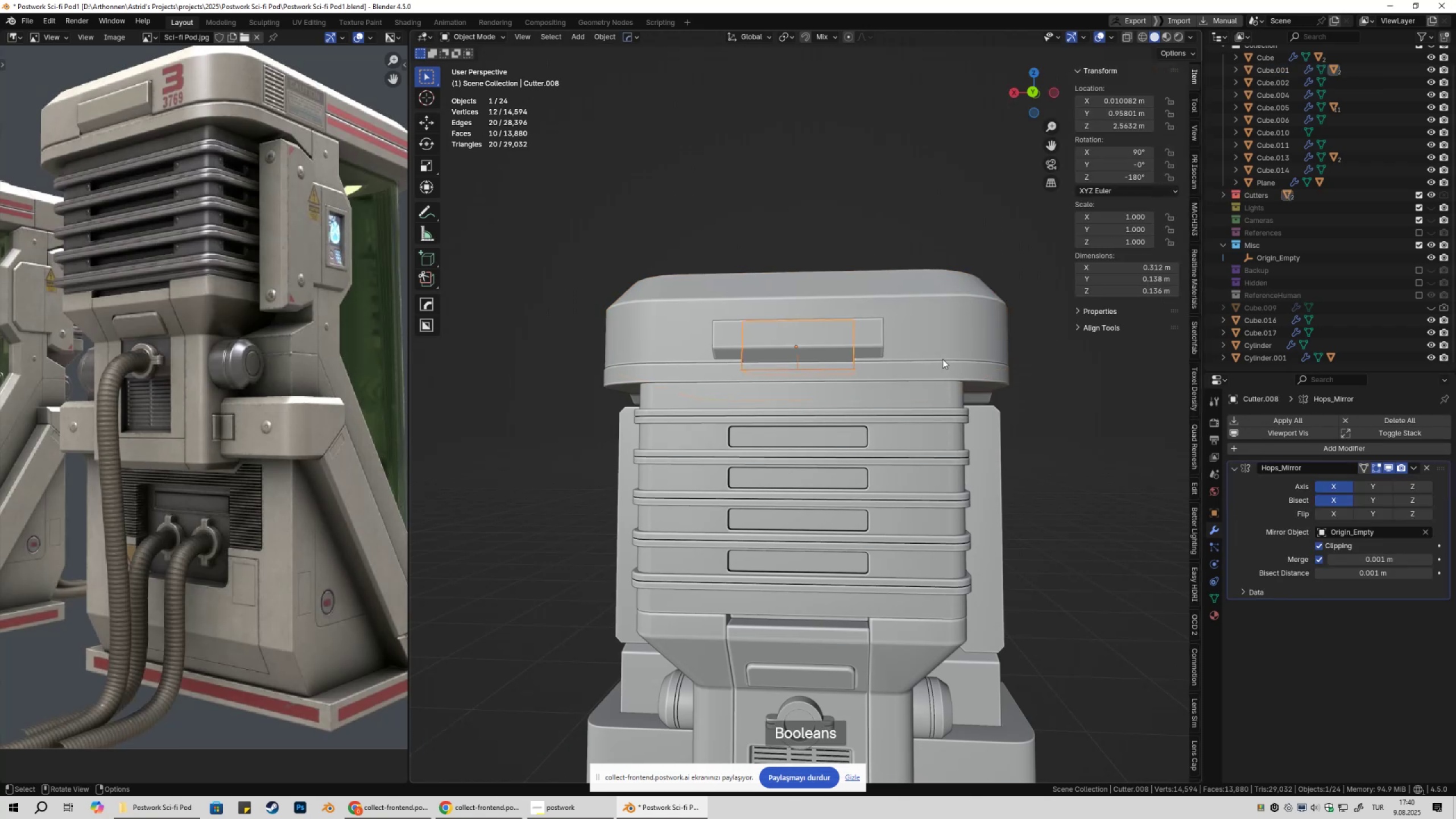 
key(Tab)
type(asx)
 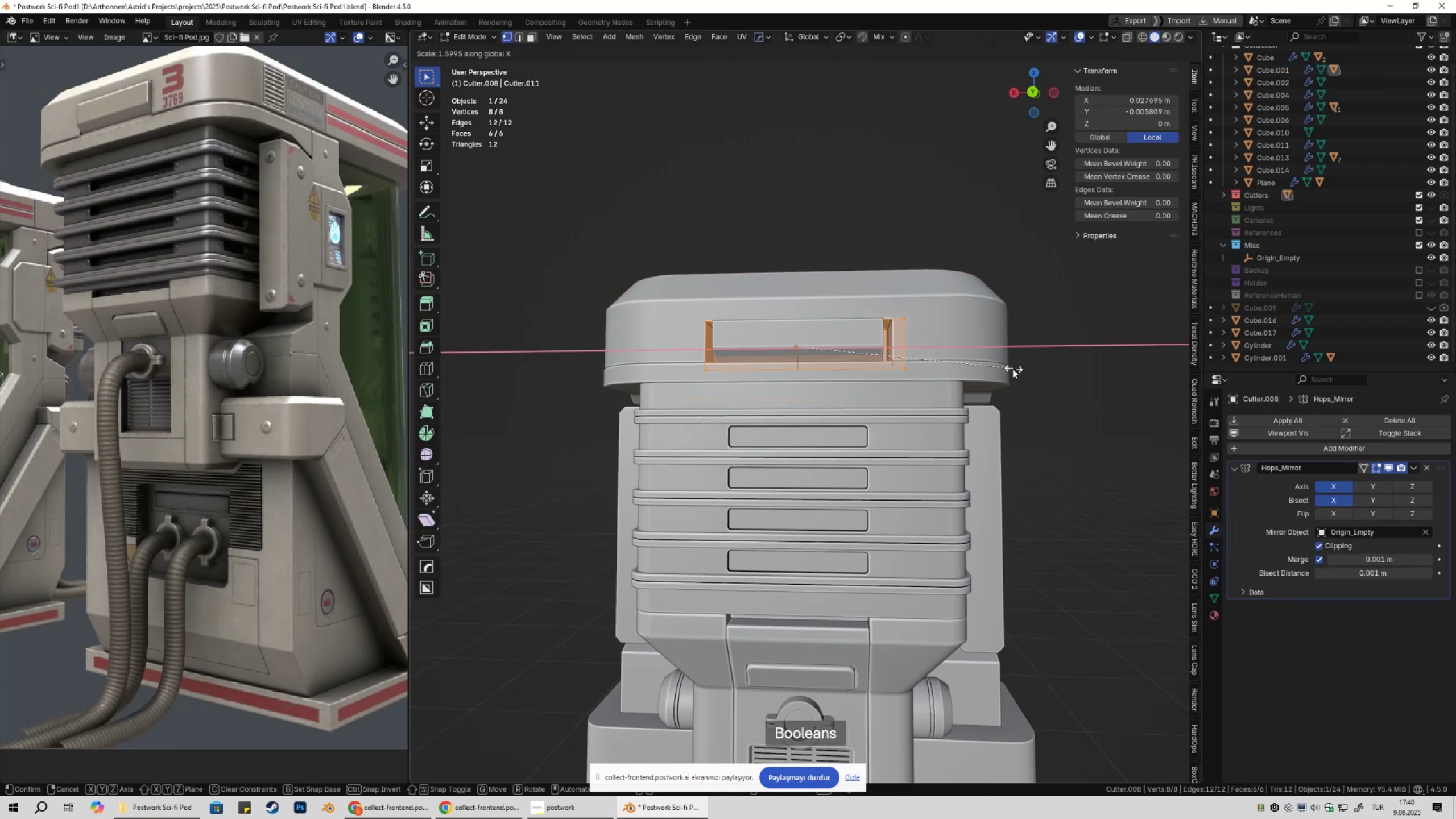 
left_click([1007, 370])
 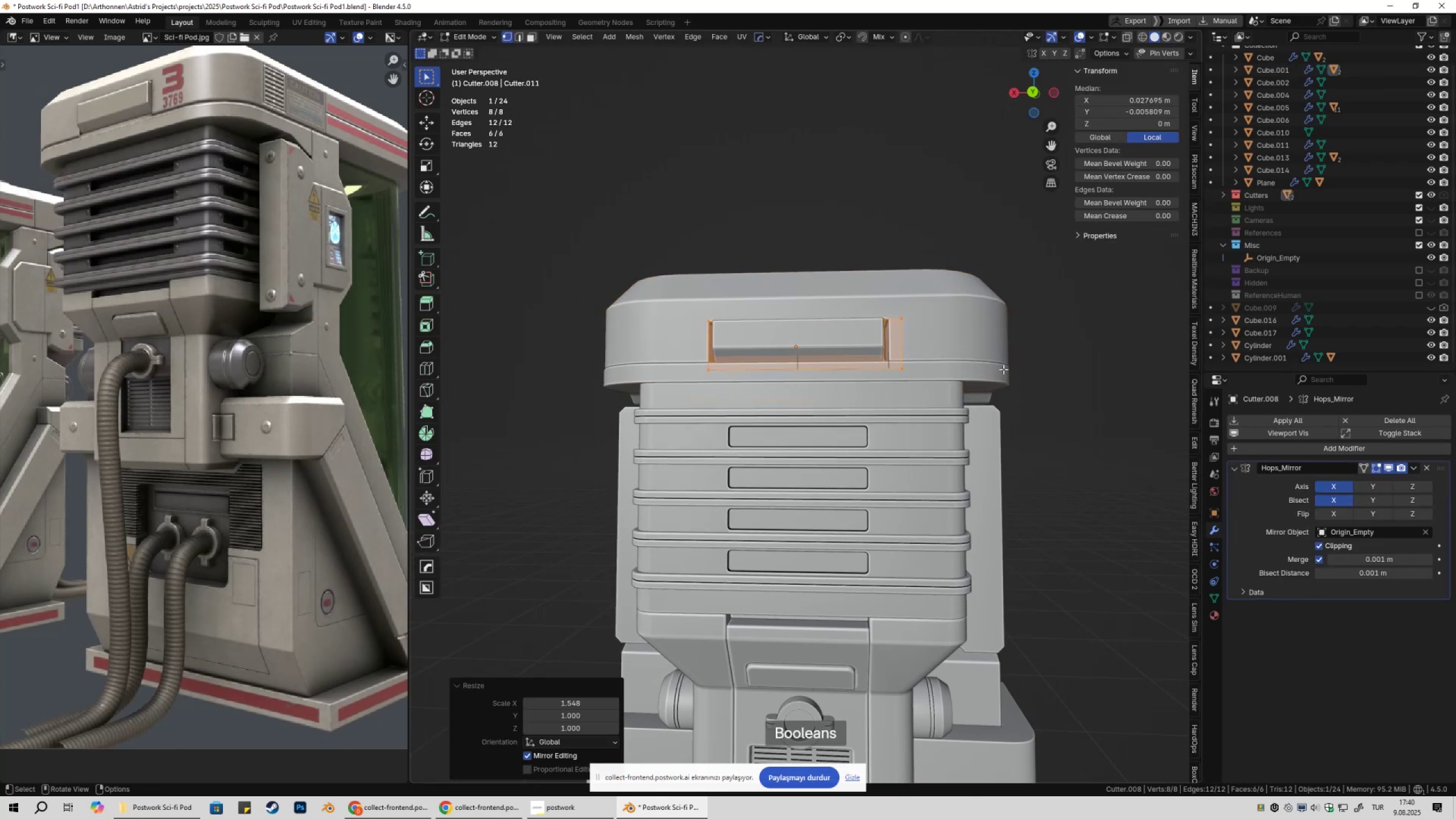 
hold_key(key=ShiftLeft, duration=0.34)
 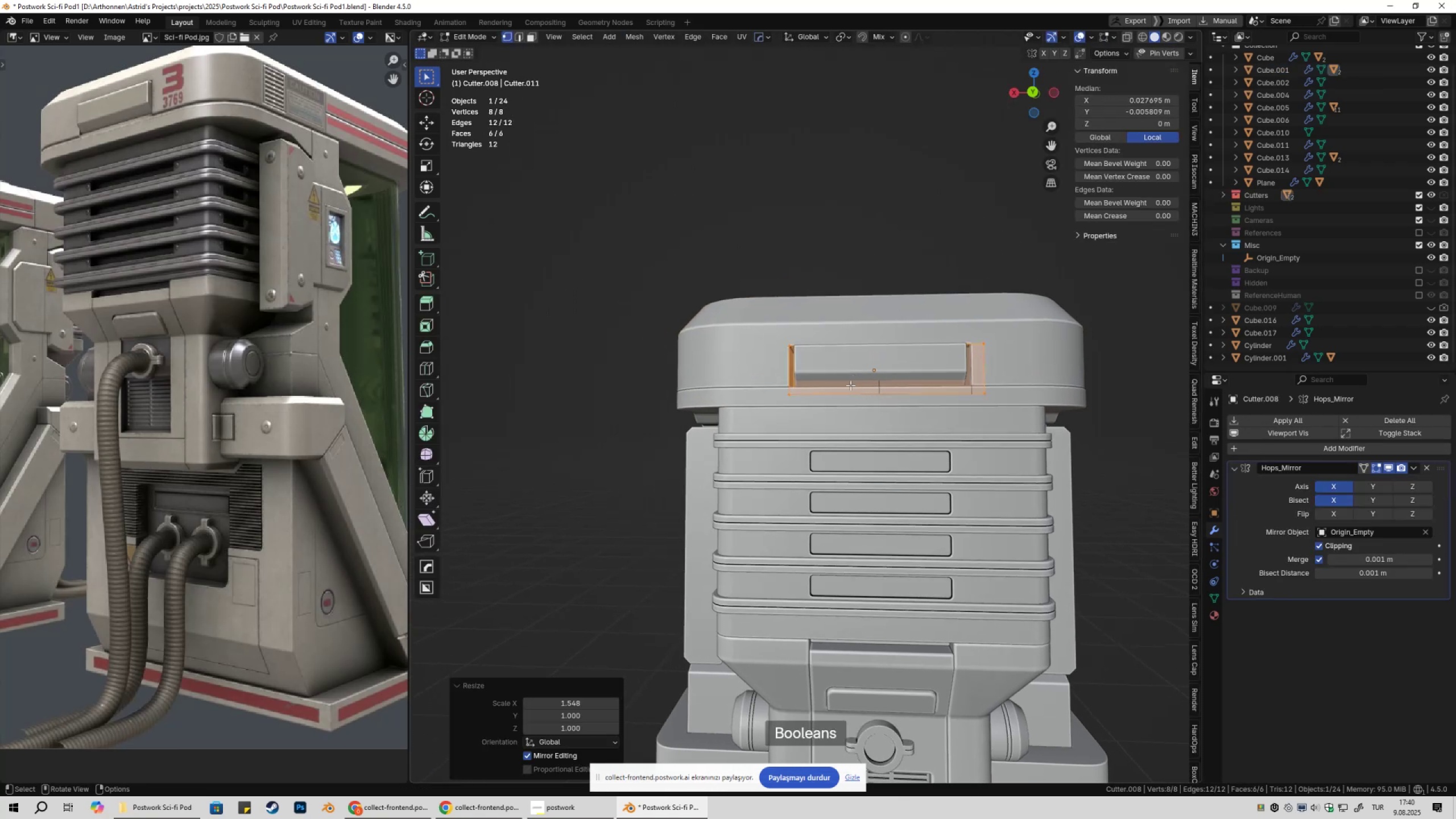 
scroll: coordinate [831, 400], scroll_direction: up, amount: 5.0
 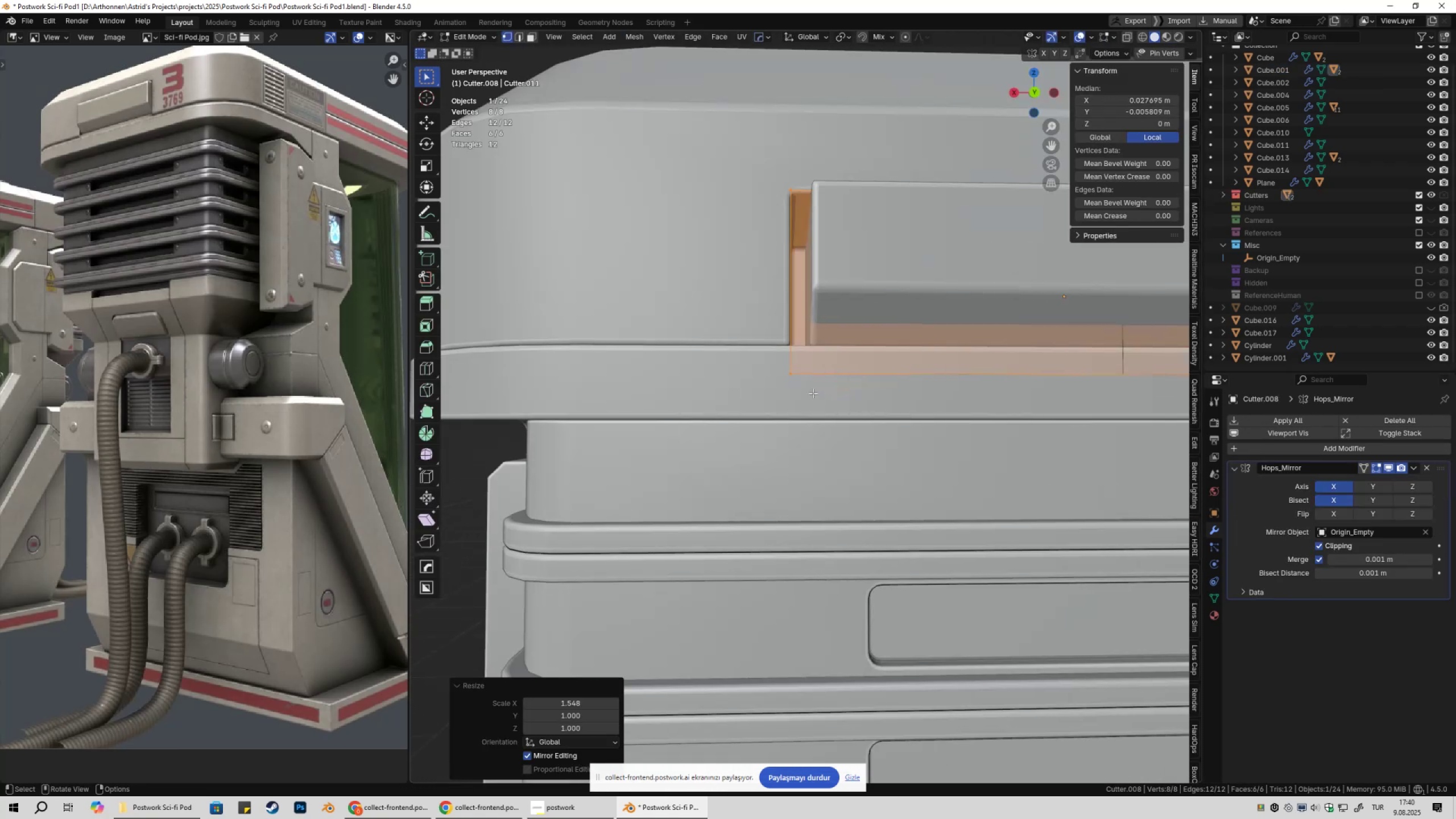 
type(sxb)
 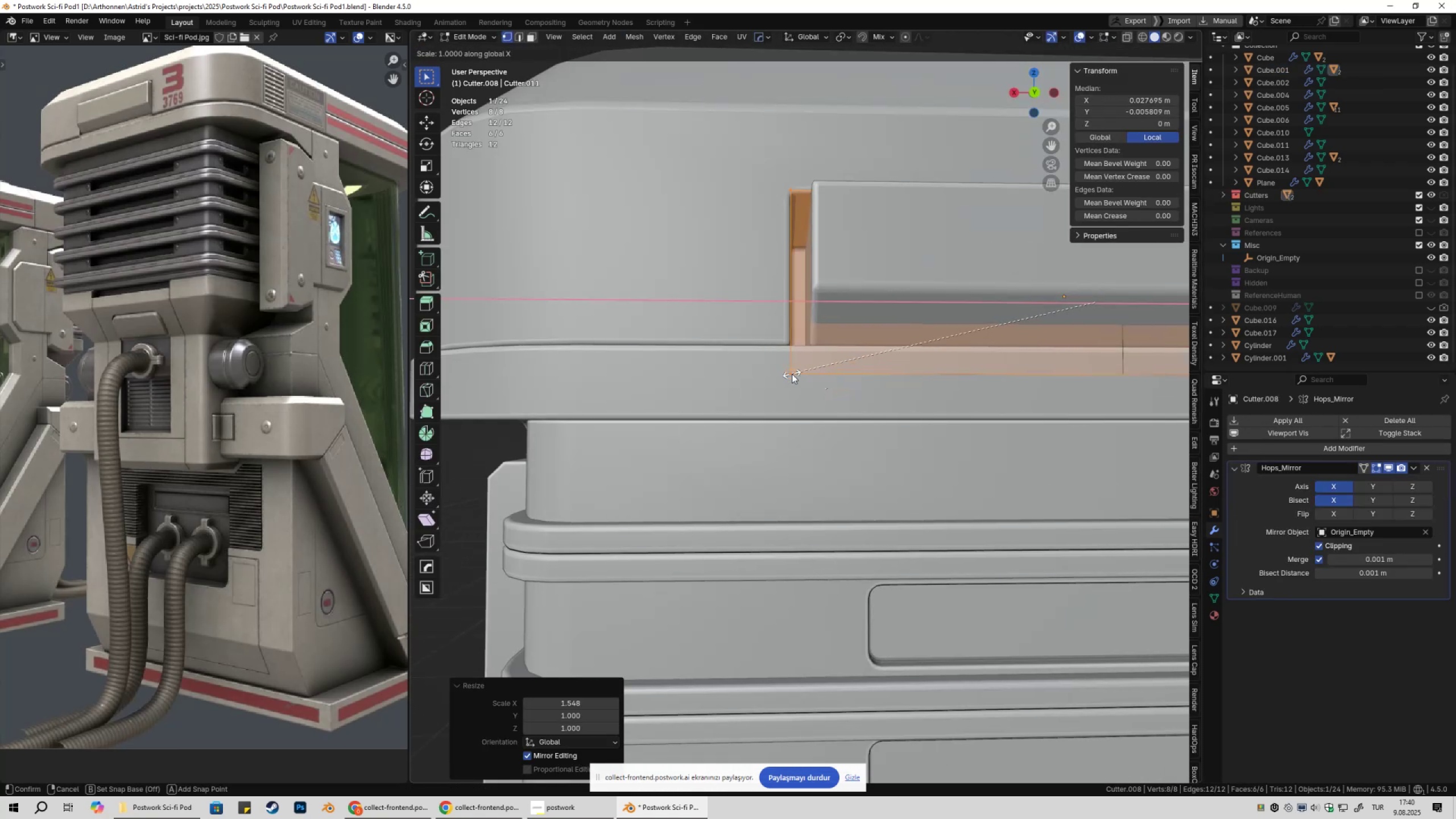 
left_click([792, 374])
 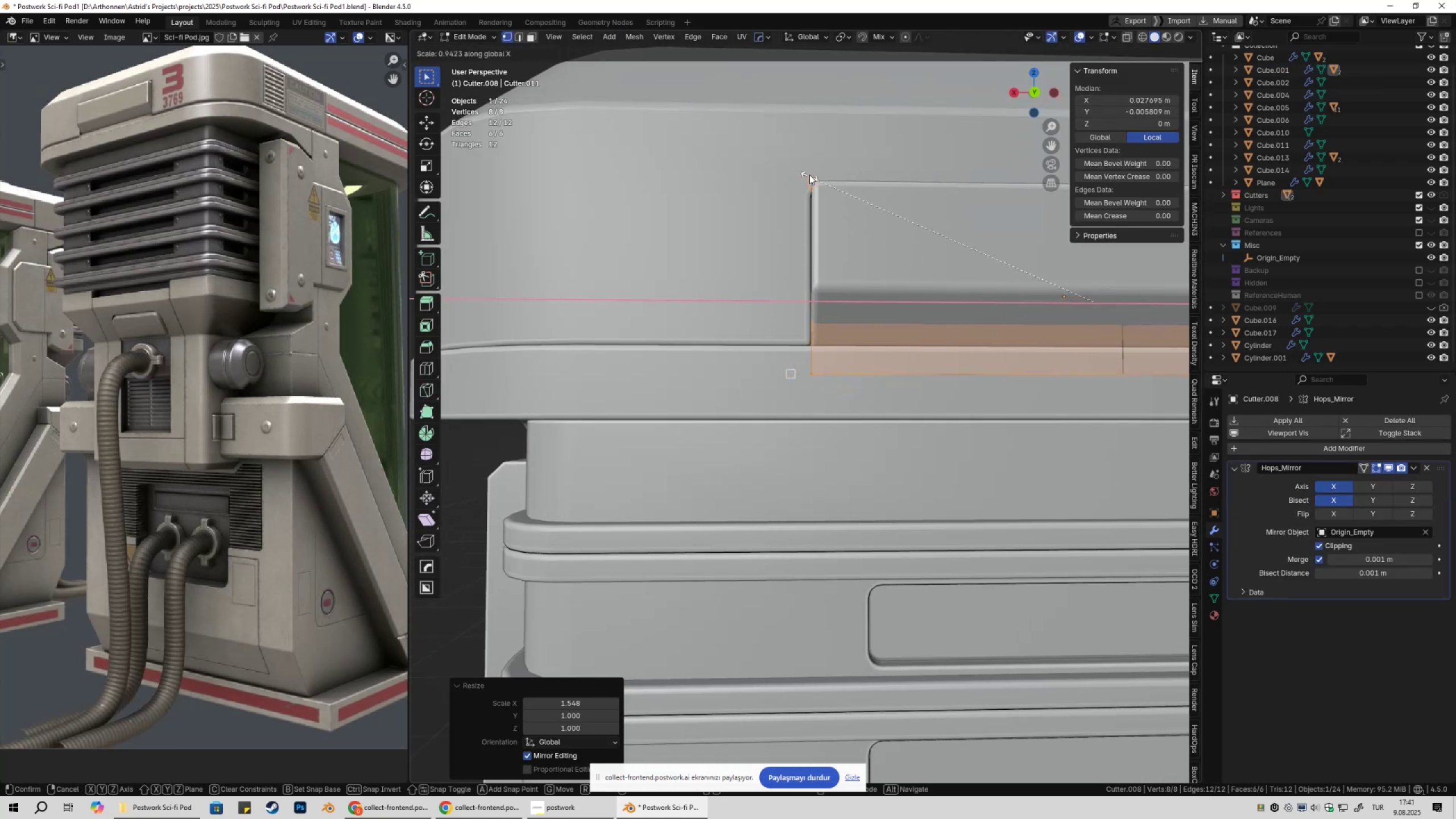 
scroll: coordinate [862, 267], scroll_direction: down, amount: 4.0
 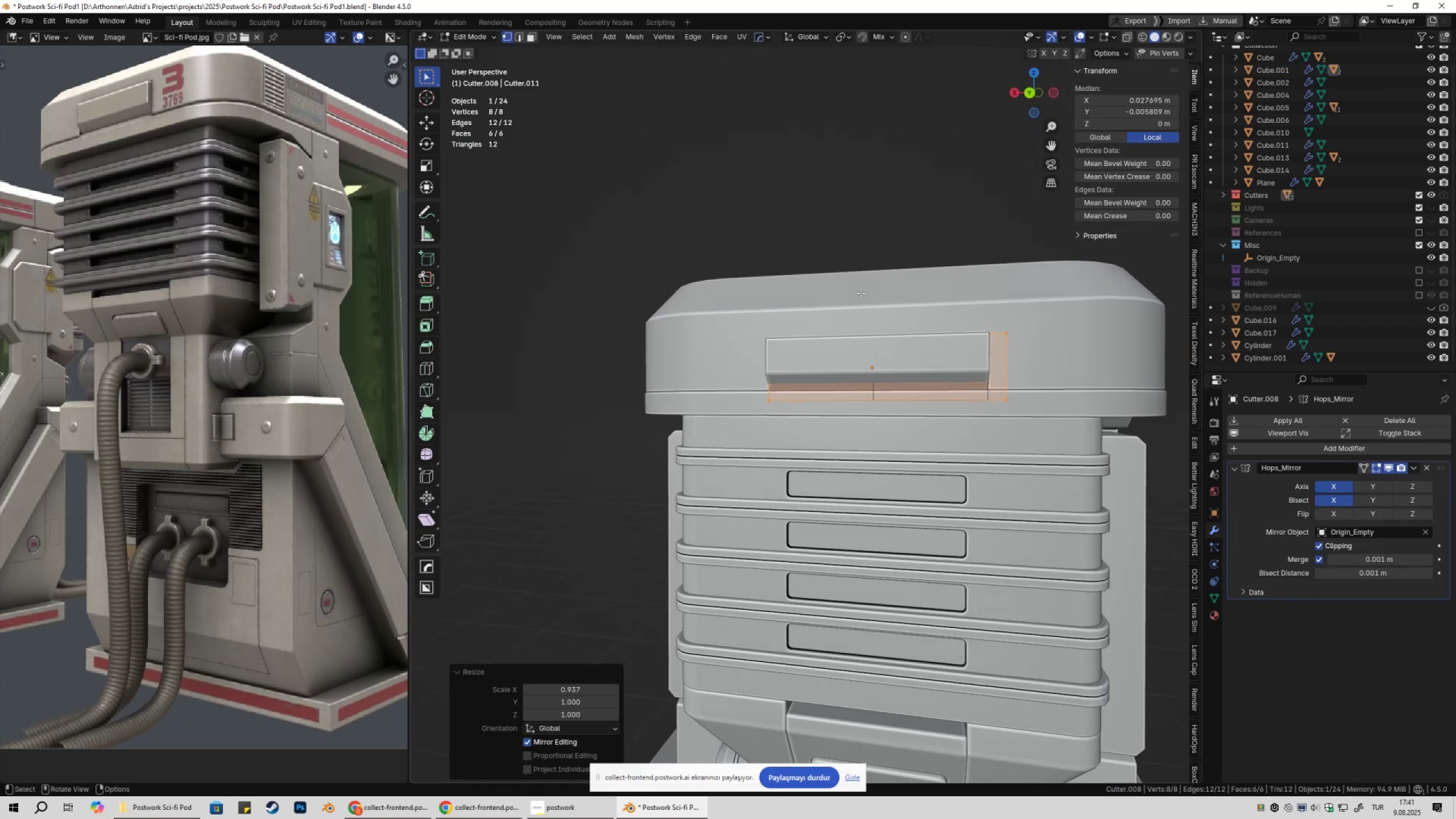 
key(Tab)
 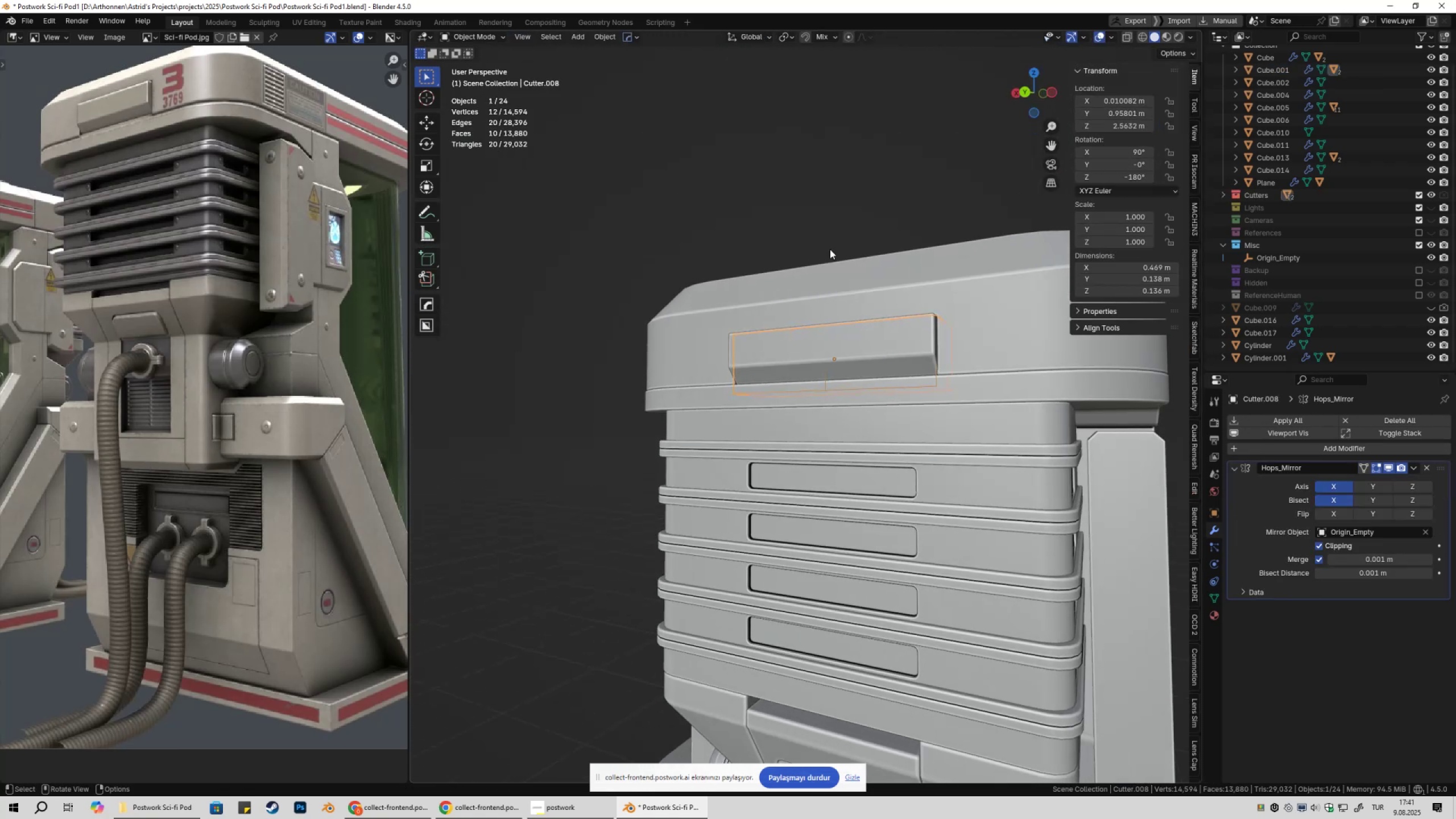 
left_click([825, 187])
 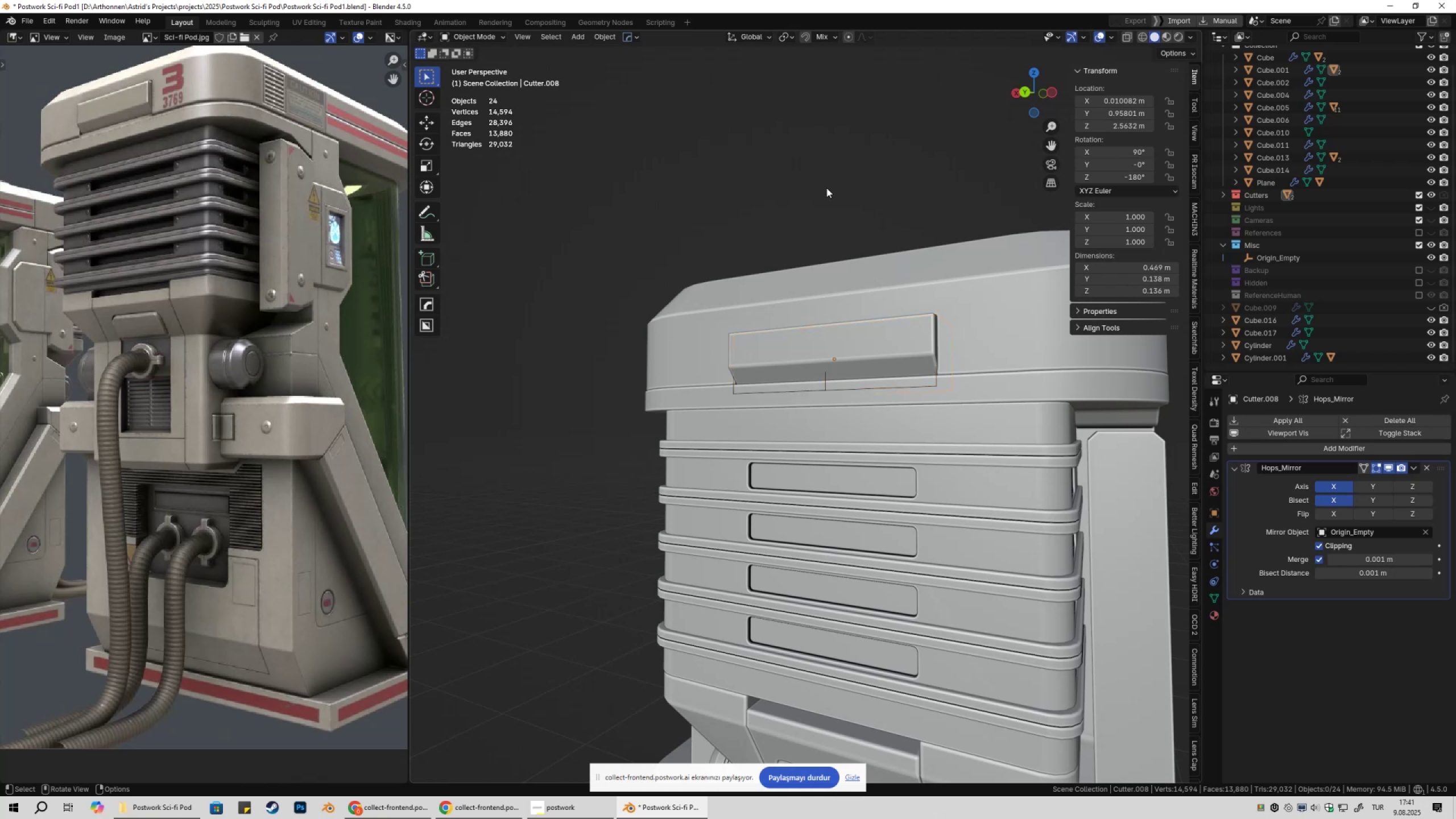 
scroll: coordinate [836, 219], scroll_direction: down, amount: 3.0
 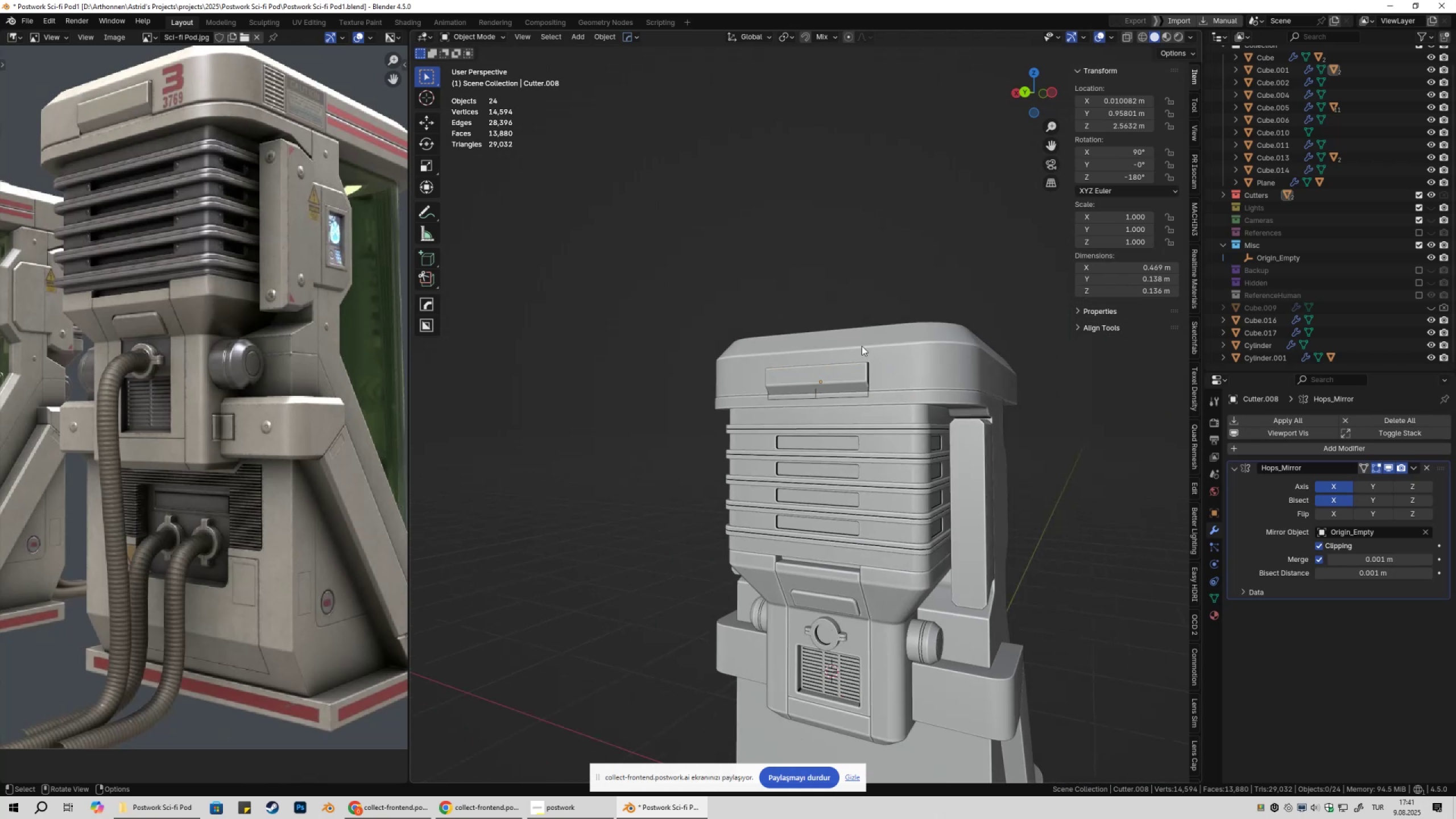 
key(Control+ControlLeft)
 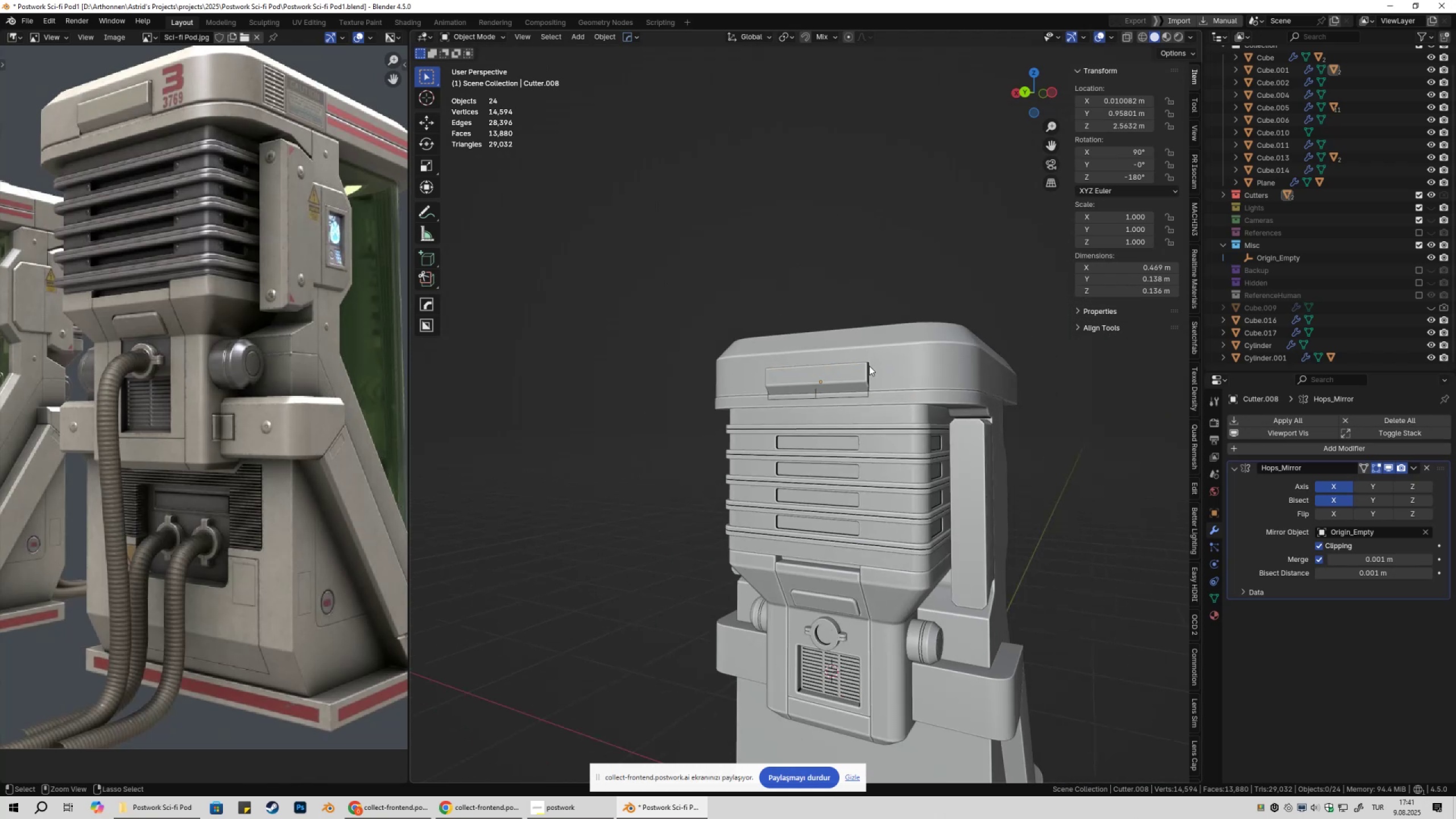 
key(Control+S)
 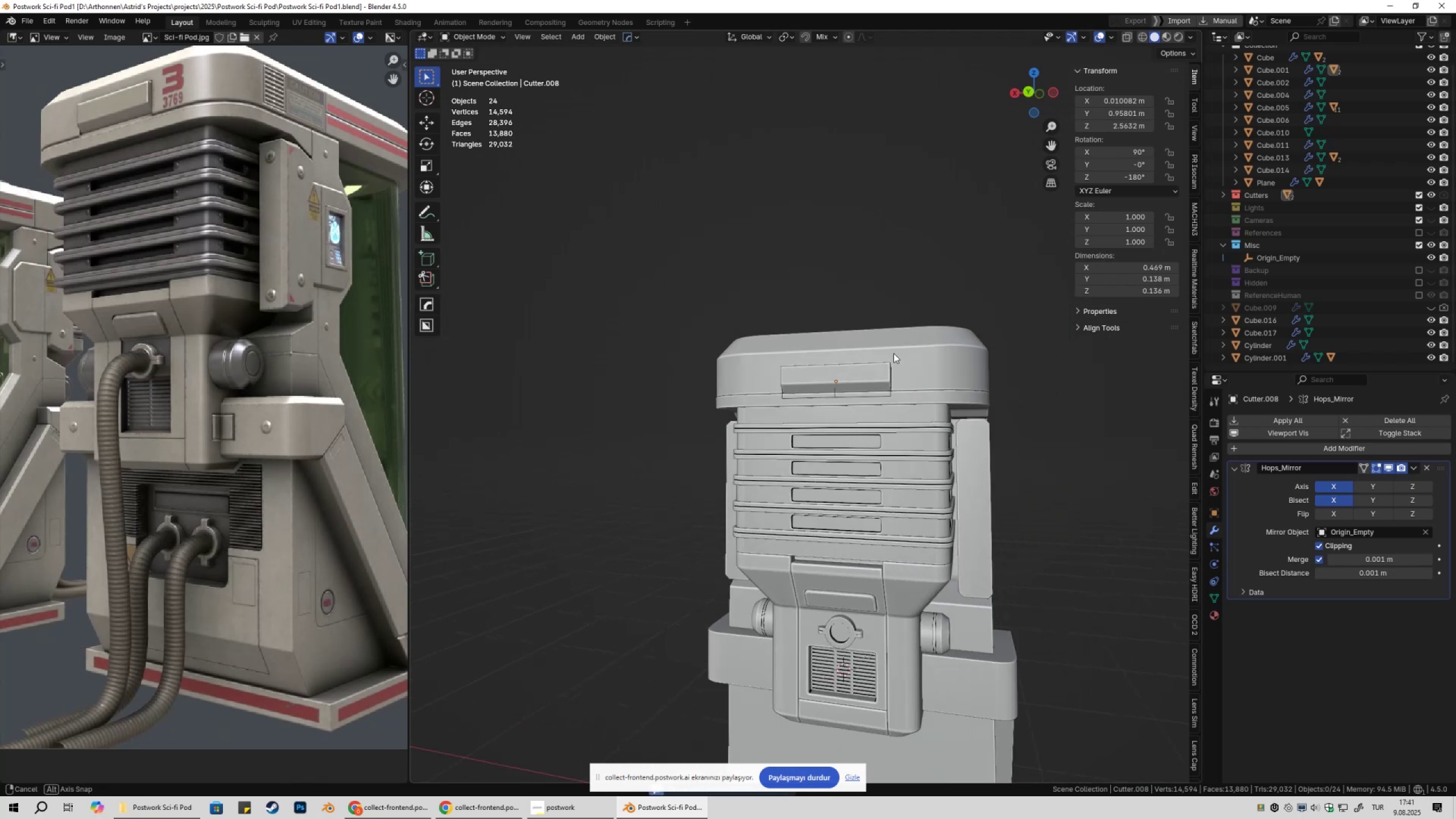 
key(Shift+ShiftLeft)
 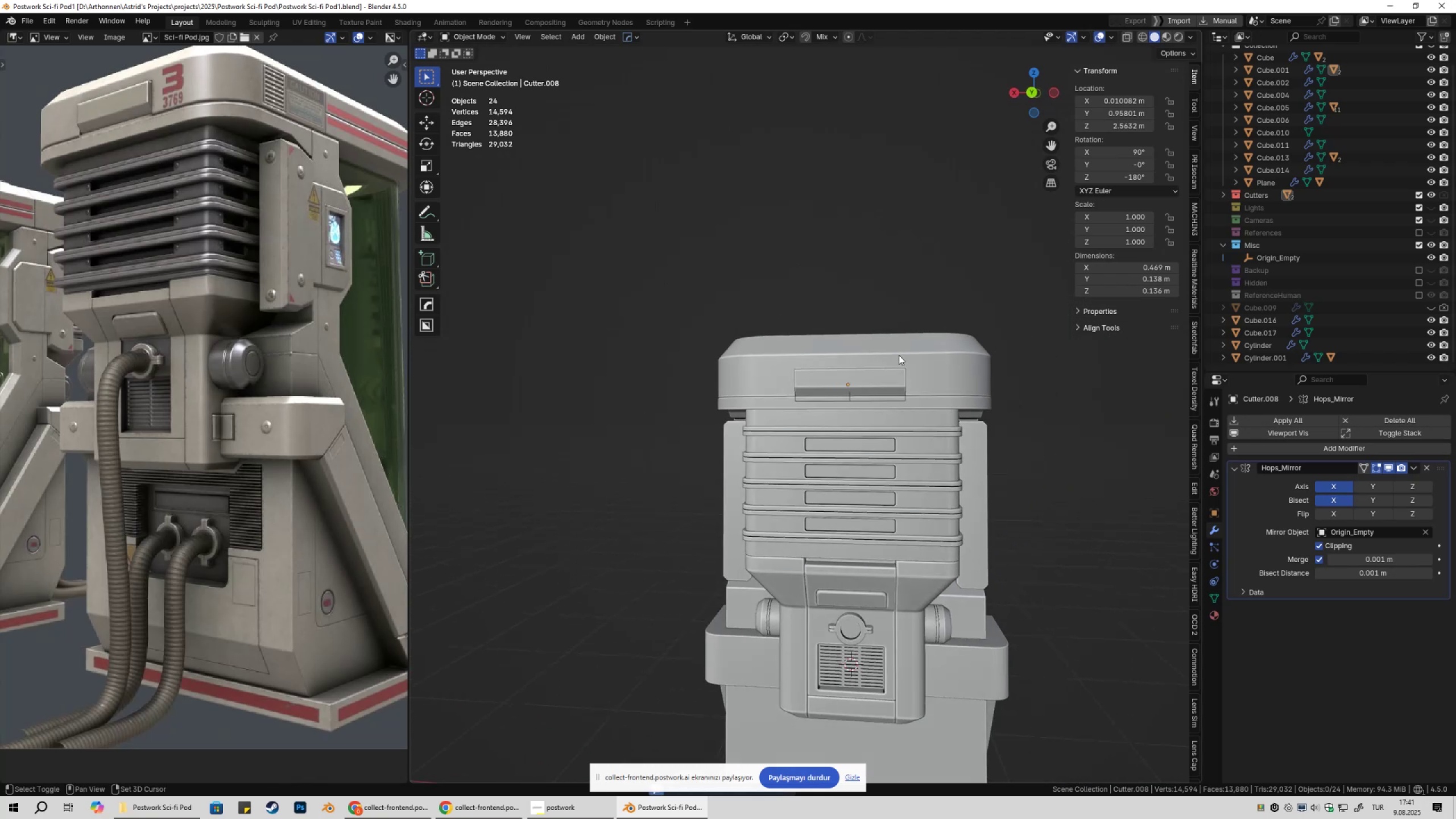 
key(Shift+2)
 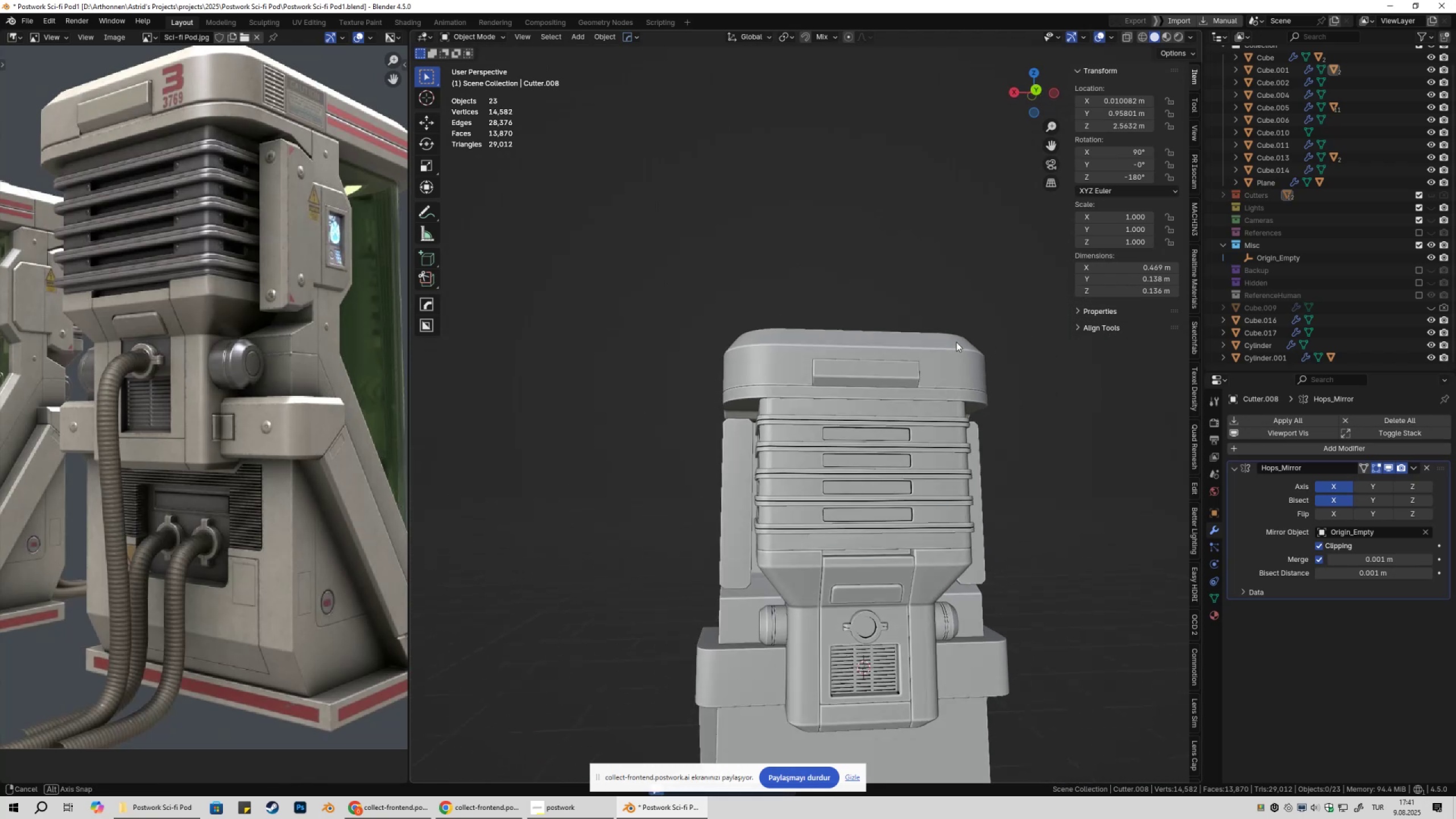 
scroll: coordinate [965, 379], scroll_direction: down, amount: 3.0
 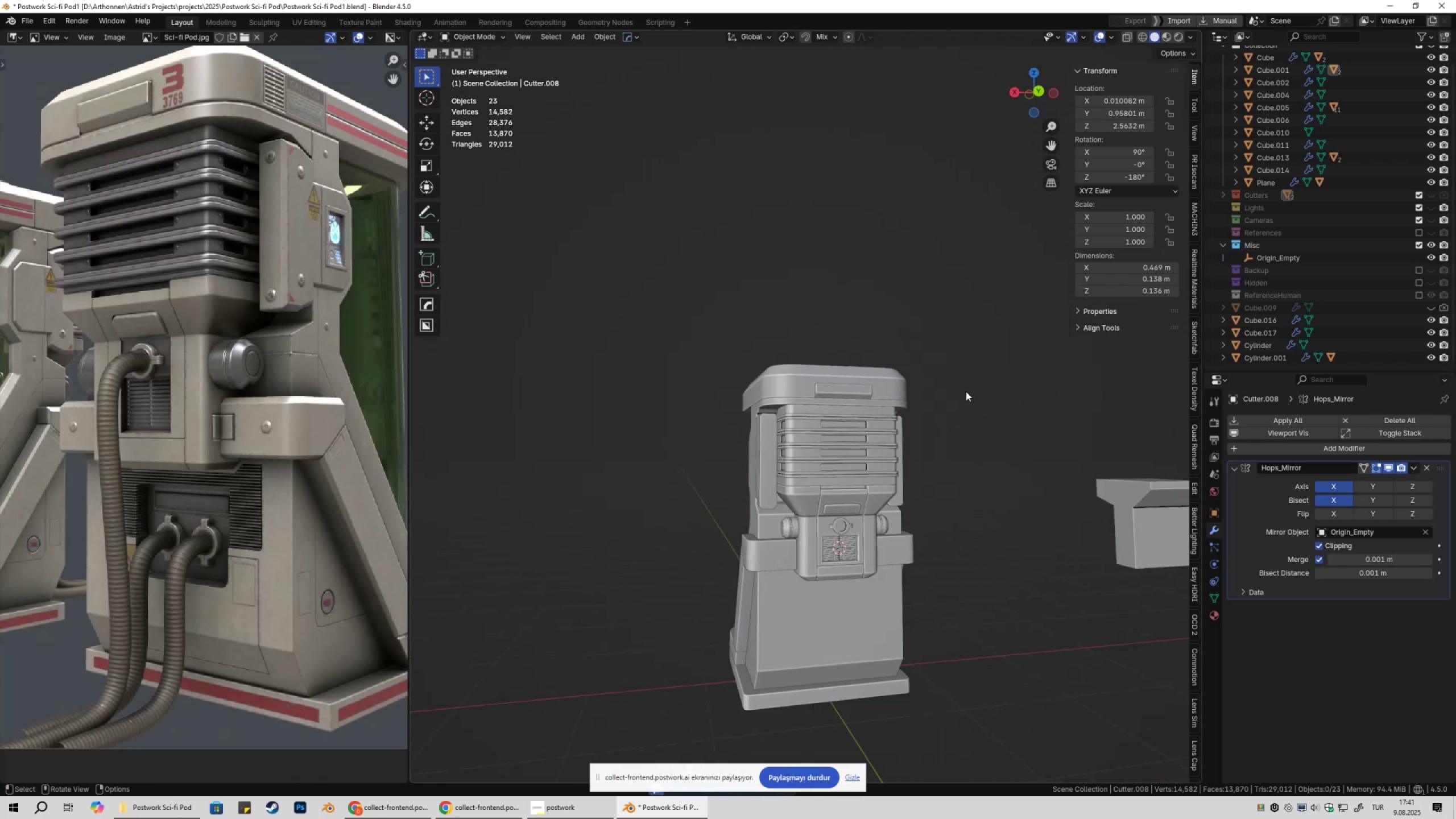 
key(Shift+ShiftLeft)
 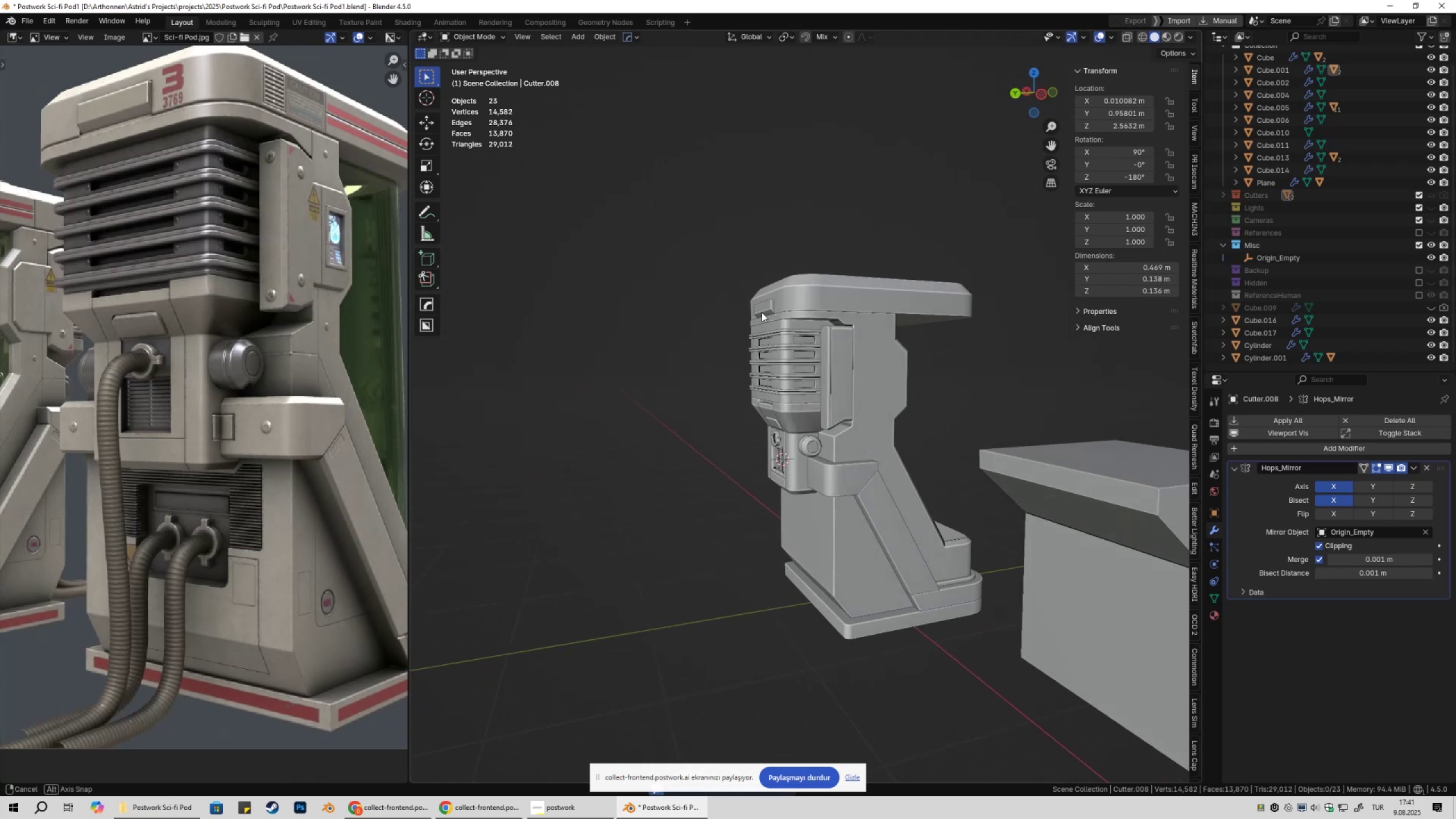 
hold_key(key=ShiftLeft, duration=0.31)
 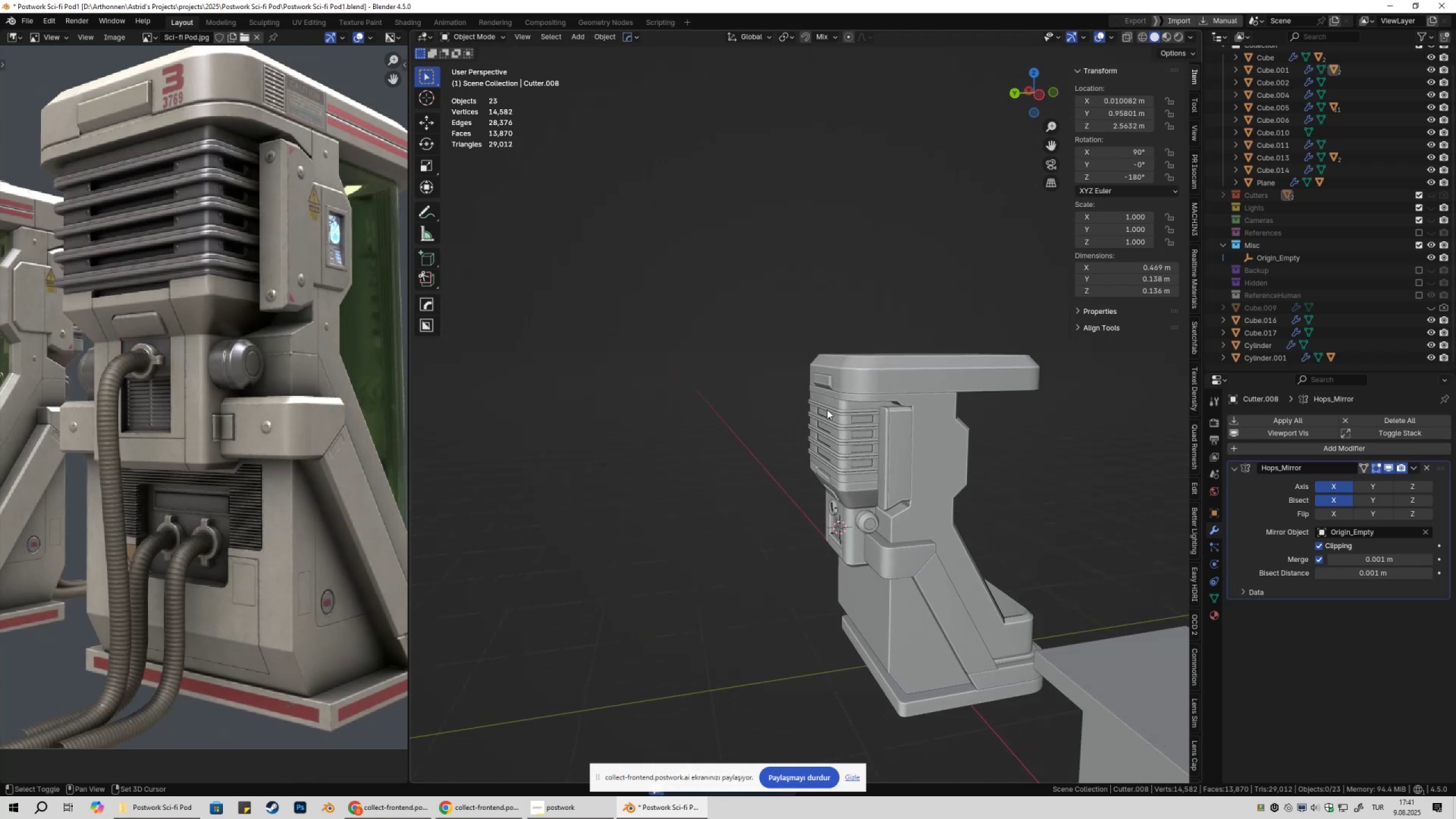 
scroll: coordinate [837, 412], scroll_direction: up, amount: 7.0
 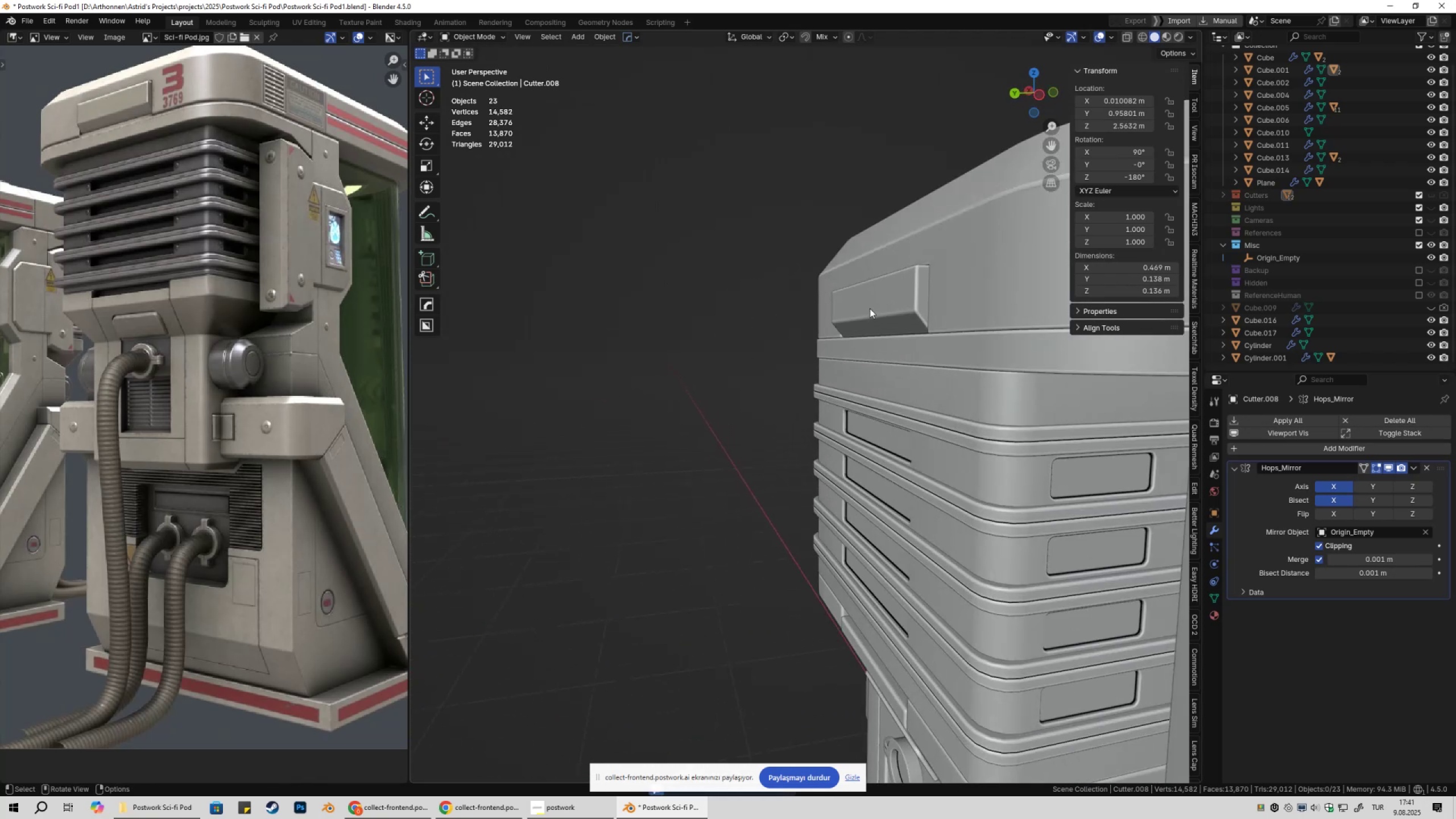 
left_click([870, 308])
 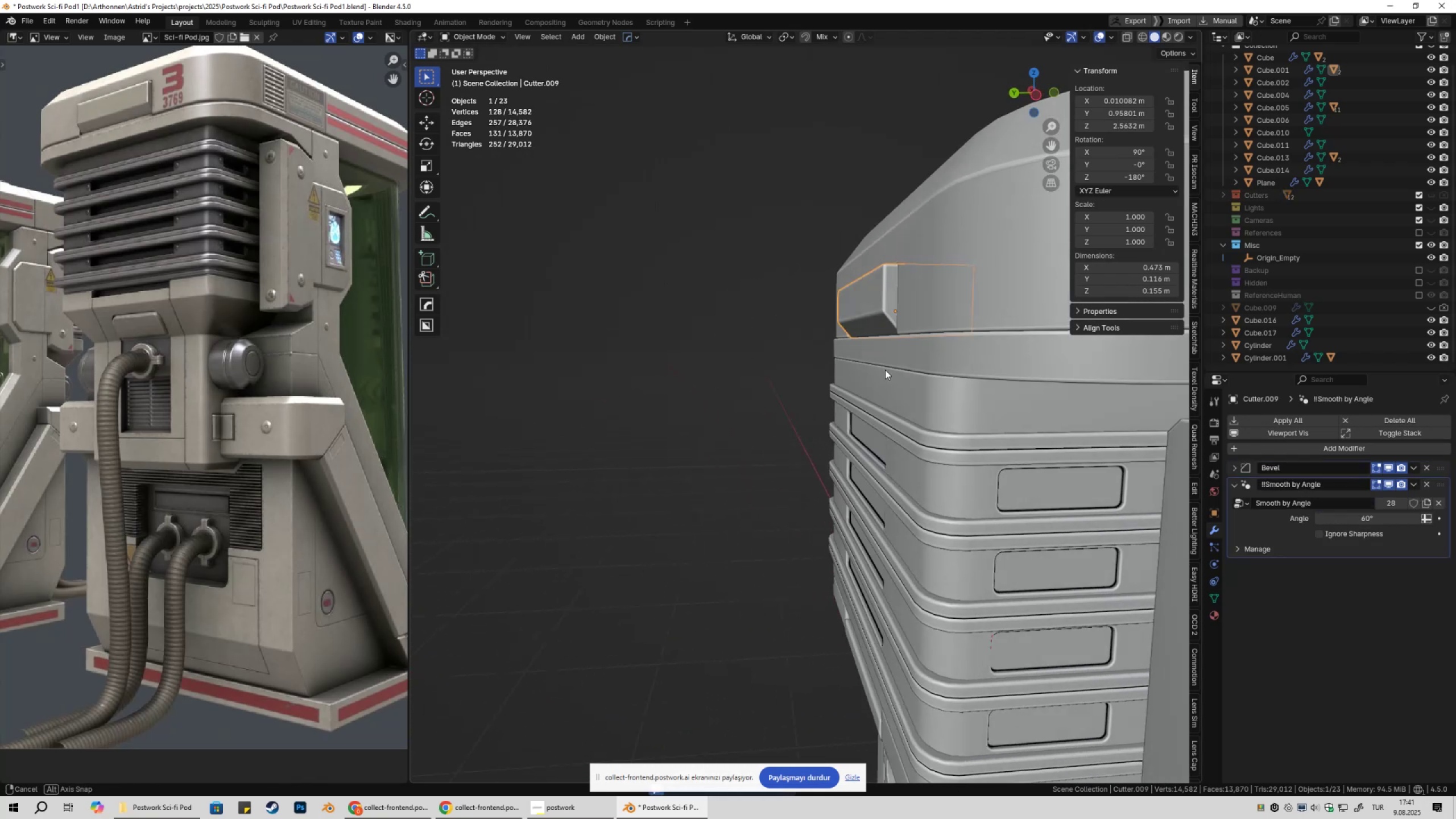 
type(gy)
 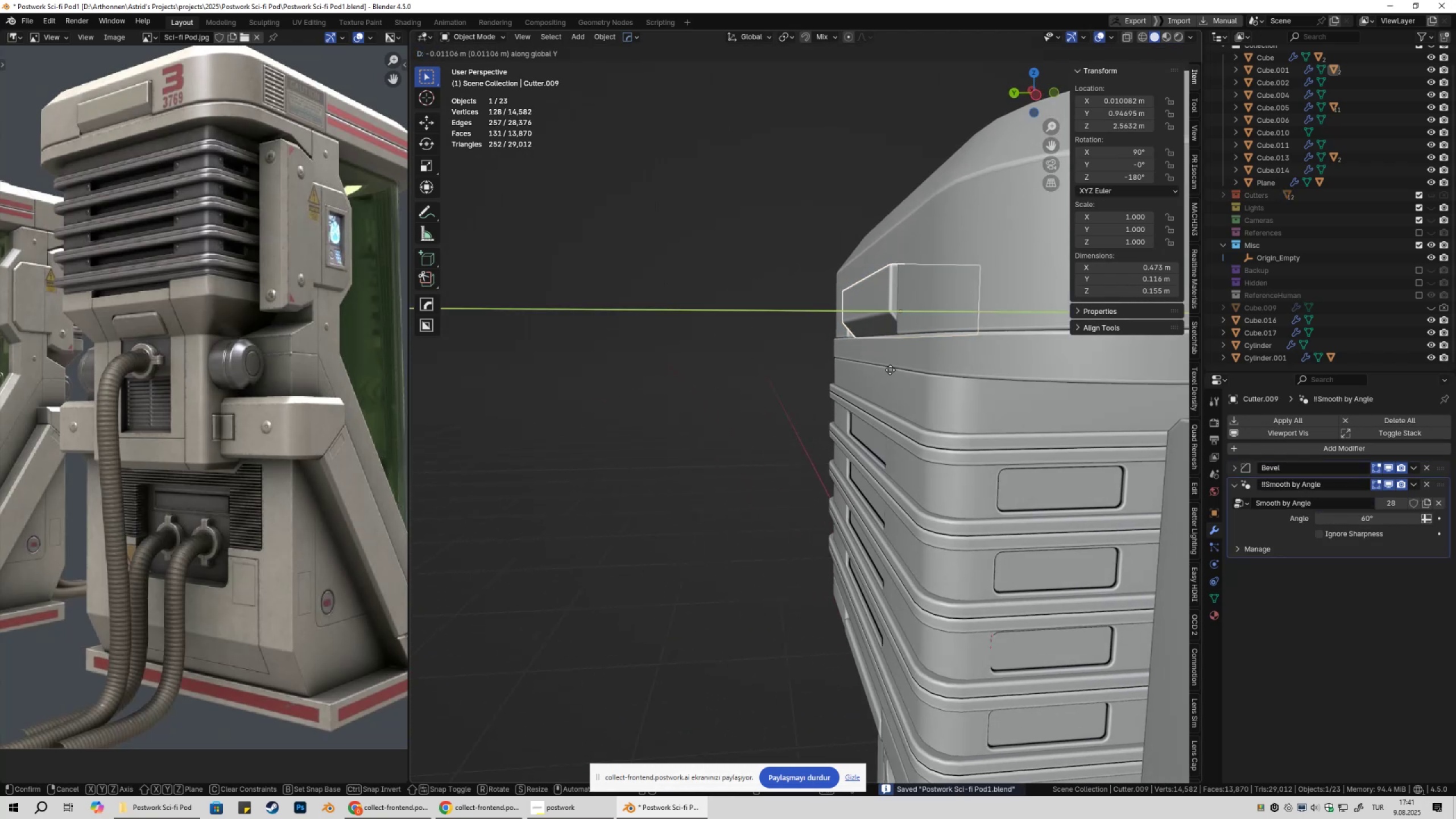 
hold_key(key=ShiftLeft, duration=0.61)
left_click([884, 369])
 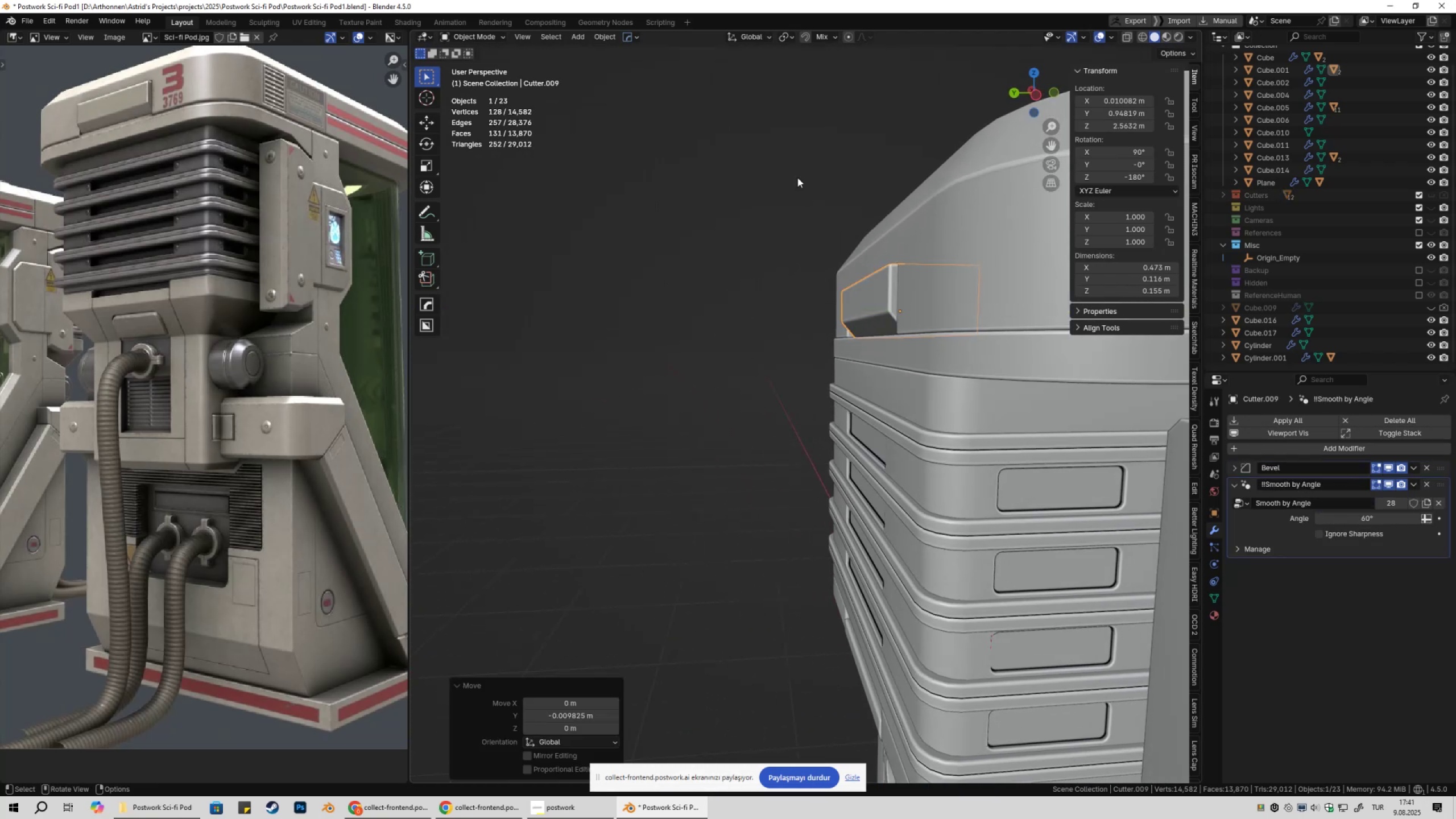 
double_click([797, 177])
 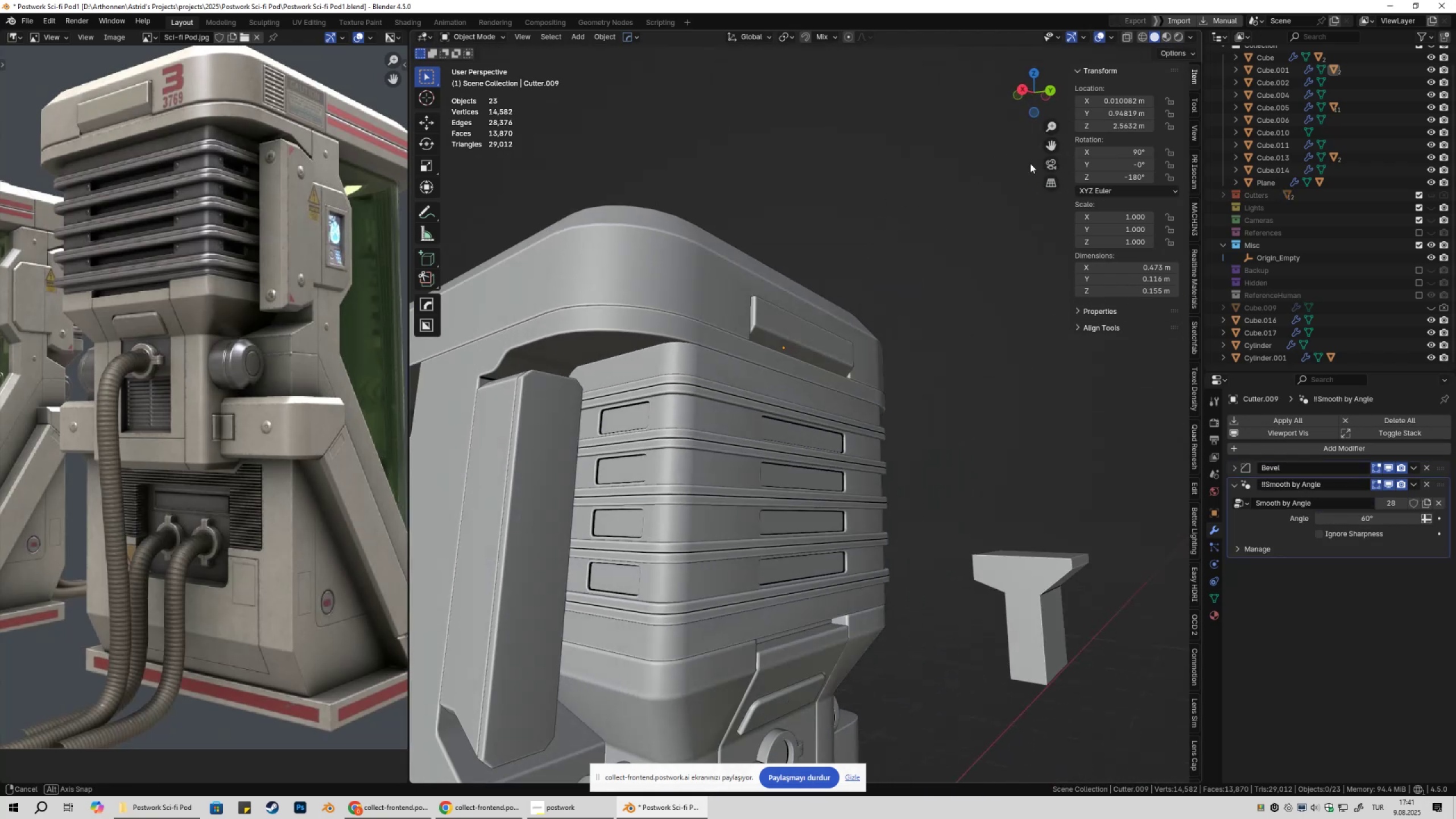 
scroll: coordinate [898, 290], scroll_direction: down, amount: 3.0
 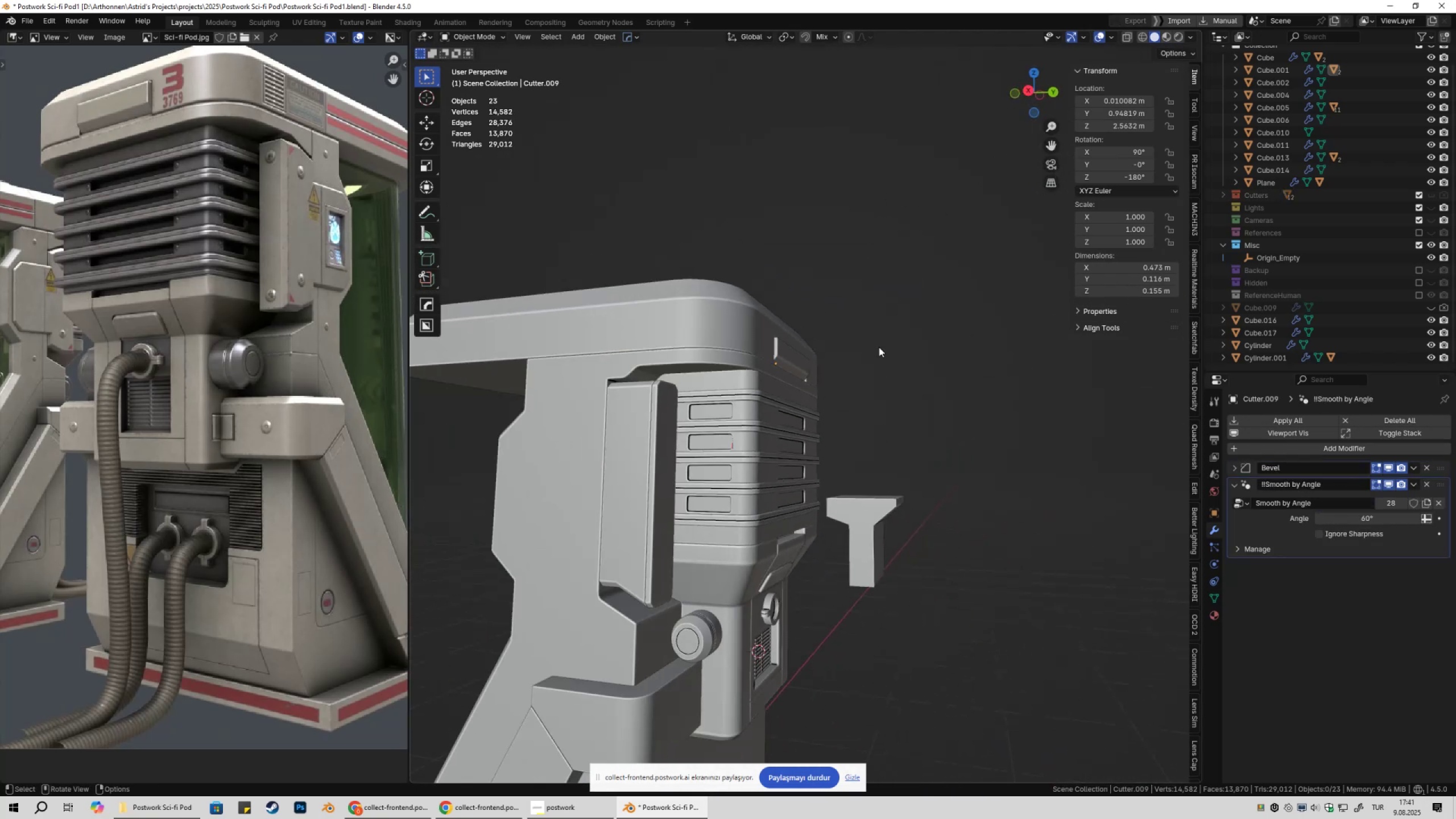 
key(Shift+ShiftLeft)
 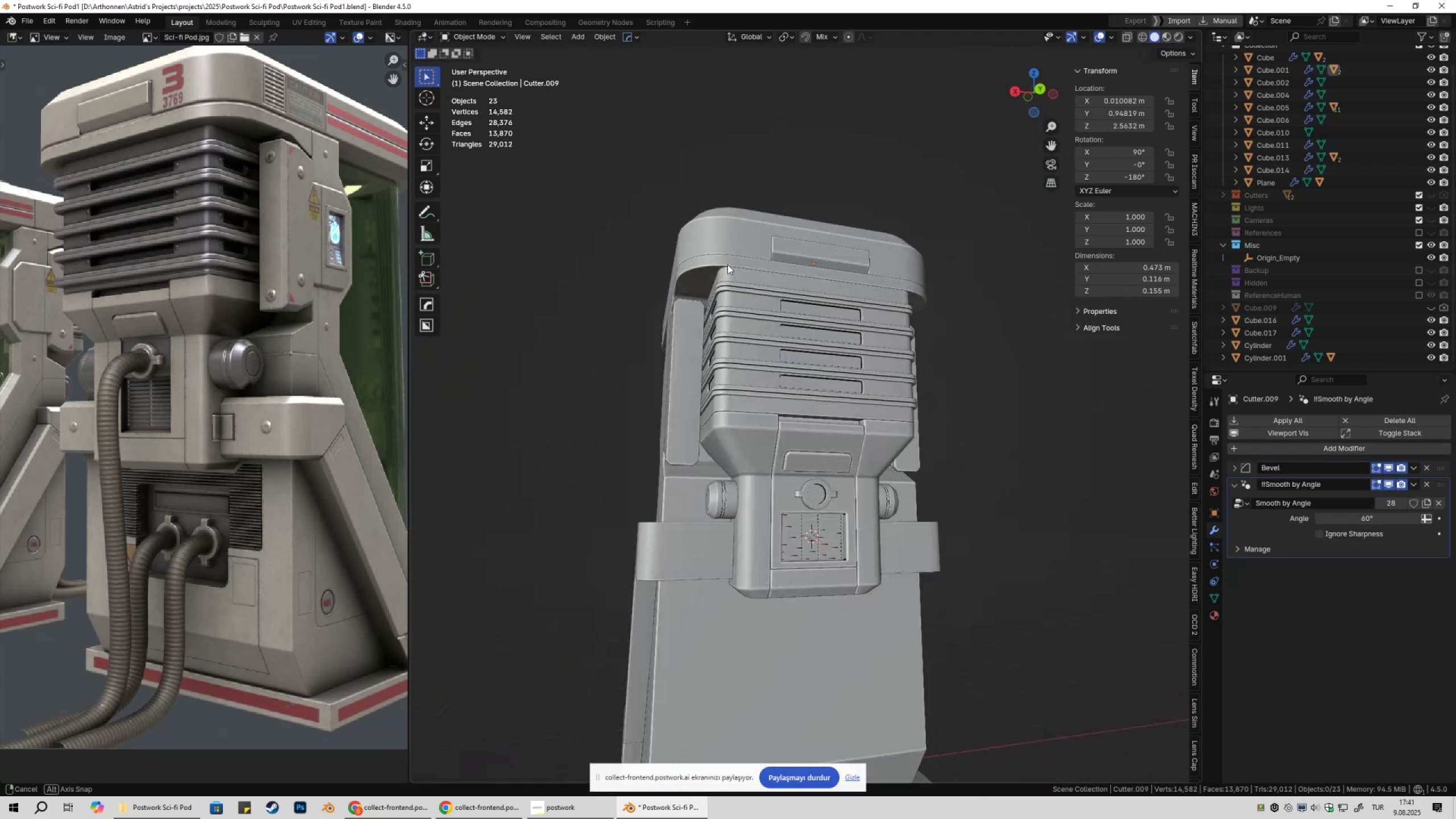 
key(Shift+ShiftLeft)
 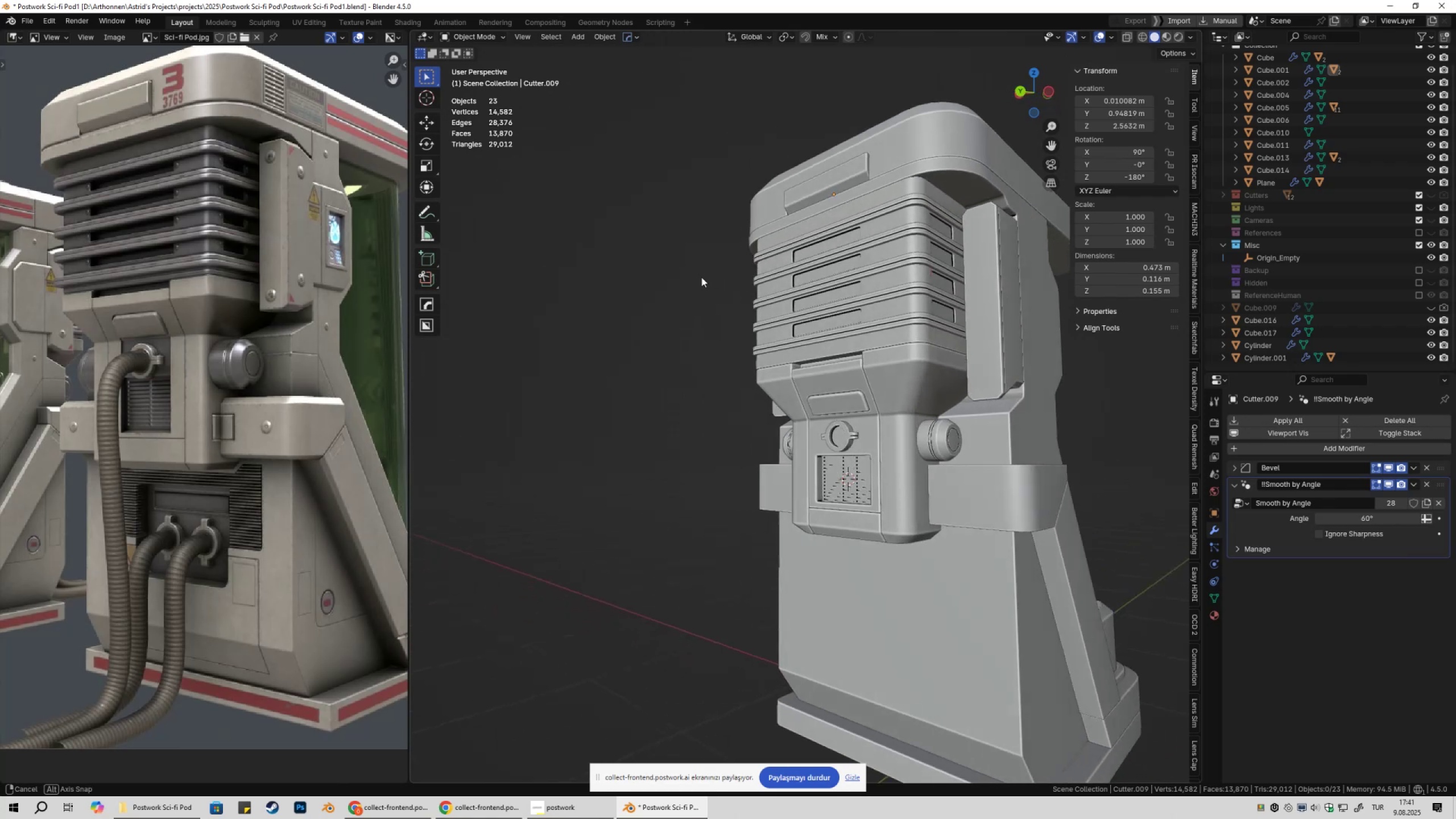 
hold_key(key=ShiftLeft, duration=0.31)
 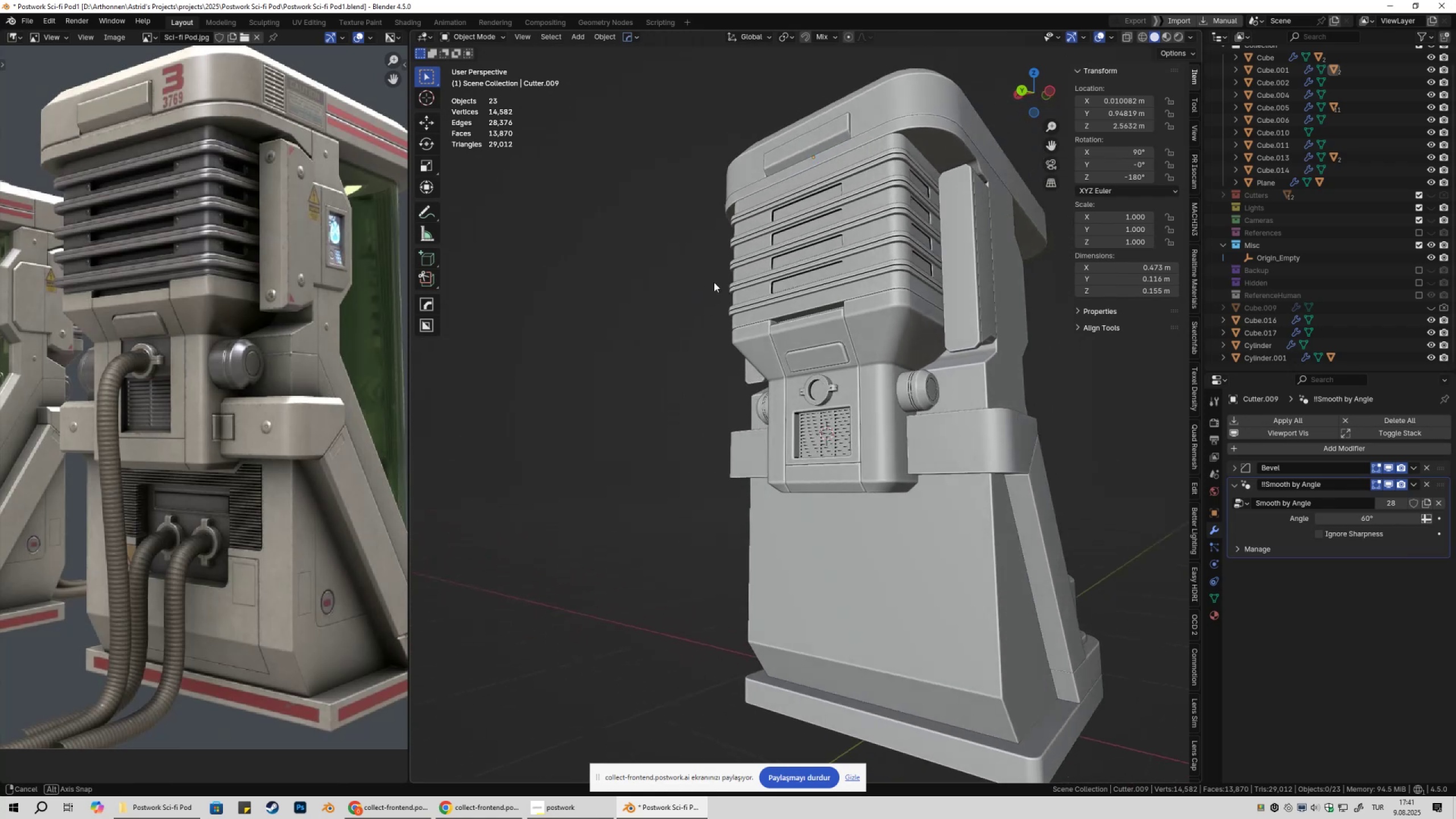 
hold_key(key=ShiftLeft, duration=0.35)
 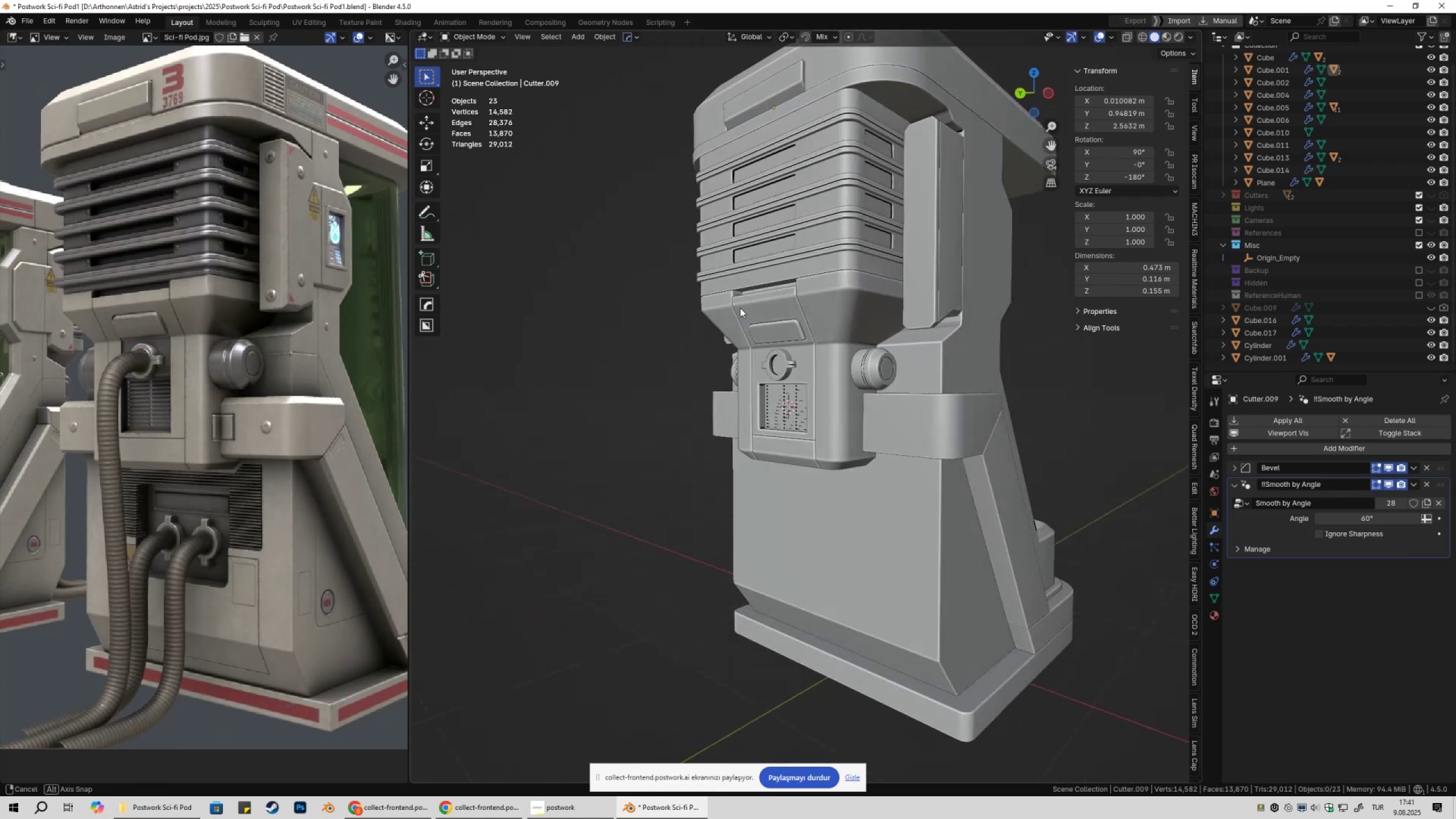 
key(Shift+ShiftLeft)
 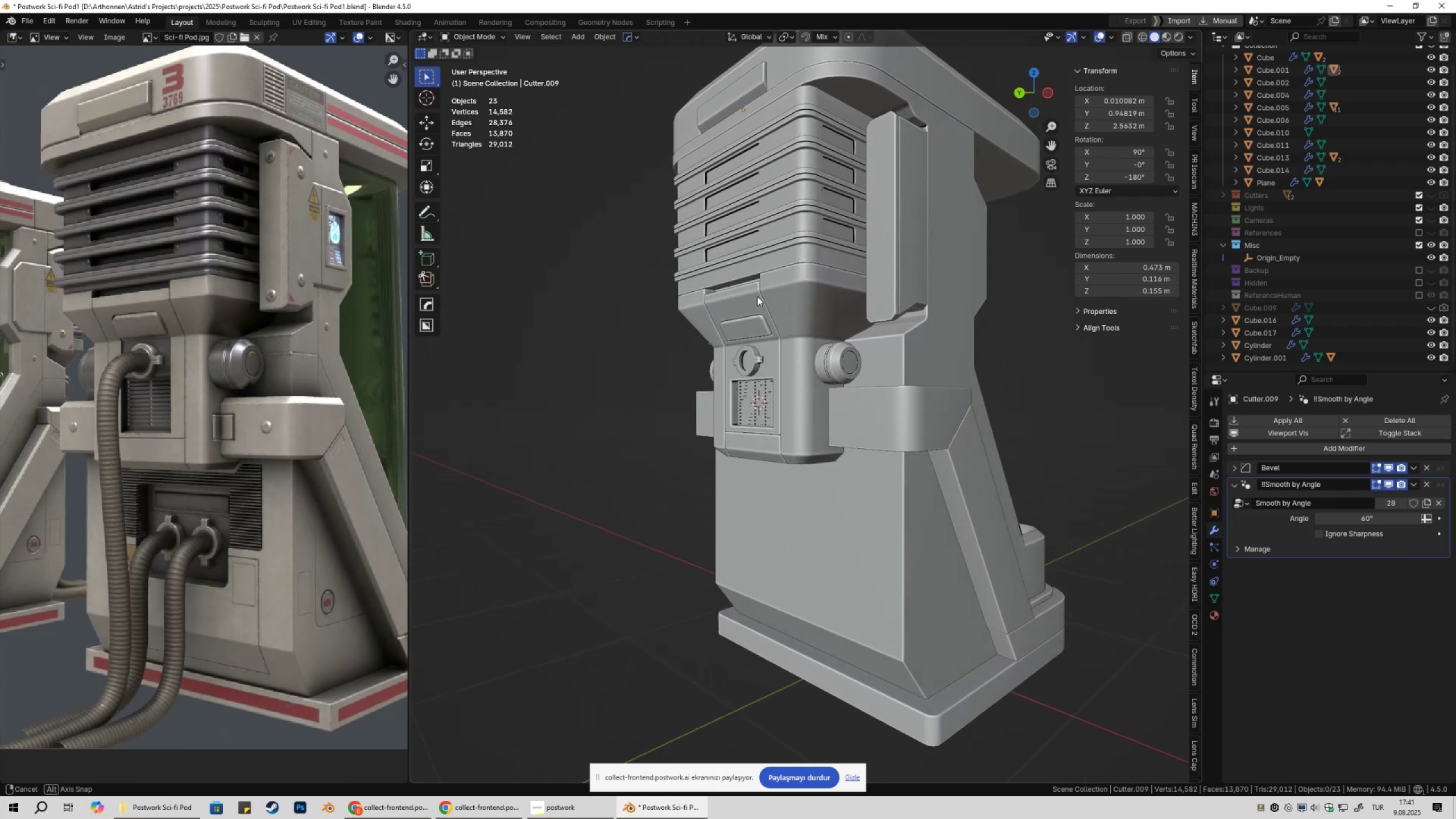 
key(Control+ControlLeft)
 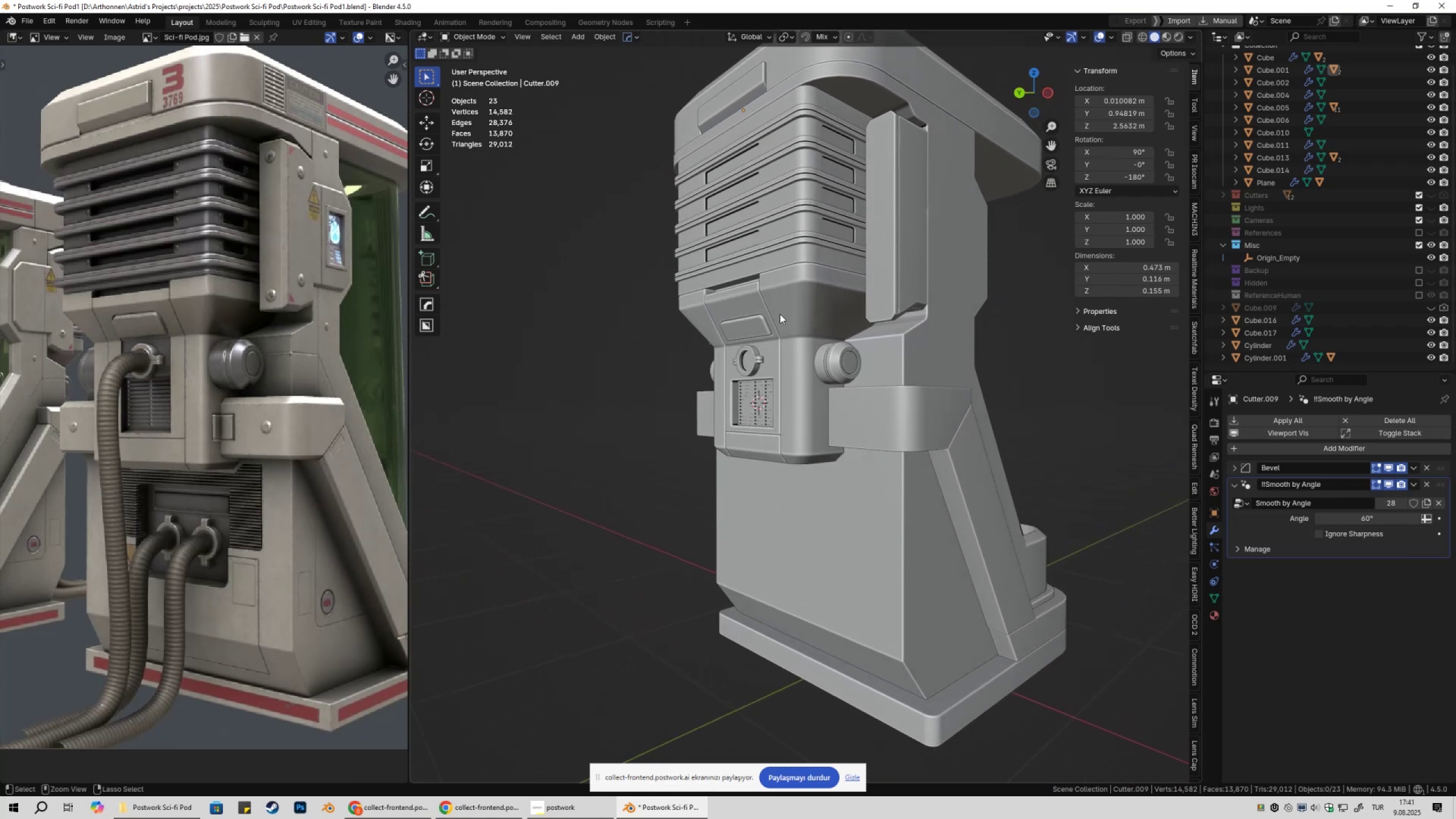 
key(Control+S)
 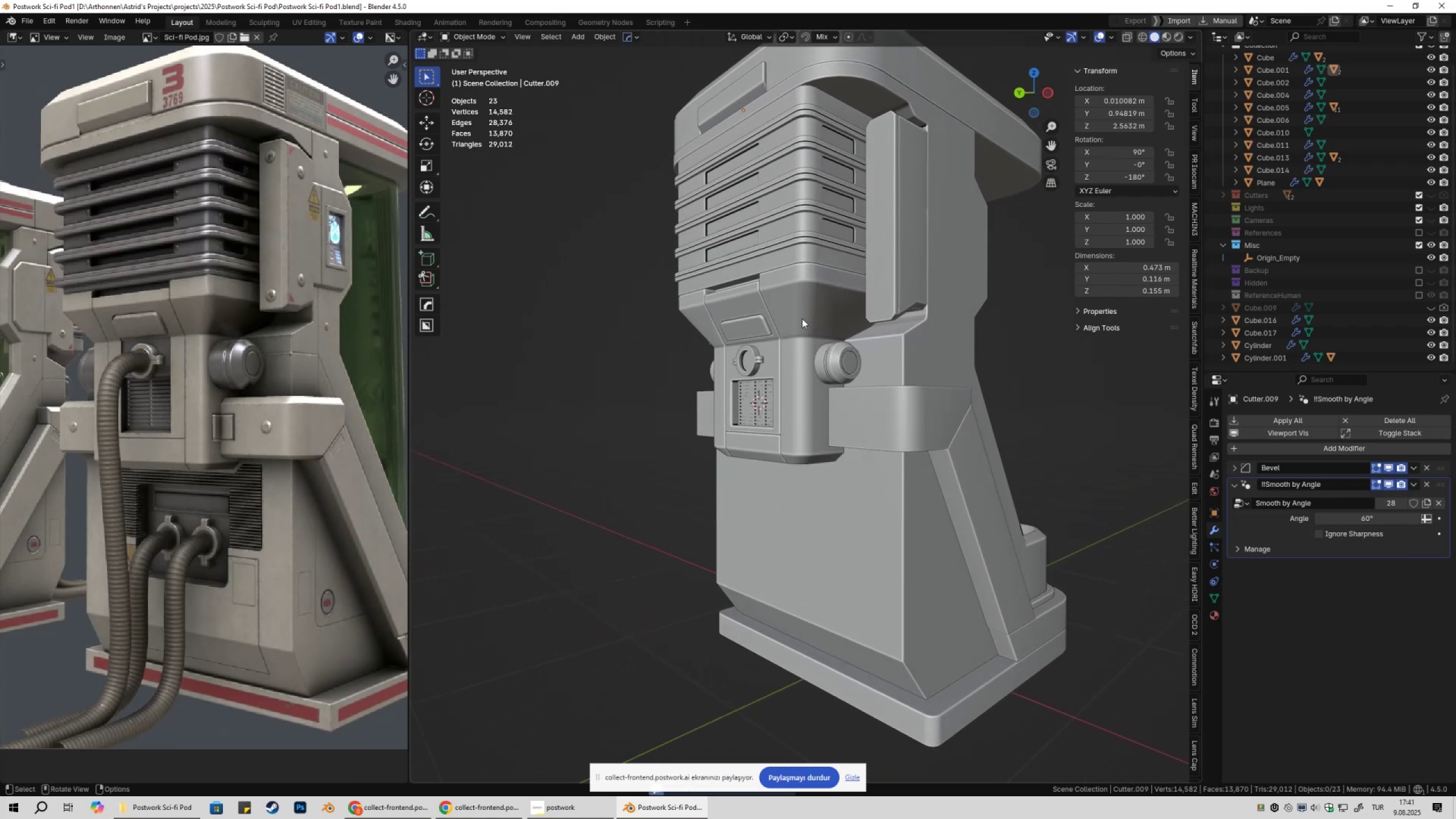 
key(Shift+ShiftLeft)
 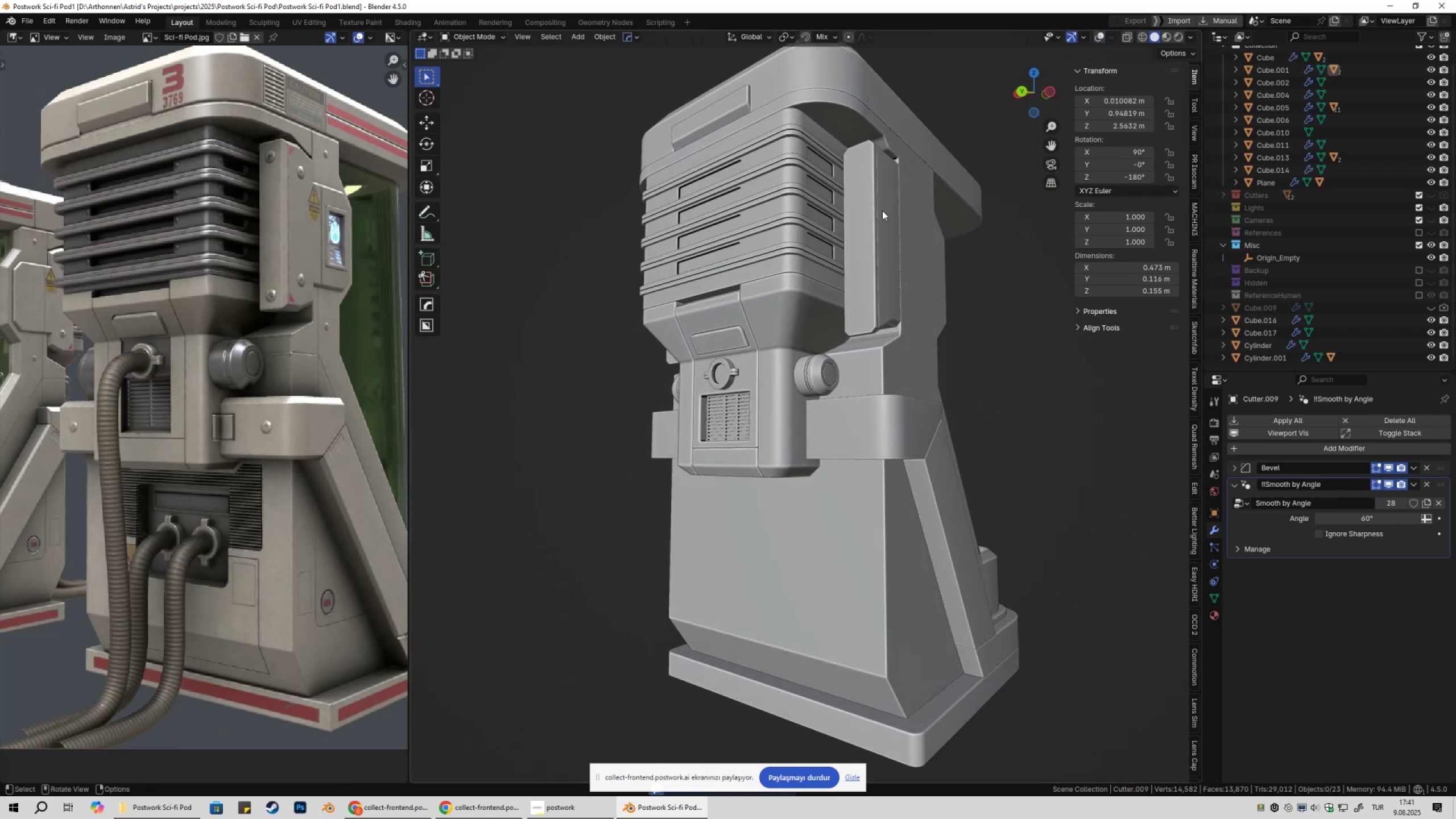 
hold_key(key=ShiftLeft, duration=0.38)
 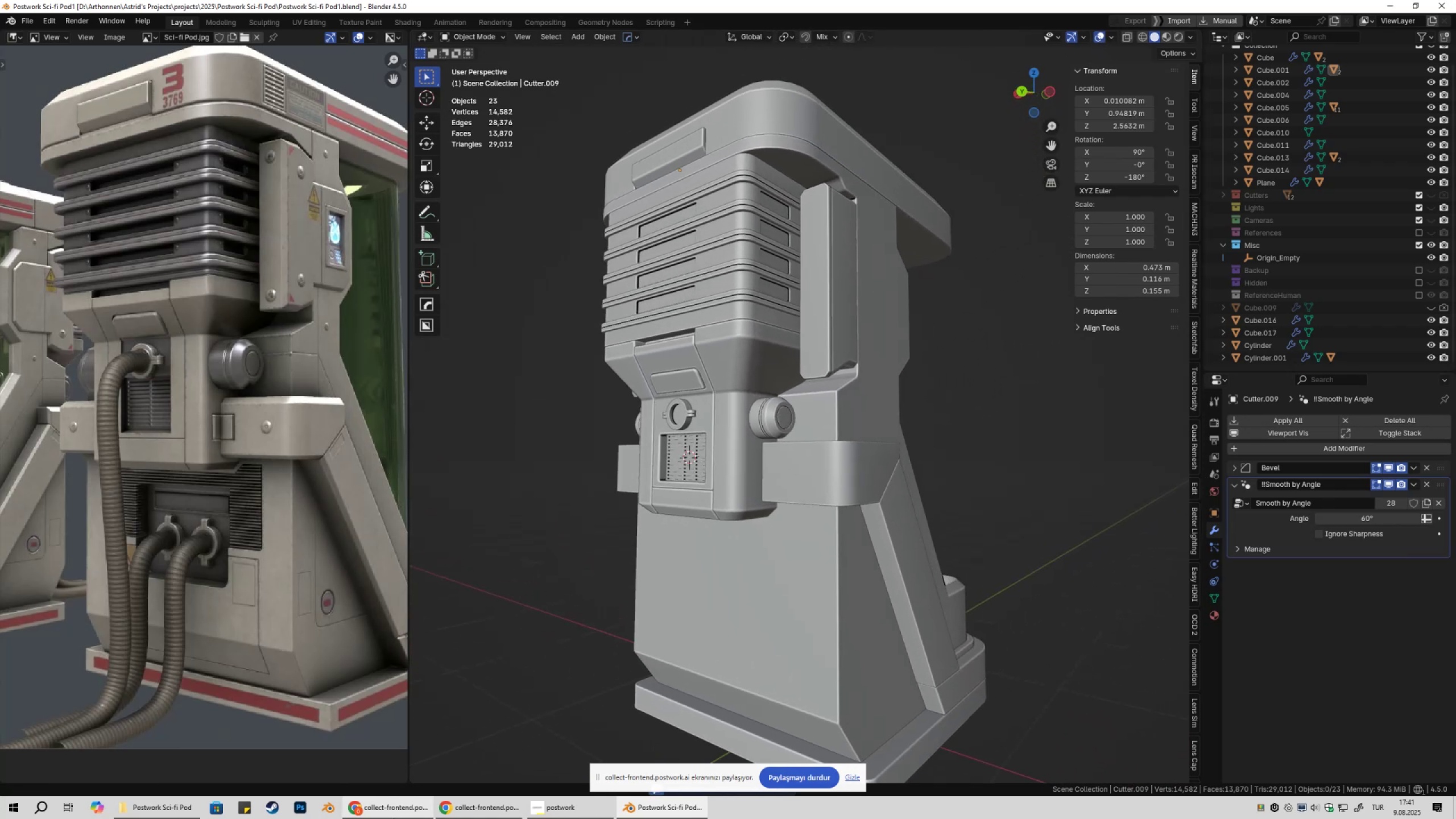 
left_click([394, 818])
 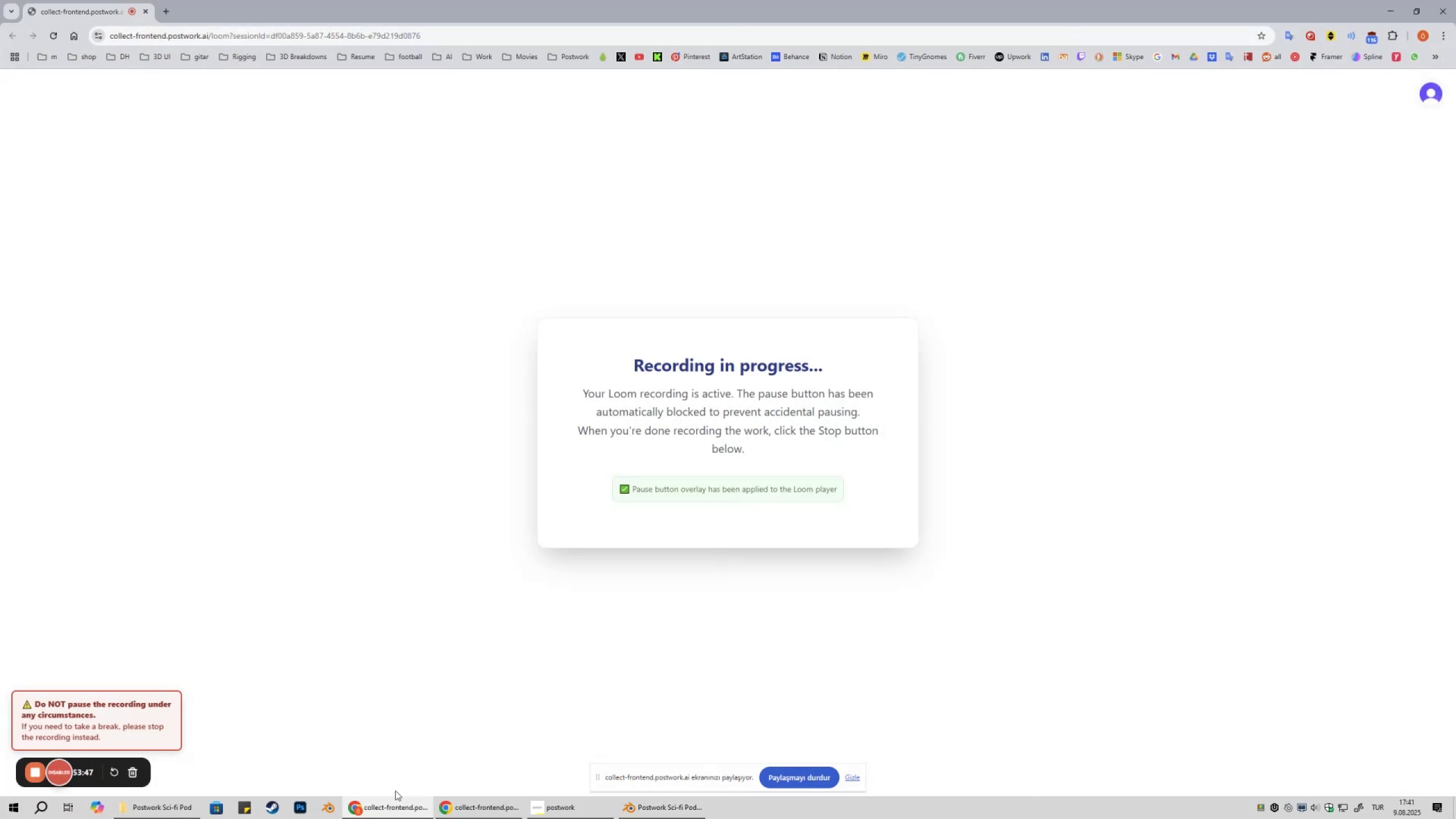 
left_click([384, 818])
 